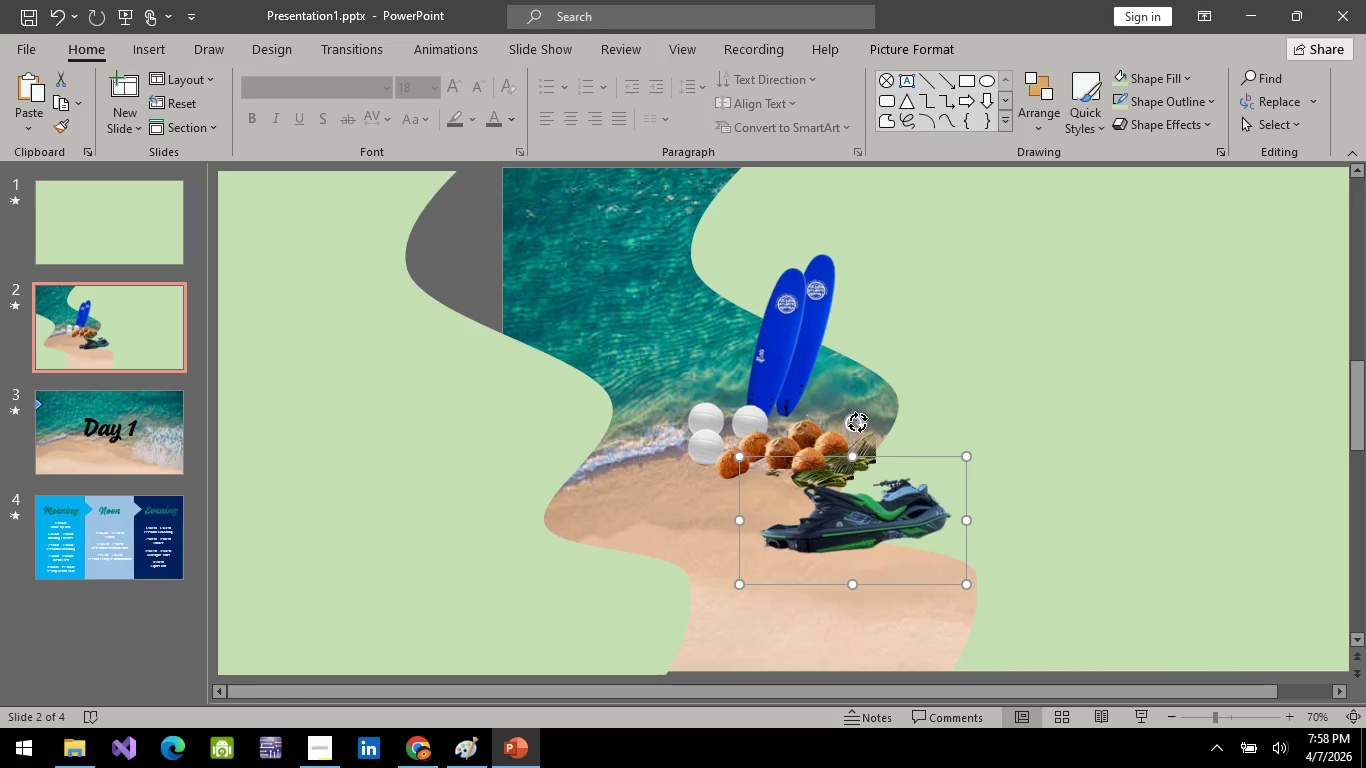 
left_click_drag(start_coordinate=[857, 422], to_coordinate=[890, 453])
 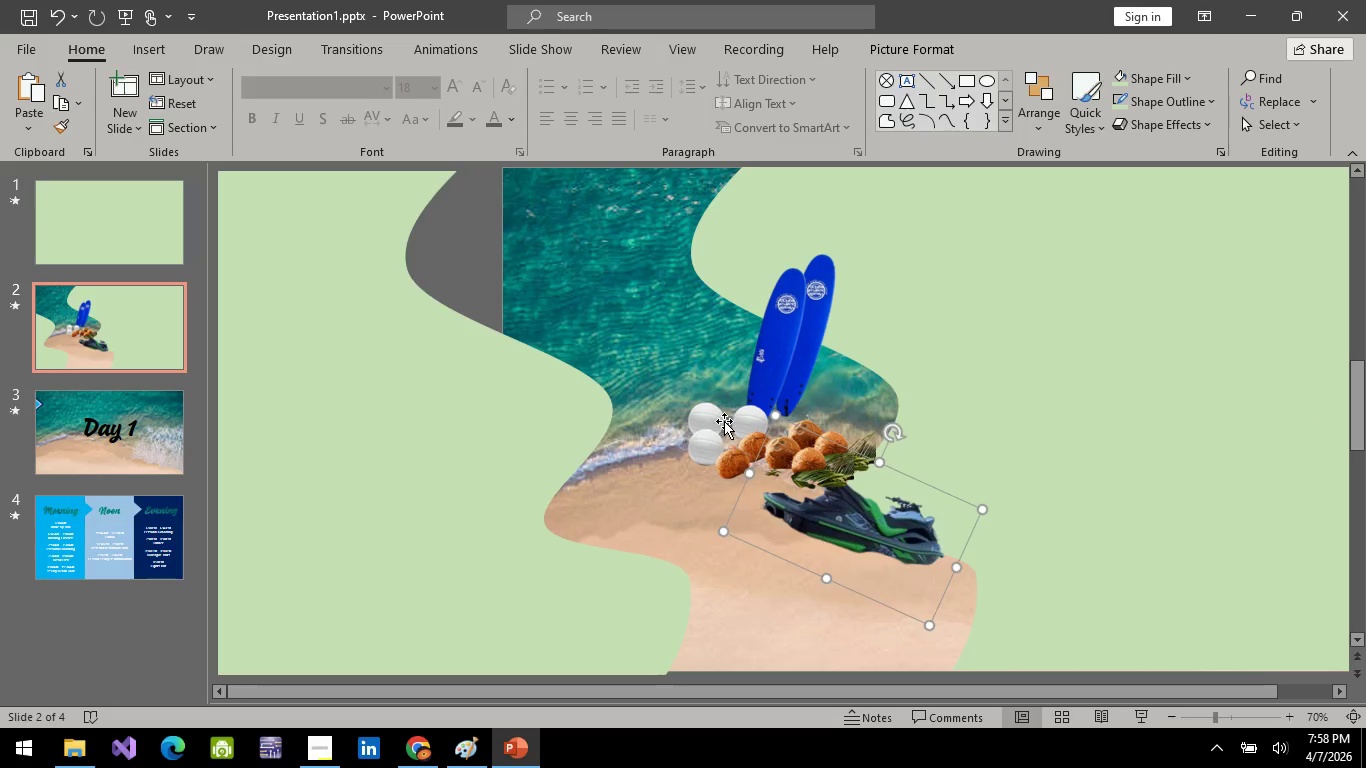 
left_click([724, 421])
 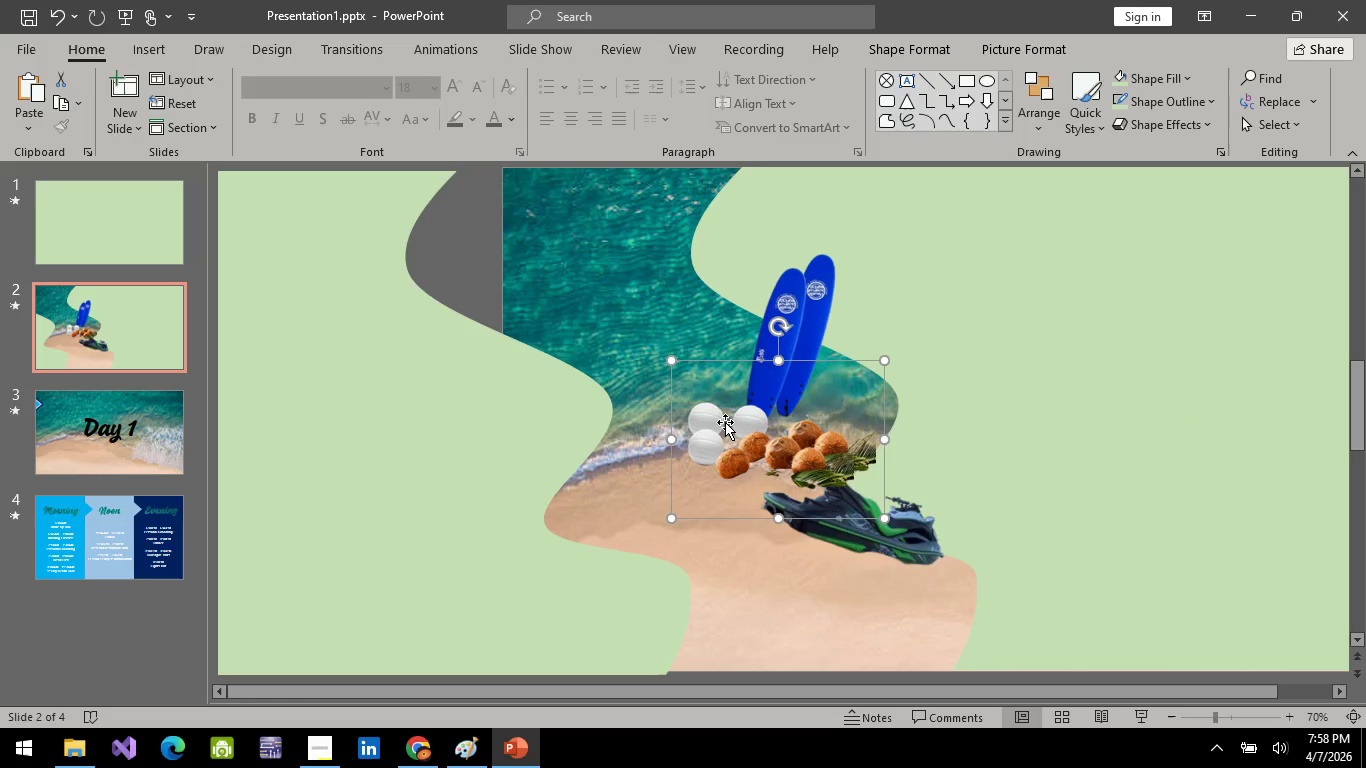 
left_click_drag(start_coordinate=[725, 422], to_coordinate=[792, 436])
 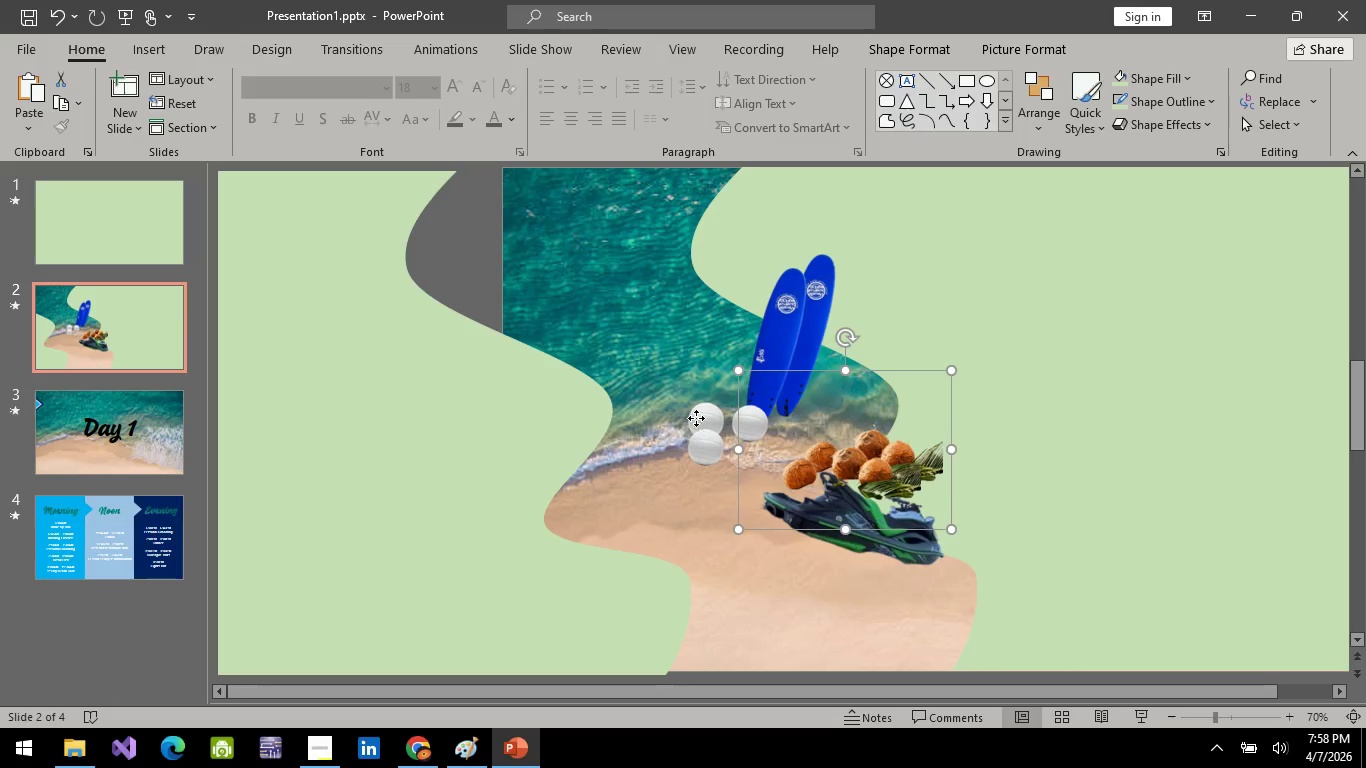 
left_click([696, 418])
 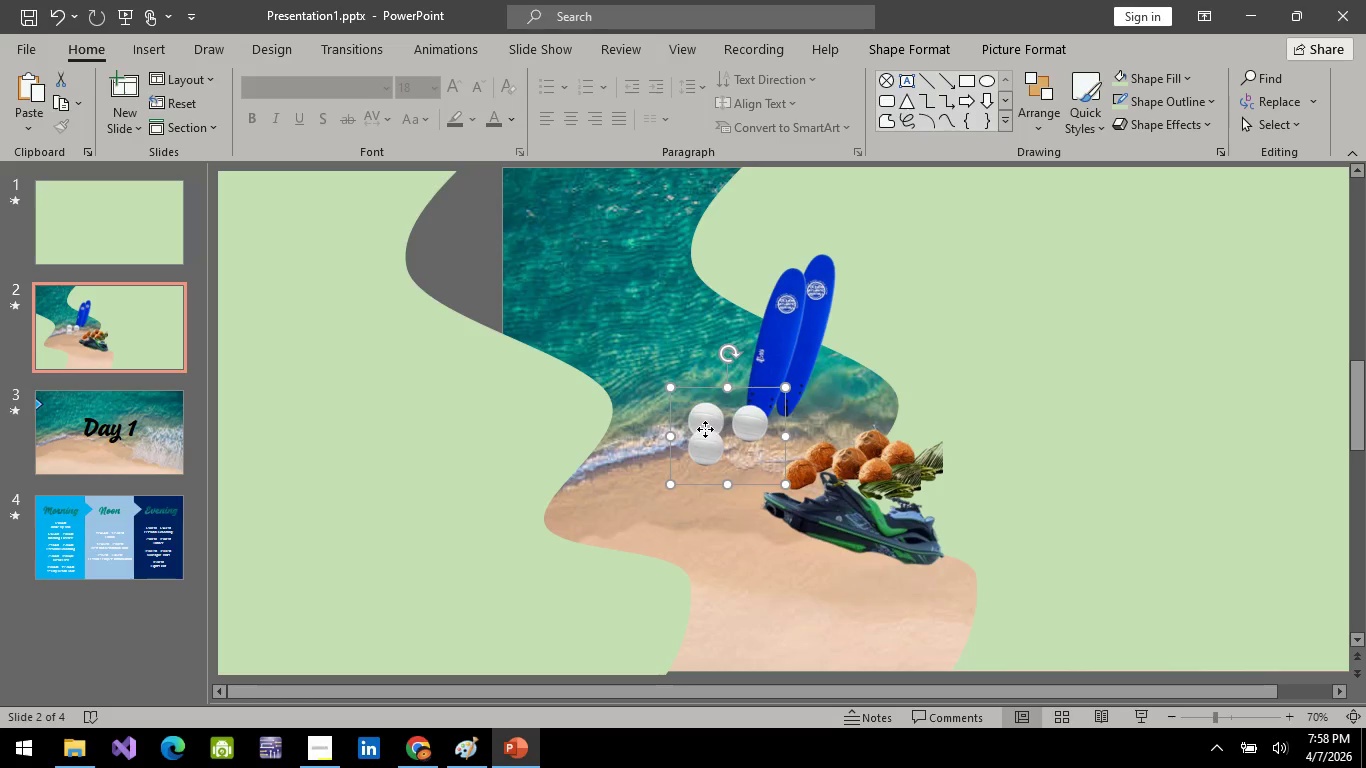 
left_click_drag(start_coordinate=[705, 429], to_coordinate=[814, 365])
 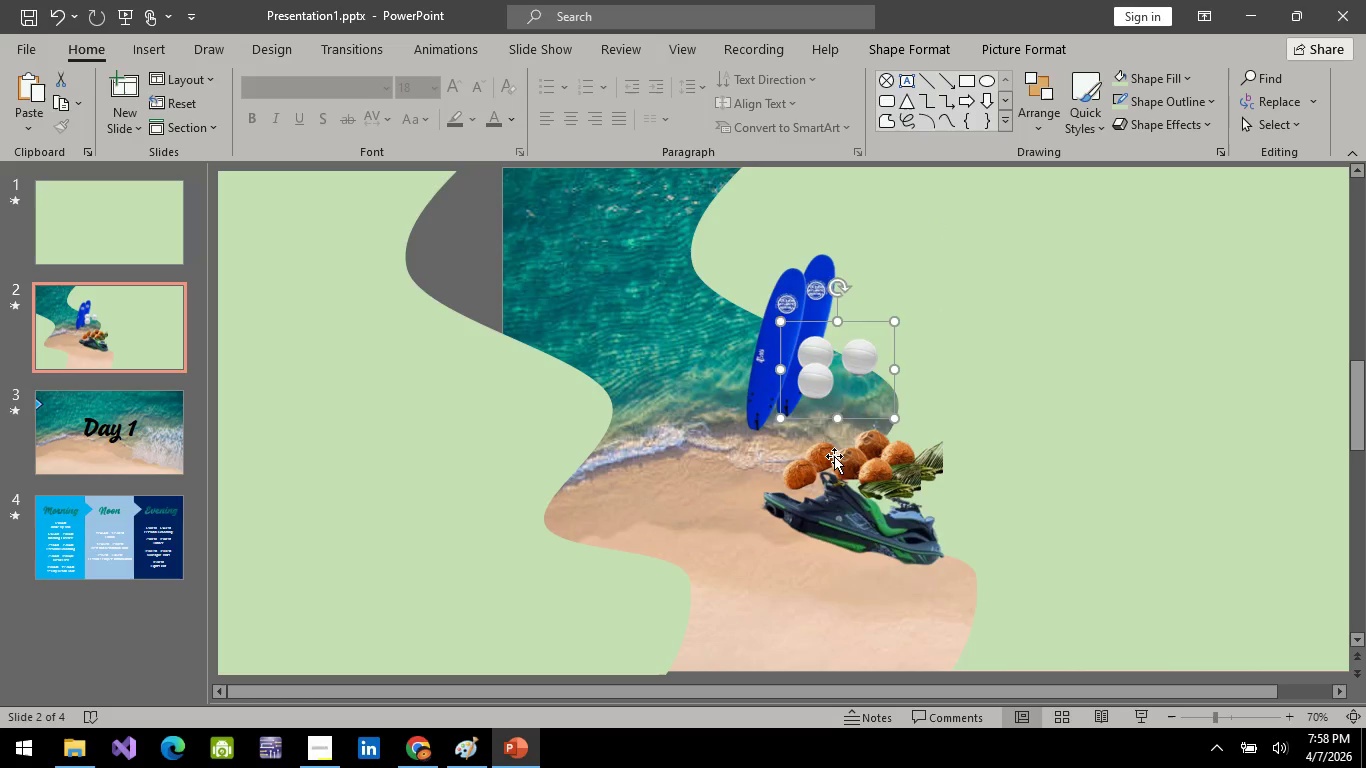 
left_click_drag(start_coordinate=[834, 456], to_coordinate=[834, 462])
 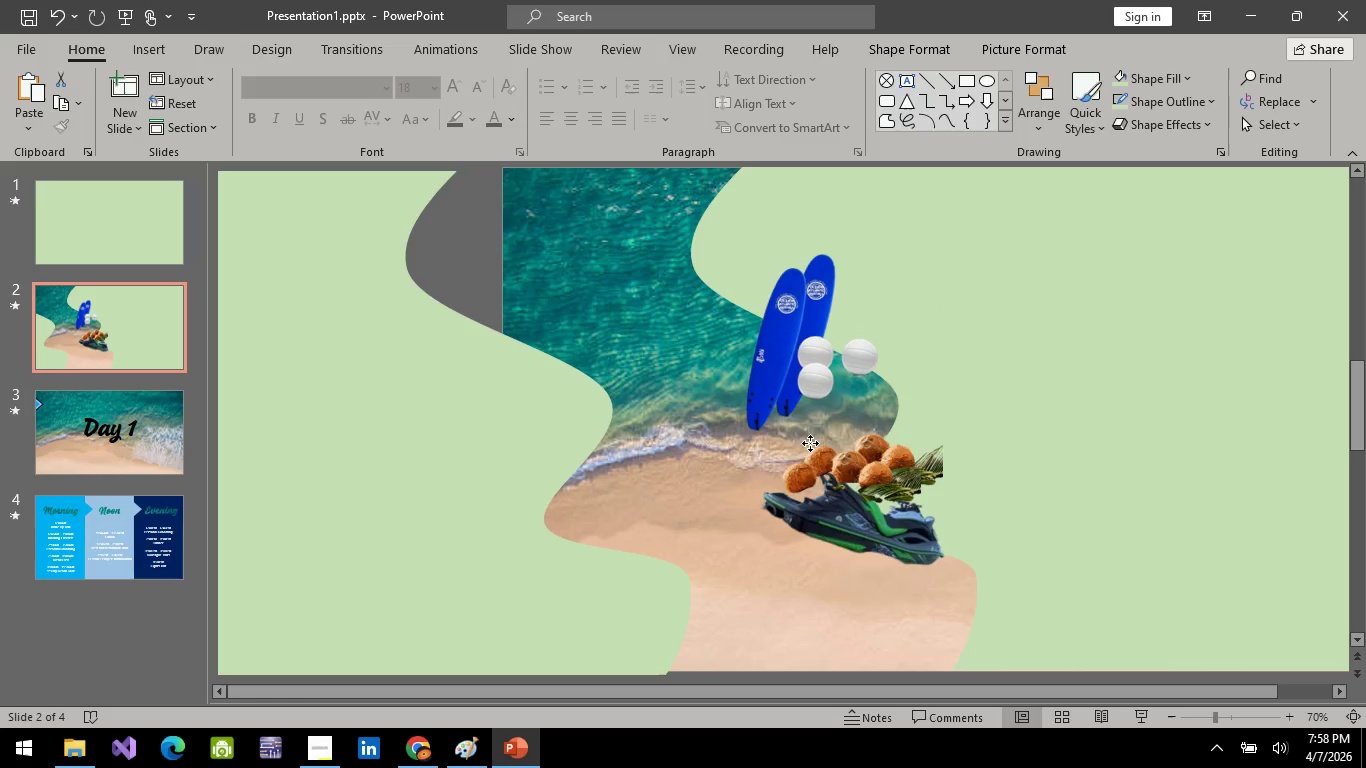 
left_click_drag(start_coordinate=[834, 462], to_coordinate=[792, 434])
 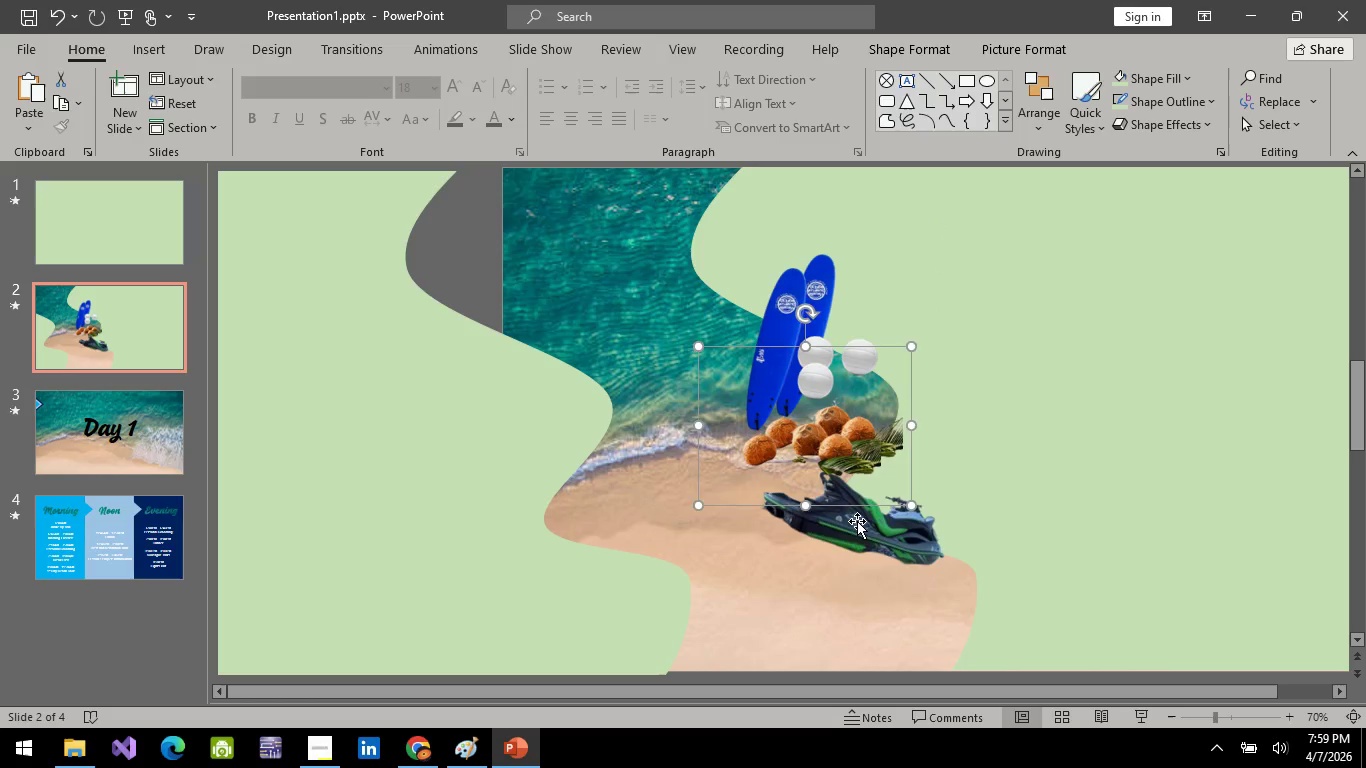 
left_click([857, 521])
 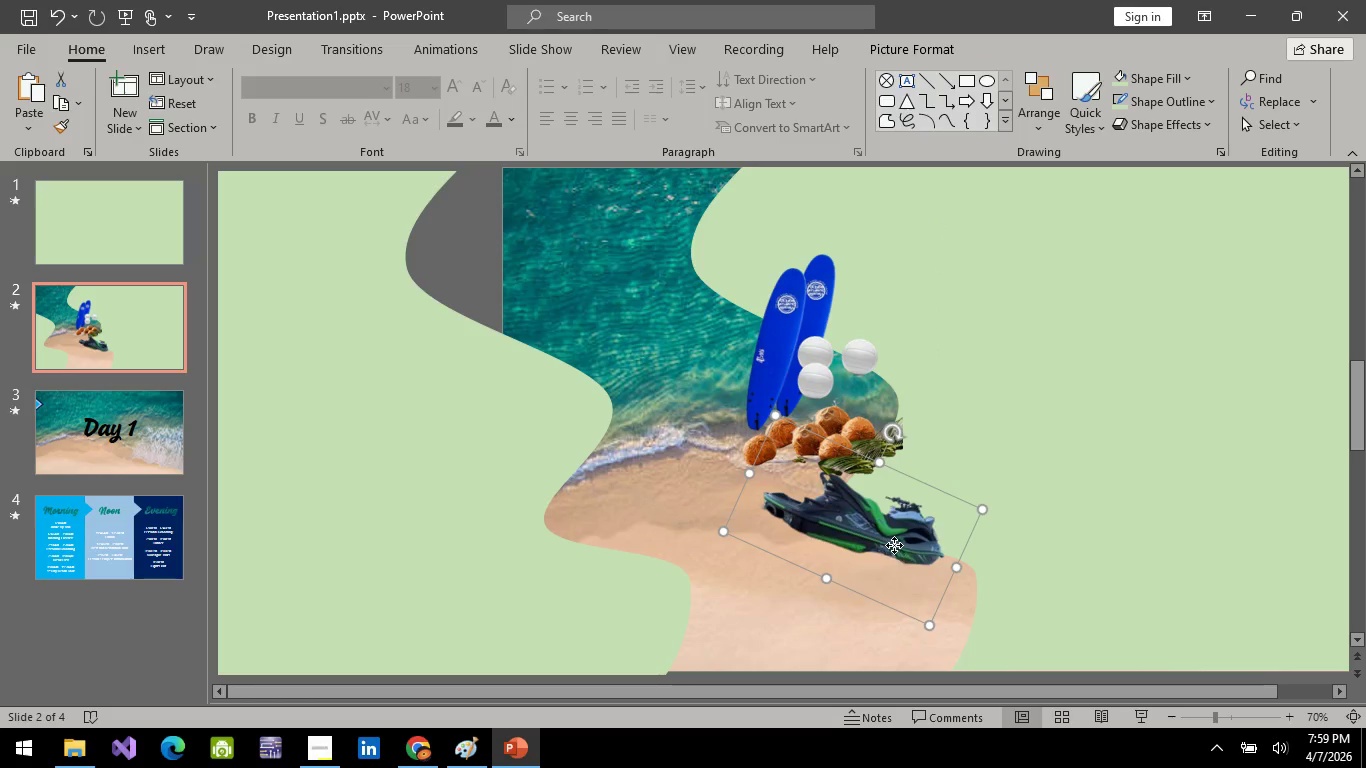 
left_click_drag(start_coordinate=[895, 545], to_coordinate=[883, 514])
 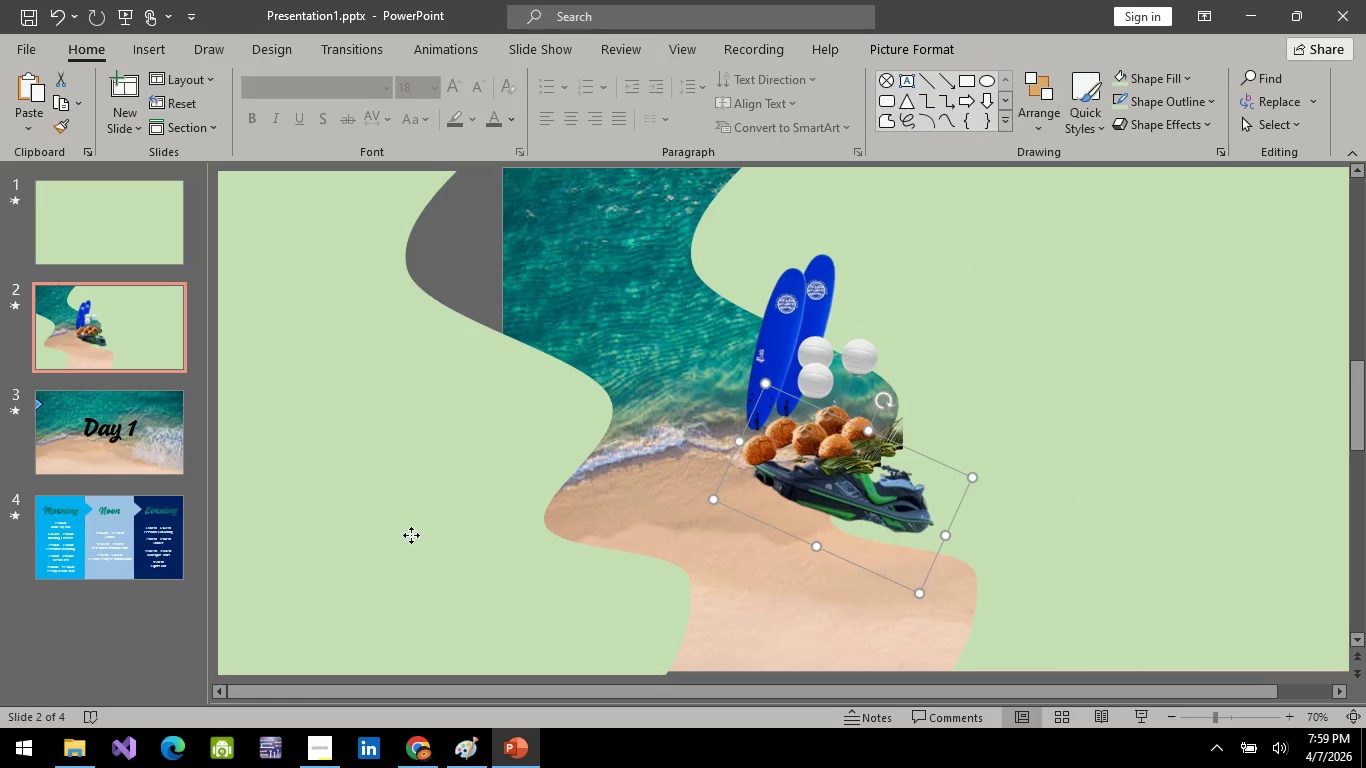 
left_click([411, 535])
 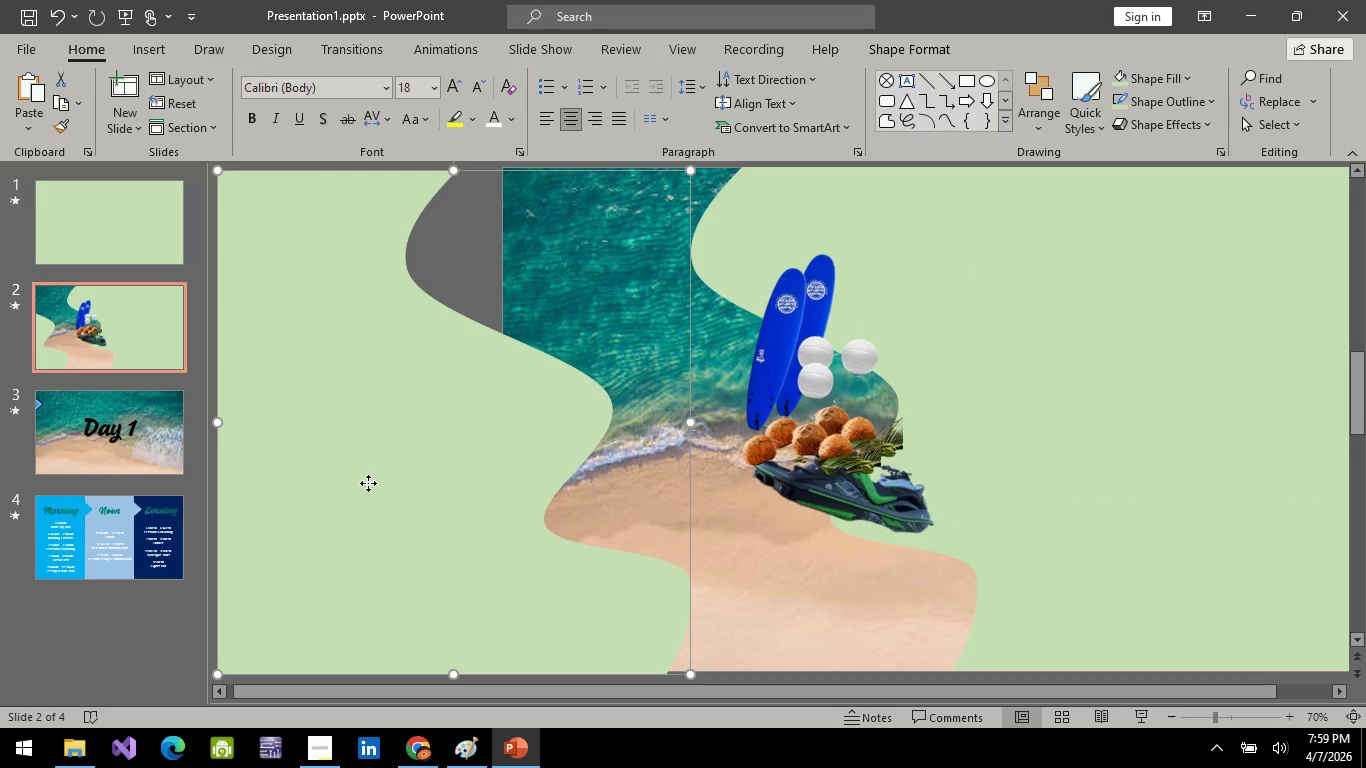 
left_click_drag(start_coordinate=[368, 483], to_coordinate=[454, 487])
 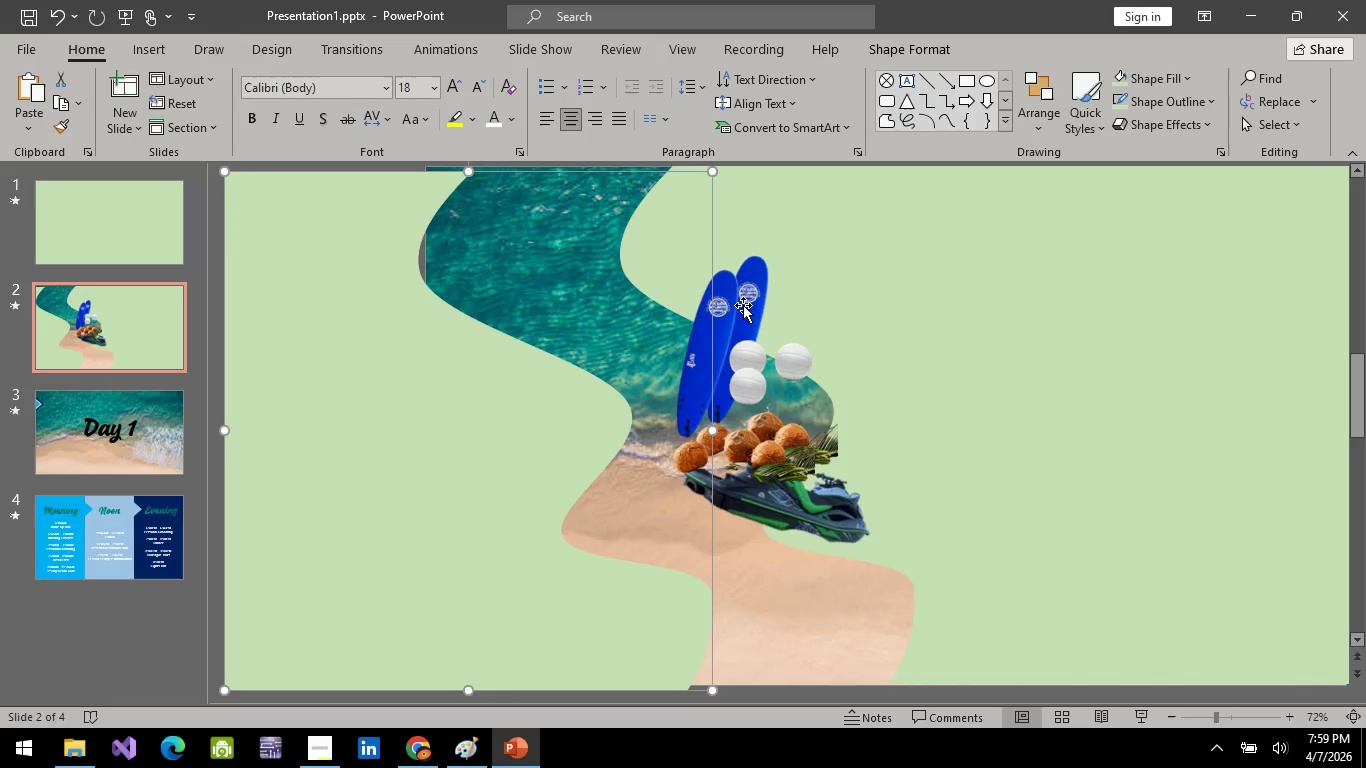 
left_click([747, 302])
 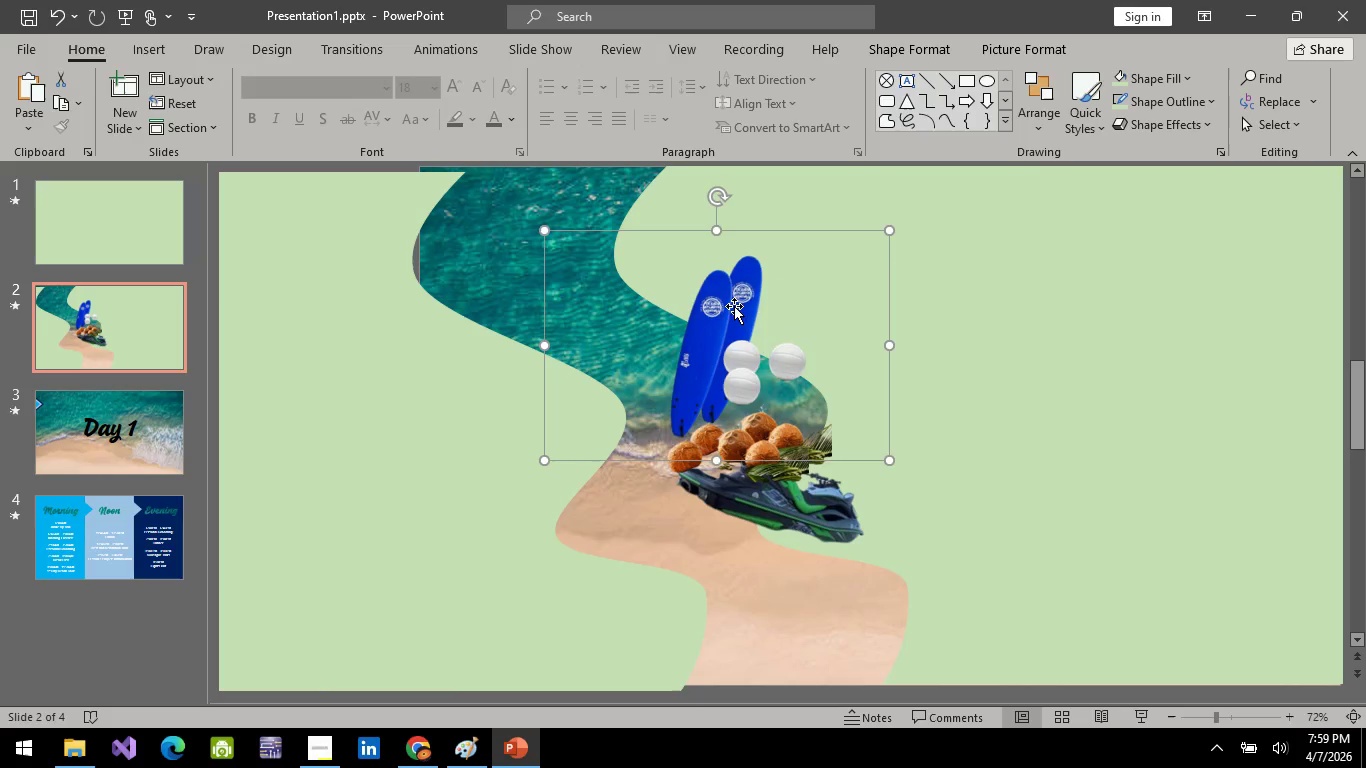 
left_click_drag(start_coordinate=[734, 306], to_coordinate=[779, 289])
 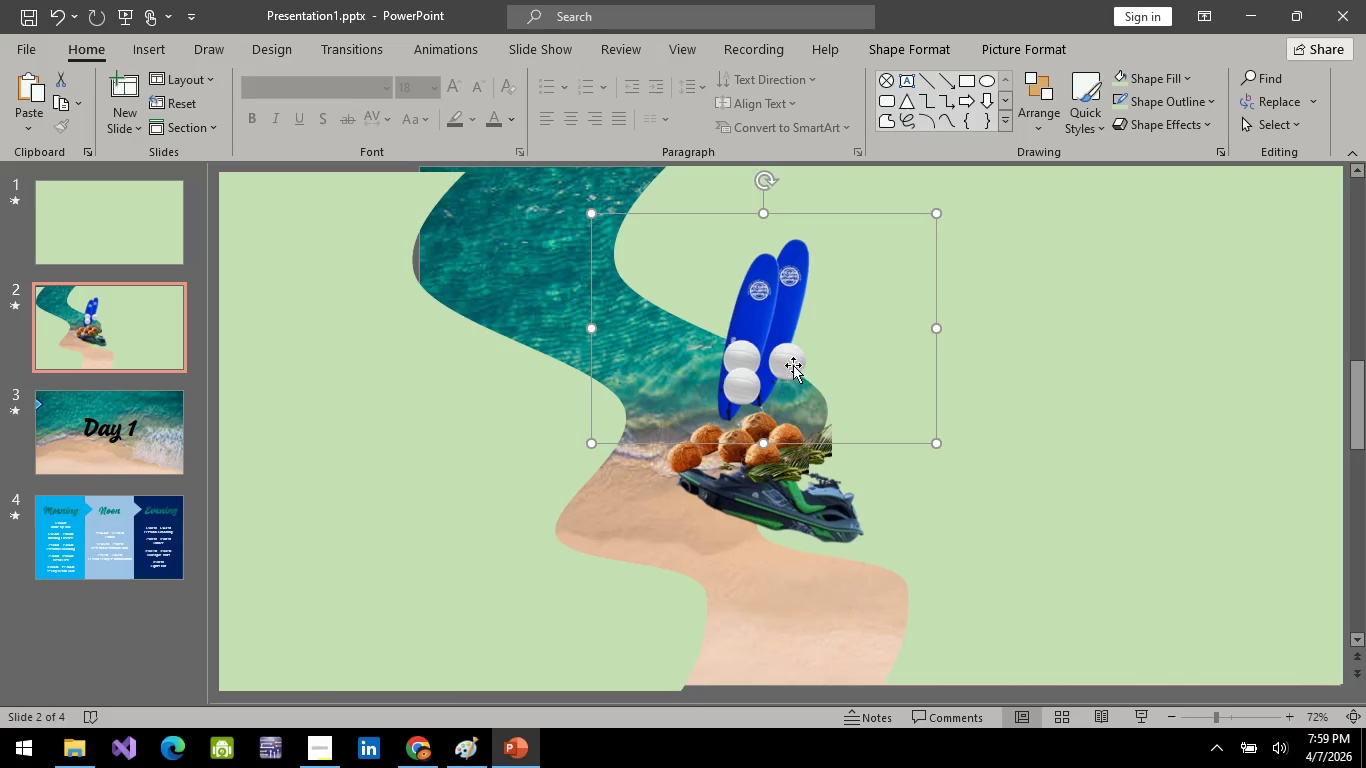 
left_click([793, 365])
 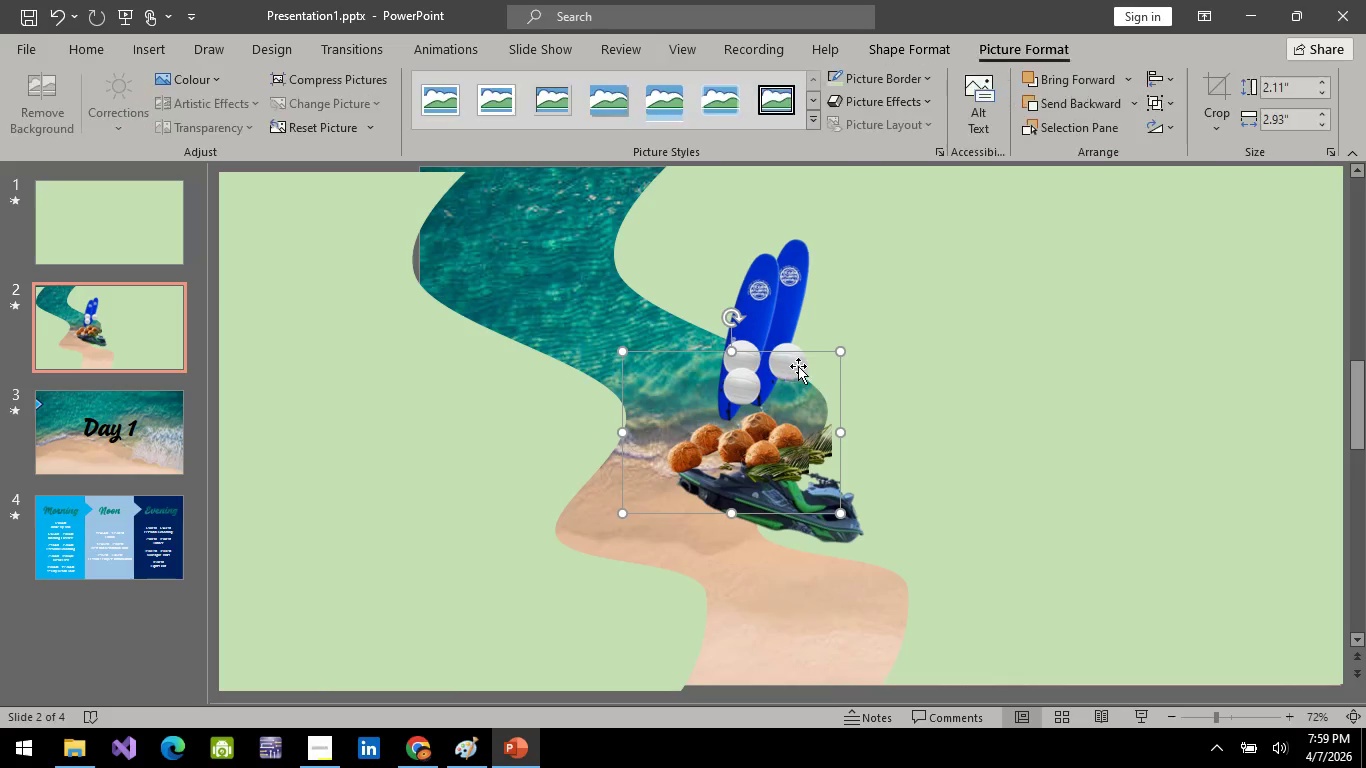 
left_click_drag(start_coordinate=[791, 365], to_coordinate=[837, 379])
 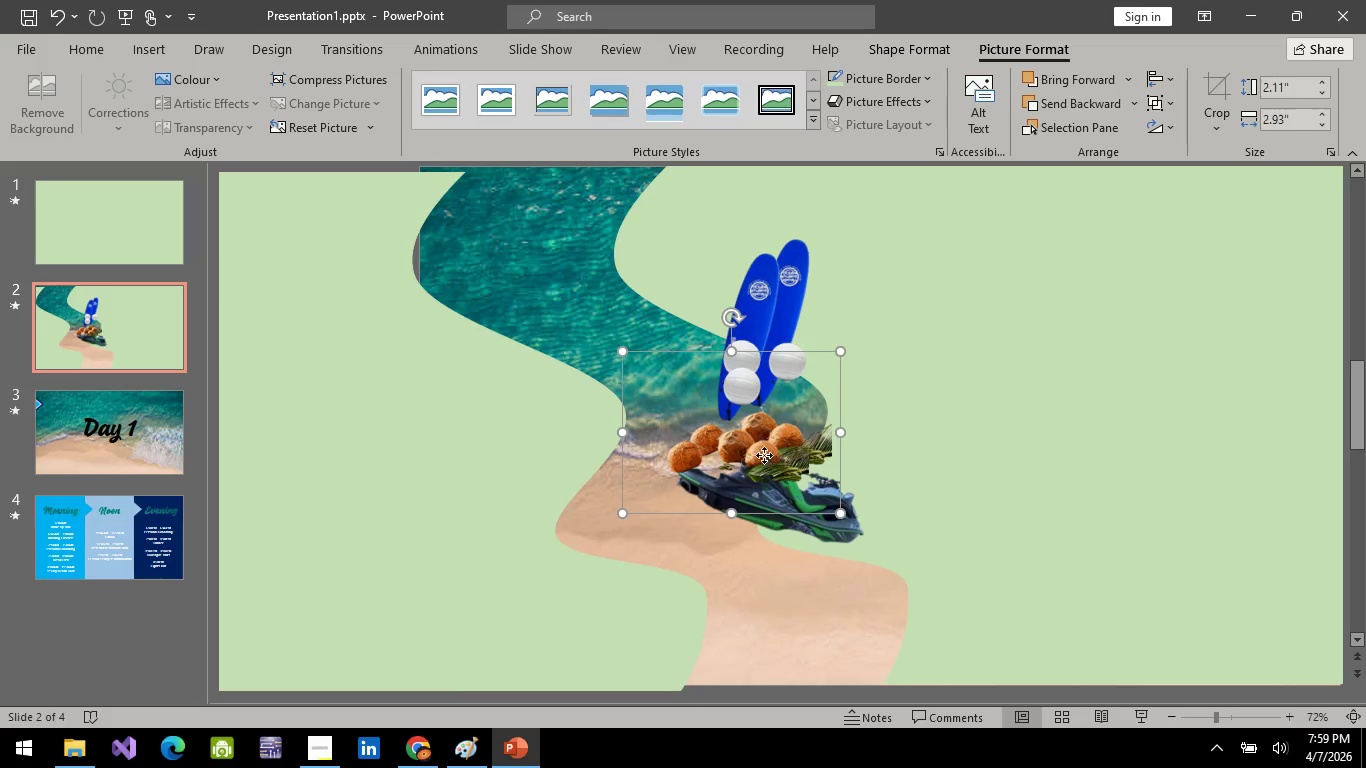 
left_click_drag(start_coordinate=[764, 455], to_coordinate=[832, 461])
 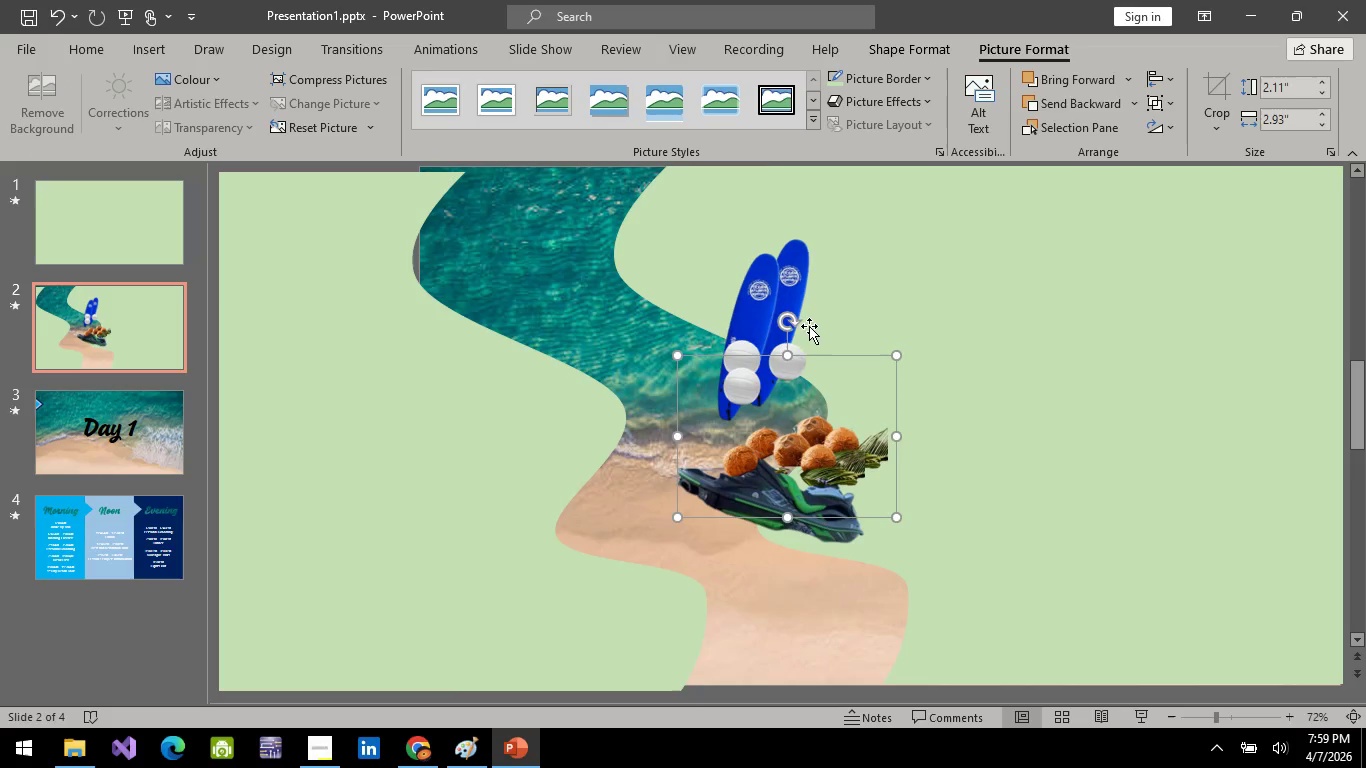 
left_click([809, 326])
 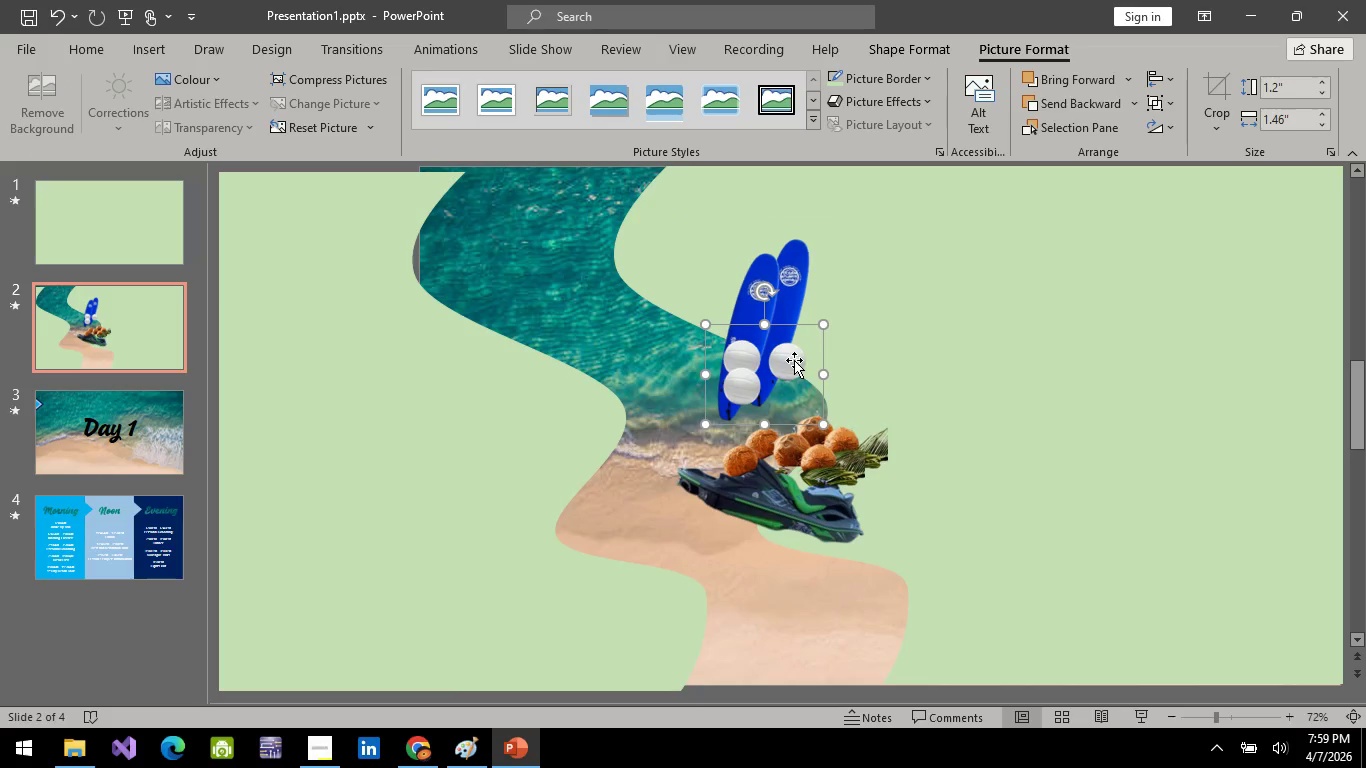 
left_click_drag(start_coordinate=[793, 360], to_coordinate=[845, 377])
 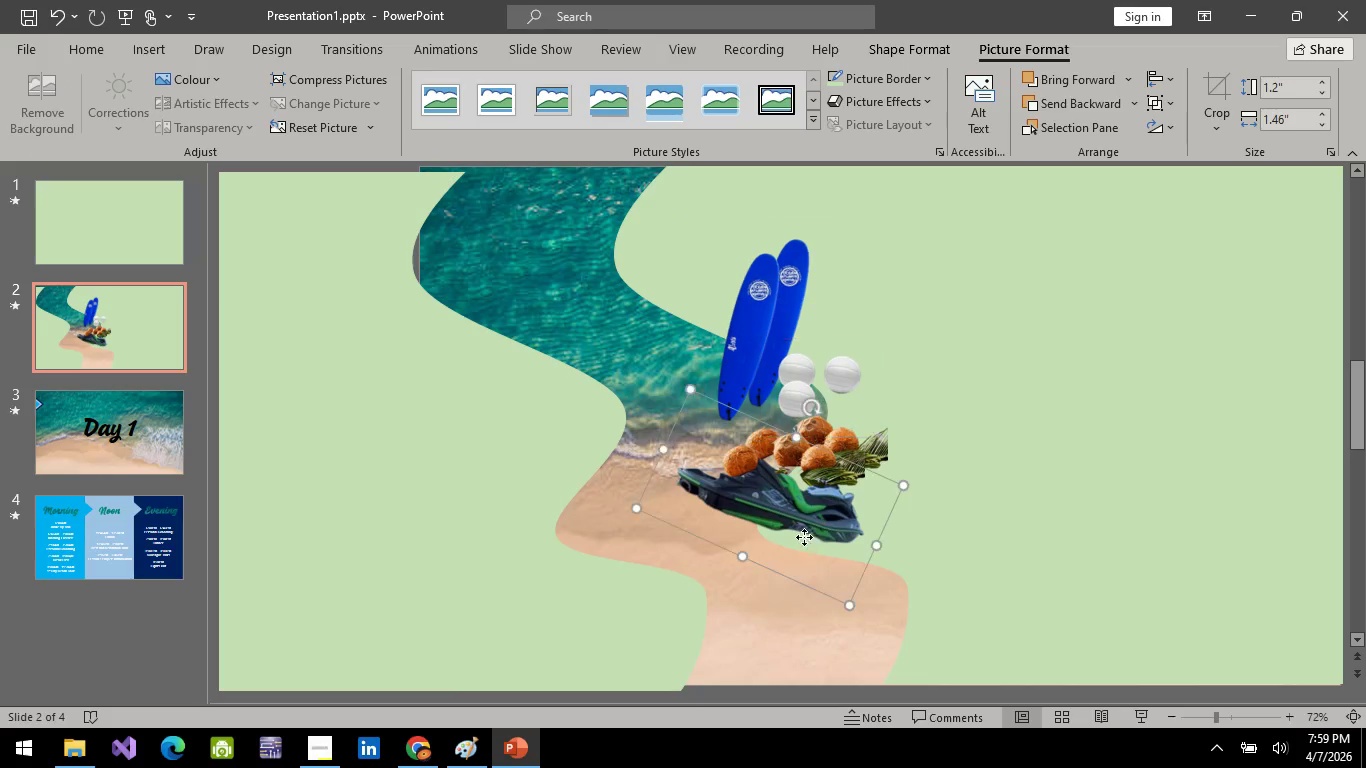 
left_click([804, 537])
 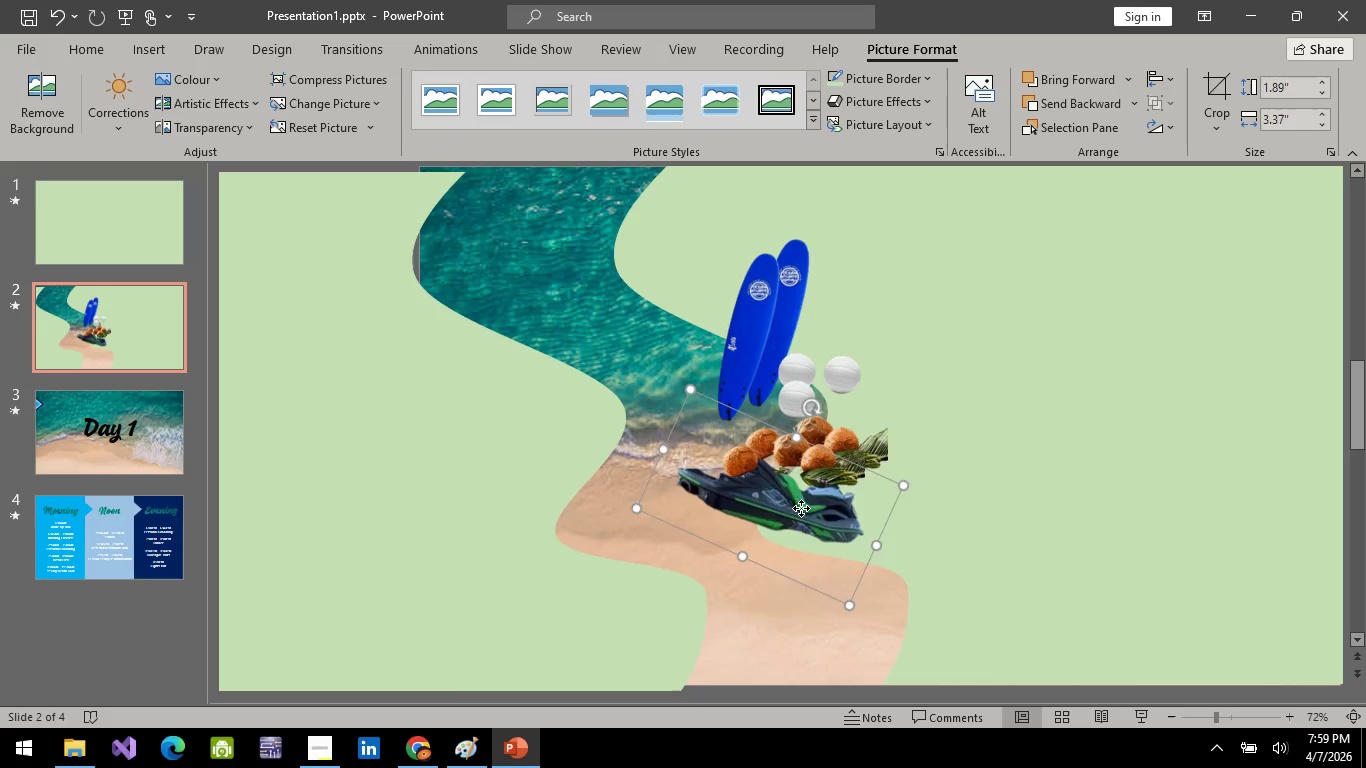 
left_click_drag(start_coordinate=[801, 507], to_coordinate=[818, 493])
 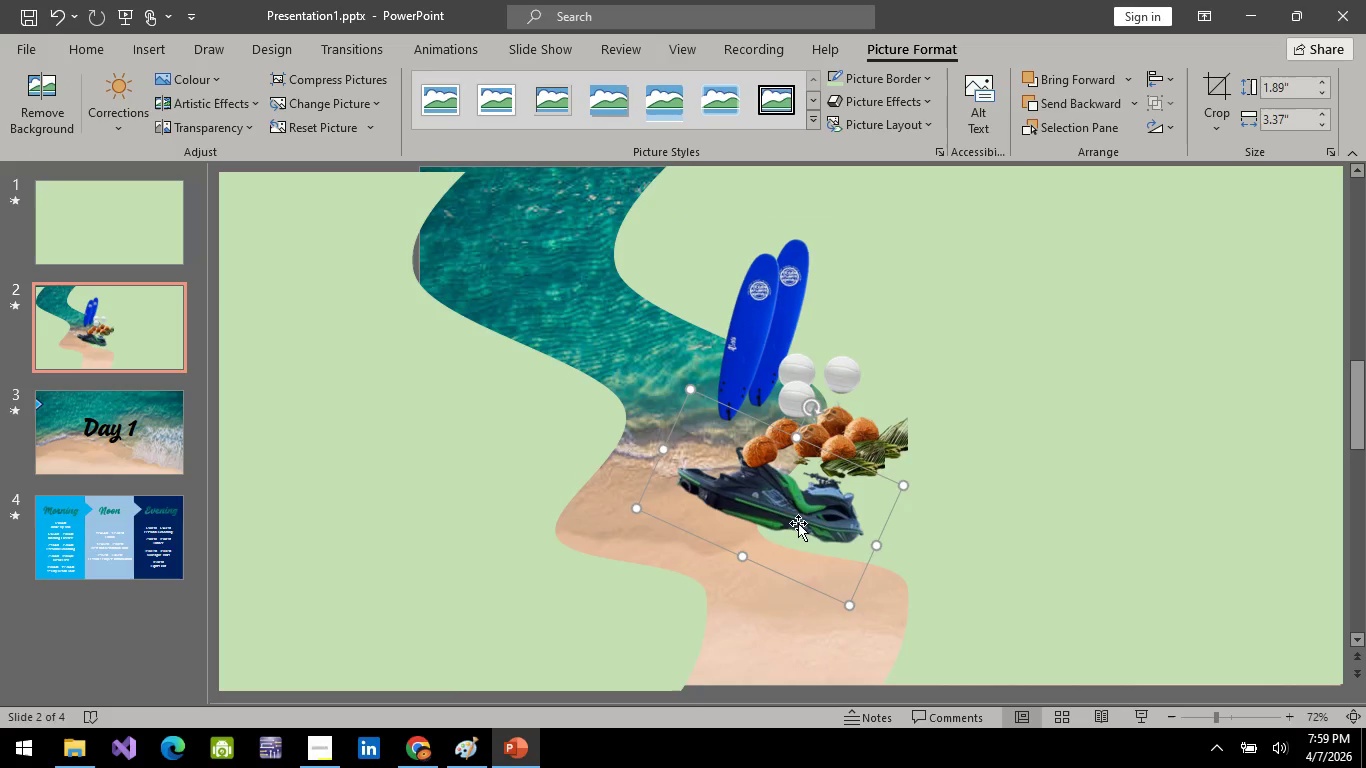 
left_click([798, 523])
 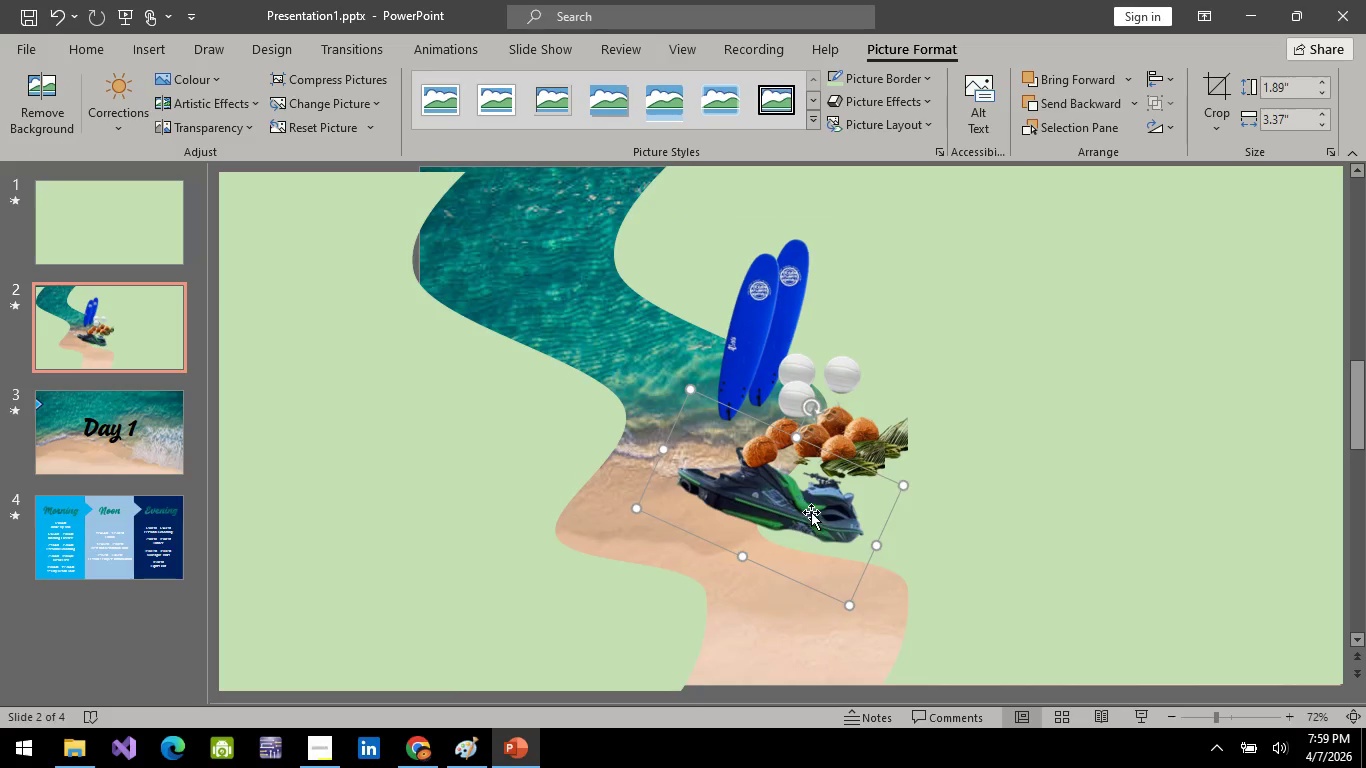 
left_click_drag(start_coordinate=[811, 512], to_coordinate=[858, 556])
 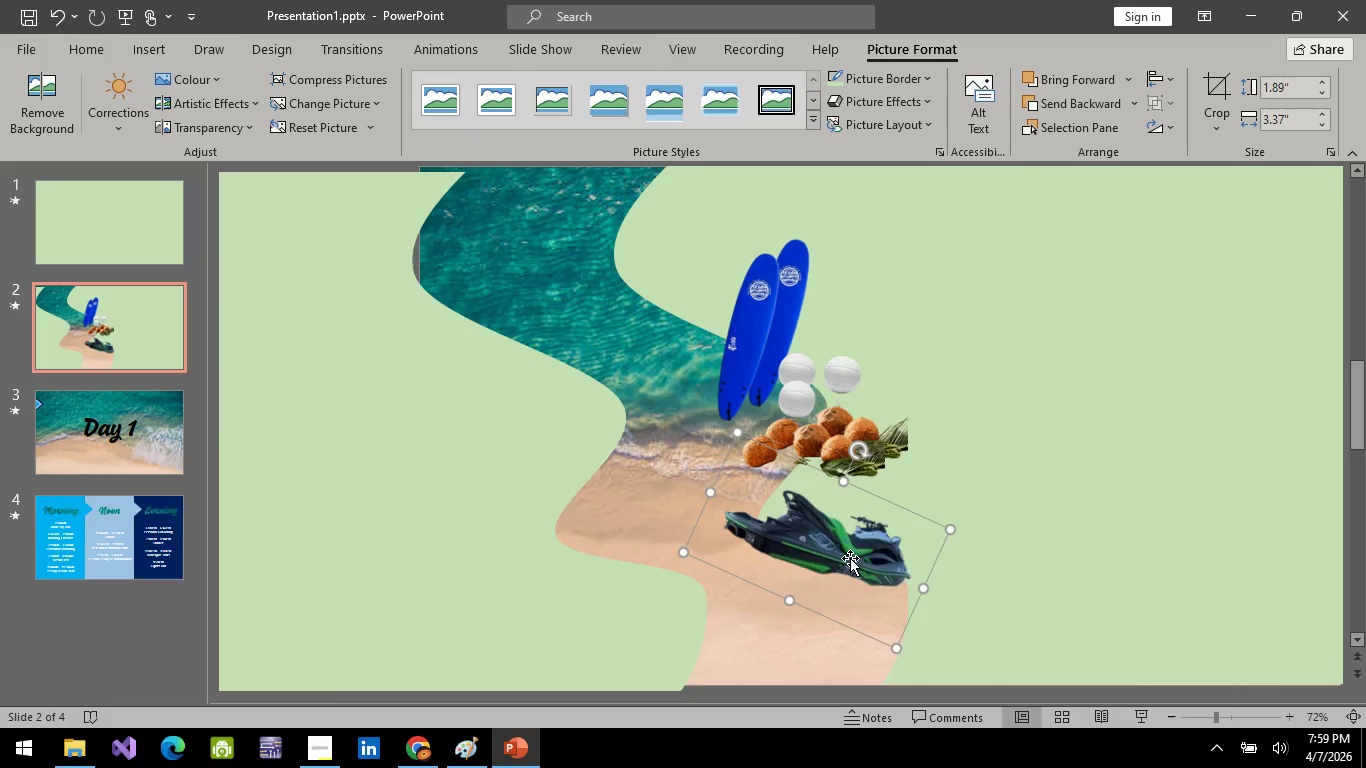 
left_click_drag(start_coordinate=[850, 558], to_coordinate=[867, 538])
 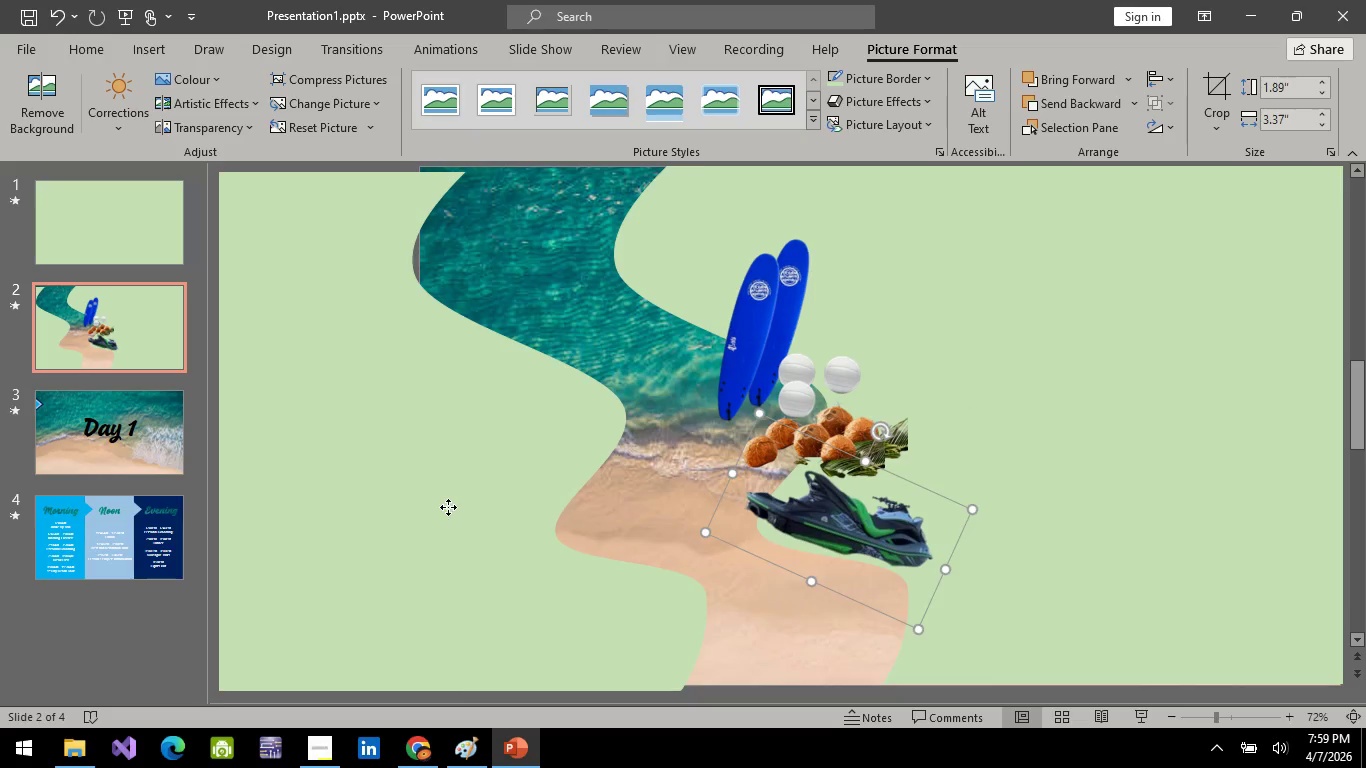 
left_click([448, 507])
 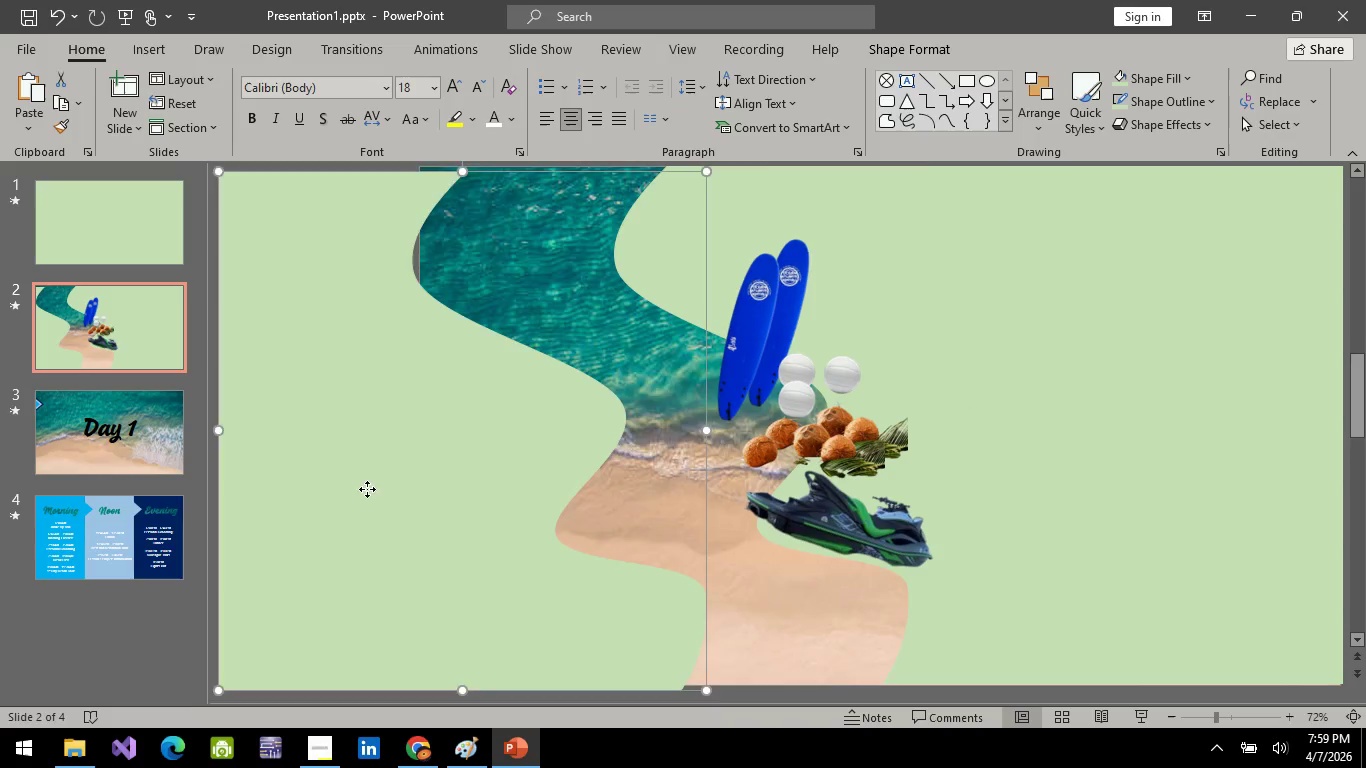 
left_click_drag(start_coordinate=[367, 489], to_coordinate=[534, 480])
 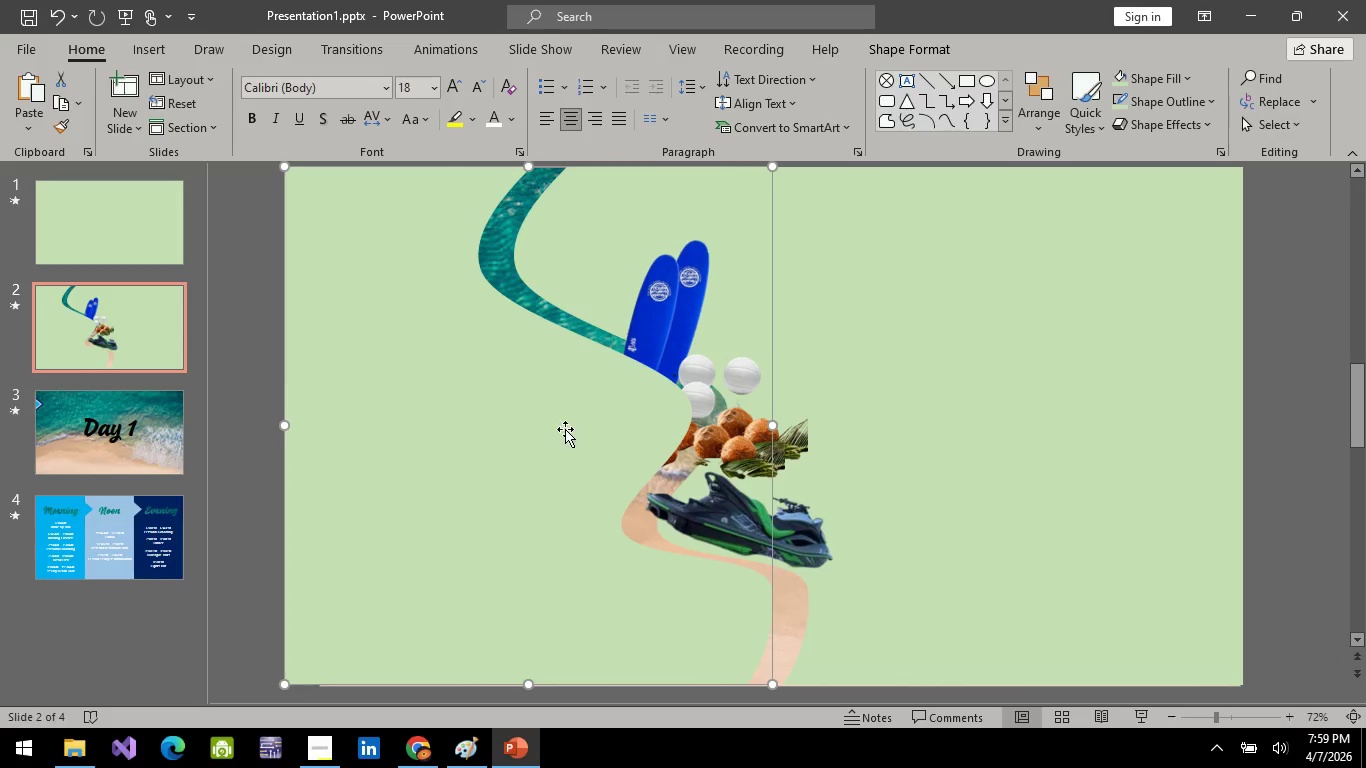 
left_click([715, 527])
 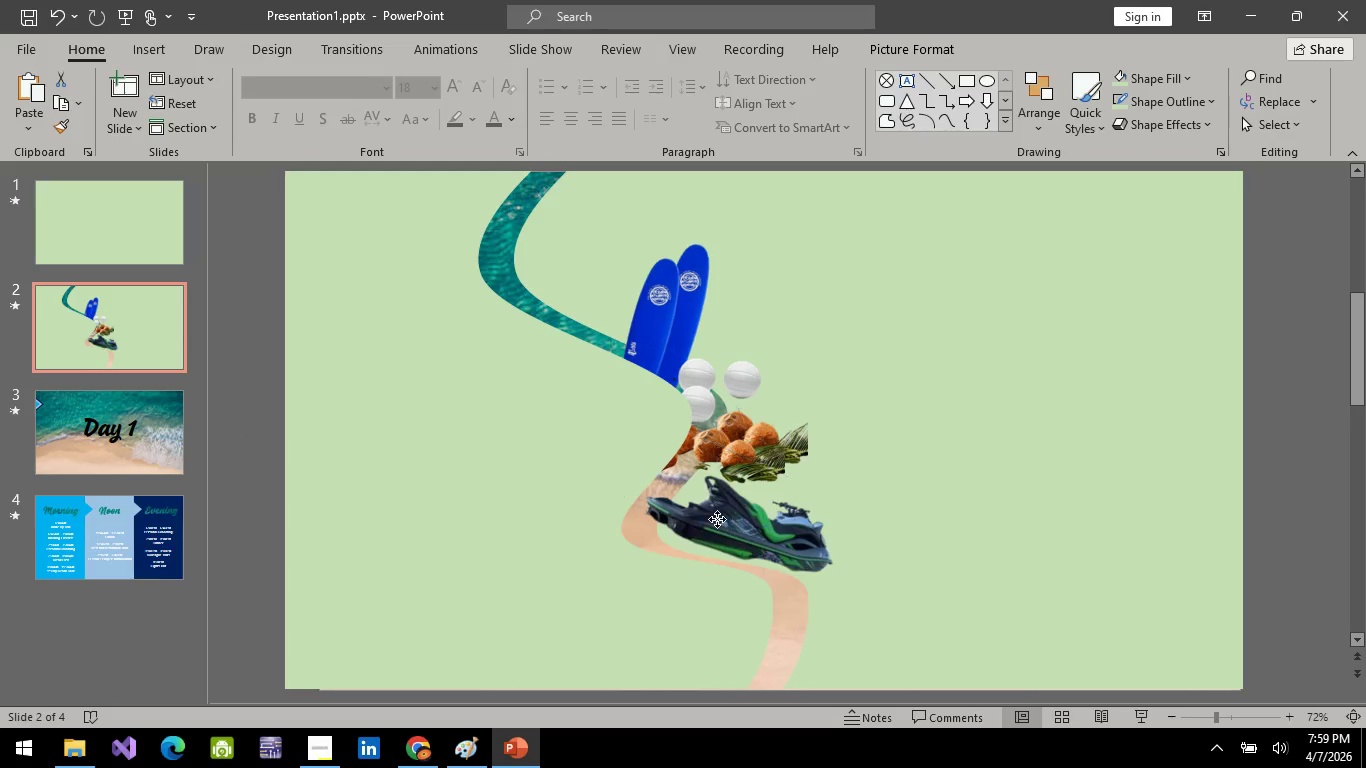 
left_click_drag(start_coordinate=[727, 523], to_coordinate=[666, 513])
 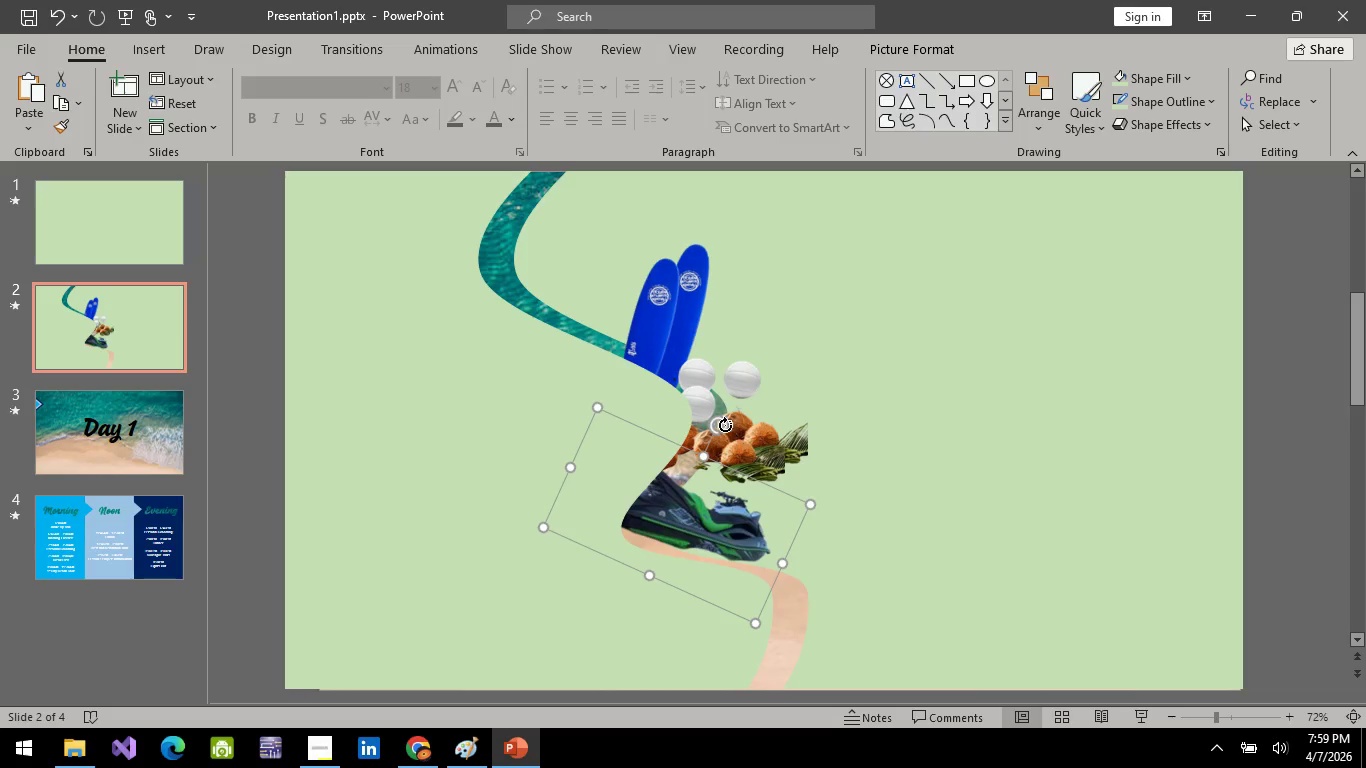 
left_click_drag(start_coordinate=[725, 424], to_coordinate=[629, 410])
 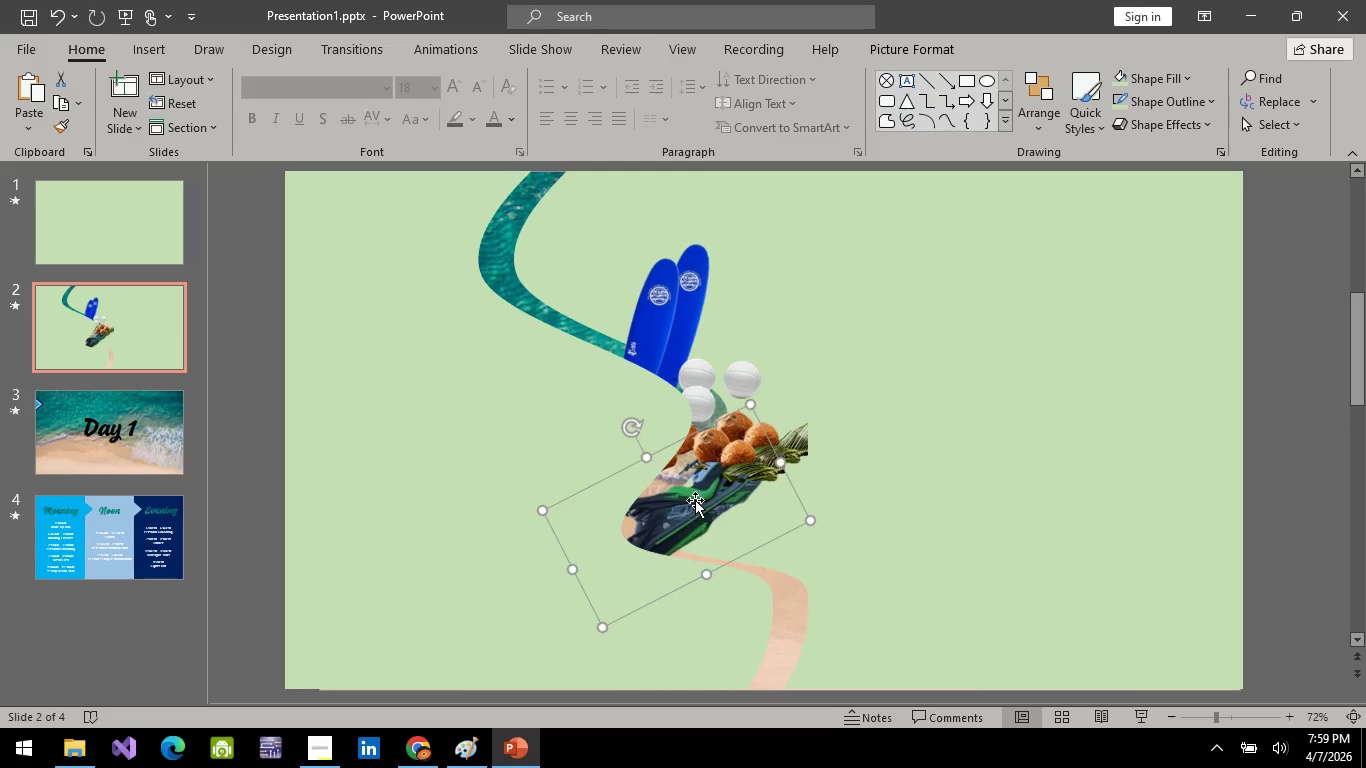 
left_click_drag(start_coordinate=[695, 500], to_coordinate=[679, 515])
 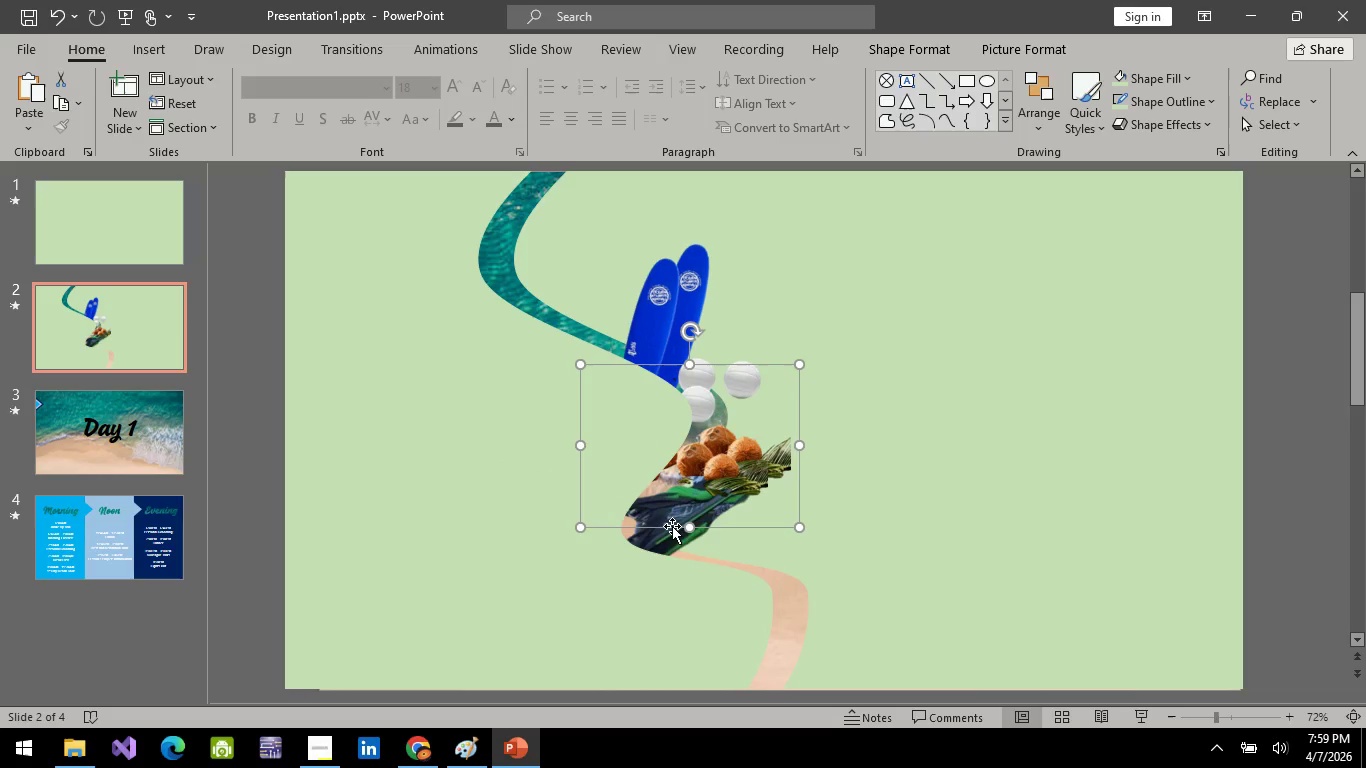 
left_click([672, 526])
 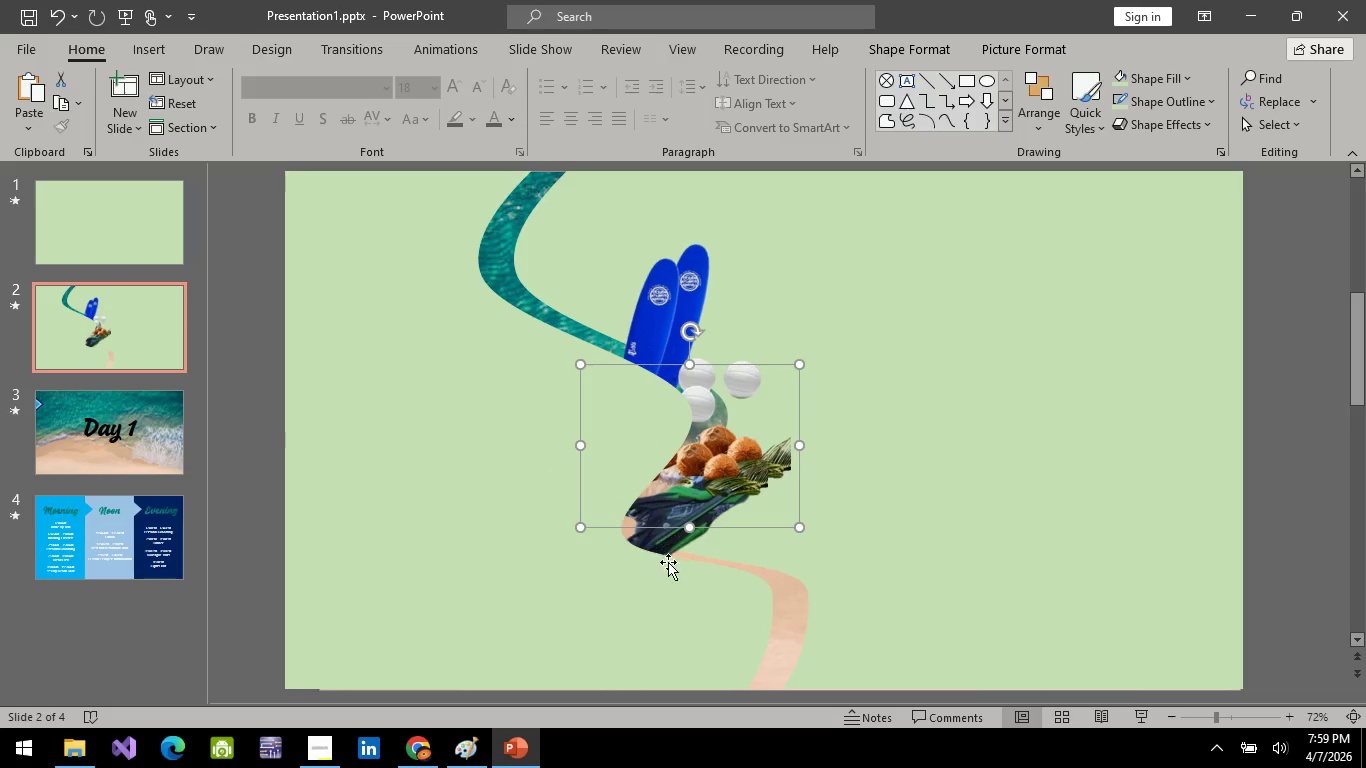 
left_click([668, 562])
 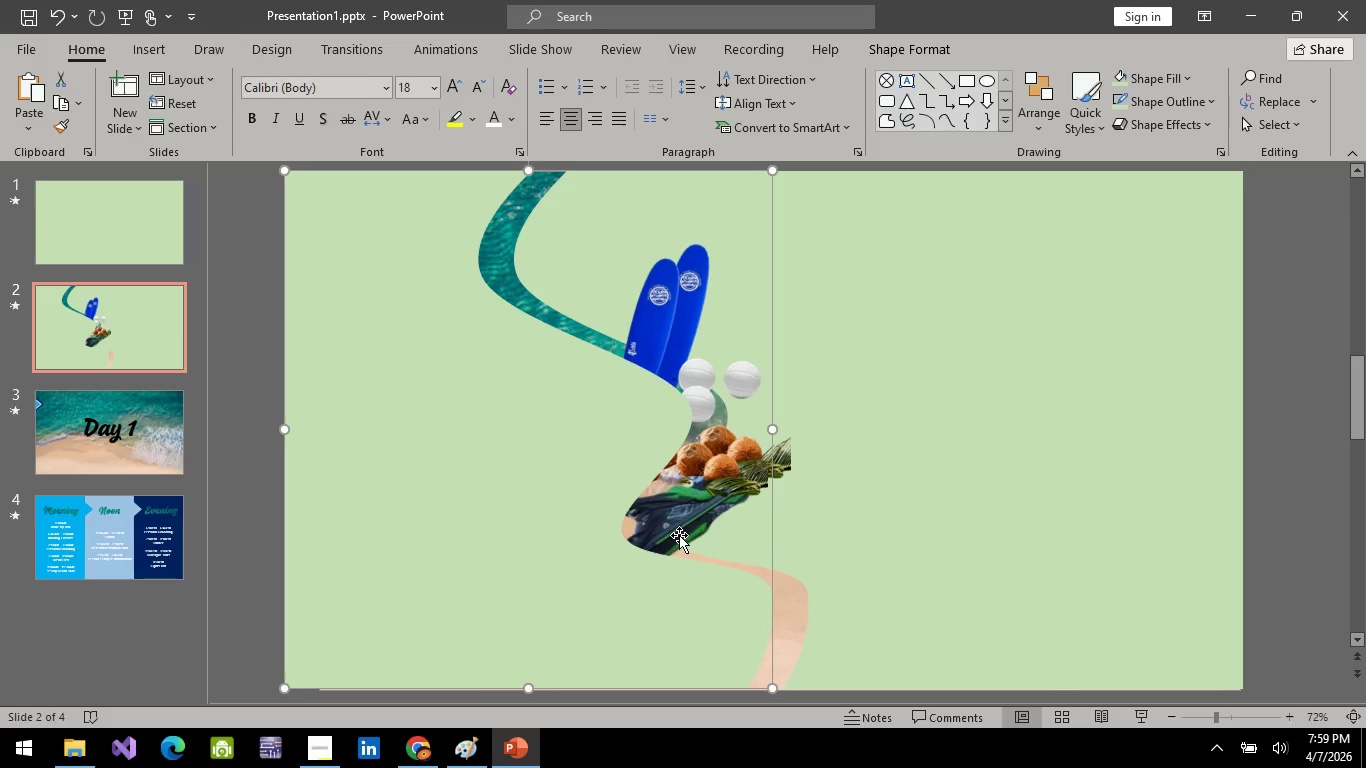 
left_click([679, 535])
 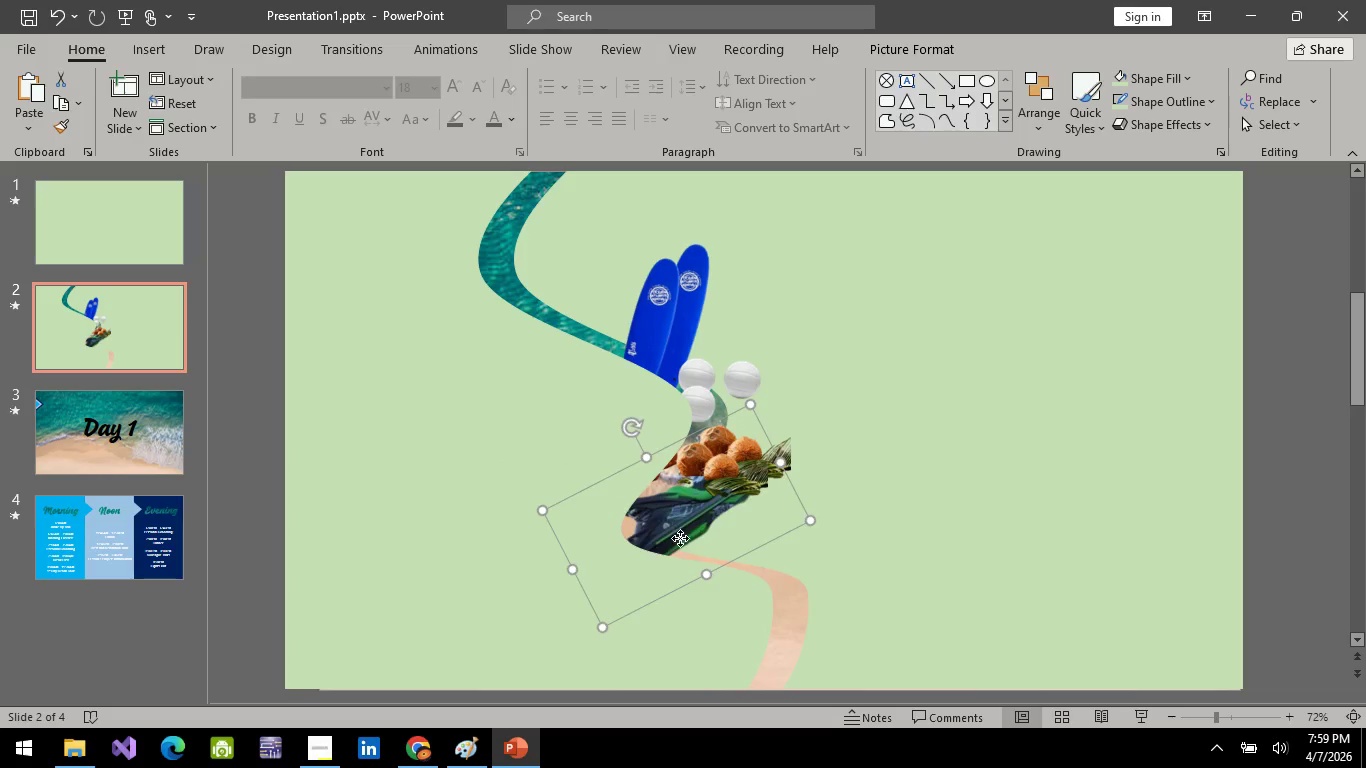 
left_click_drag(start_coordinate=[680, 534], to_coordinate=[694, 571])
 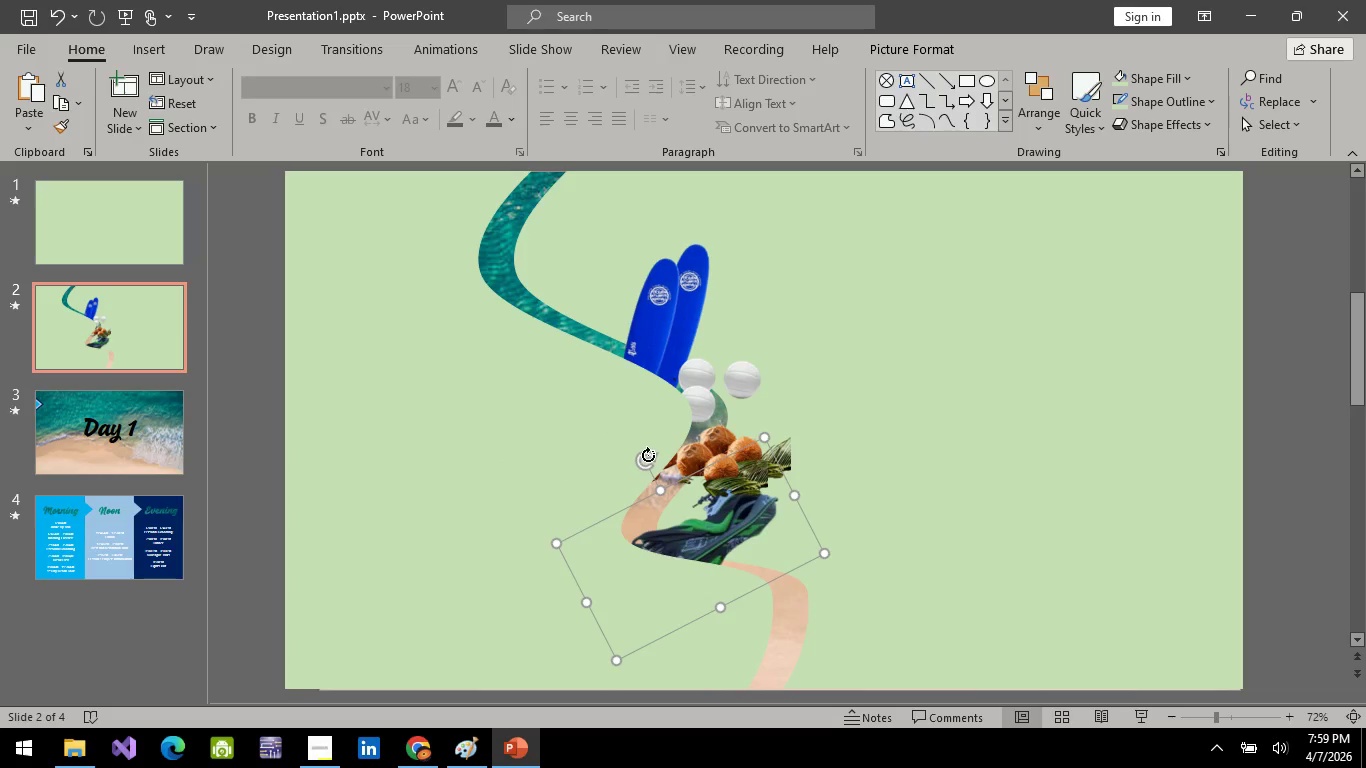 
left_click_drag(start_coordinate=[650, 457], to_coordinate=[700, 528])
 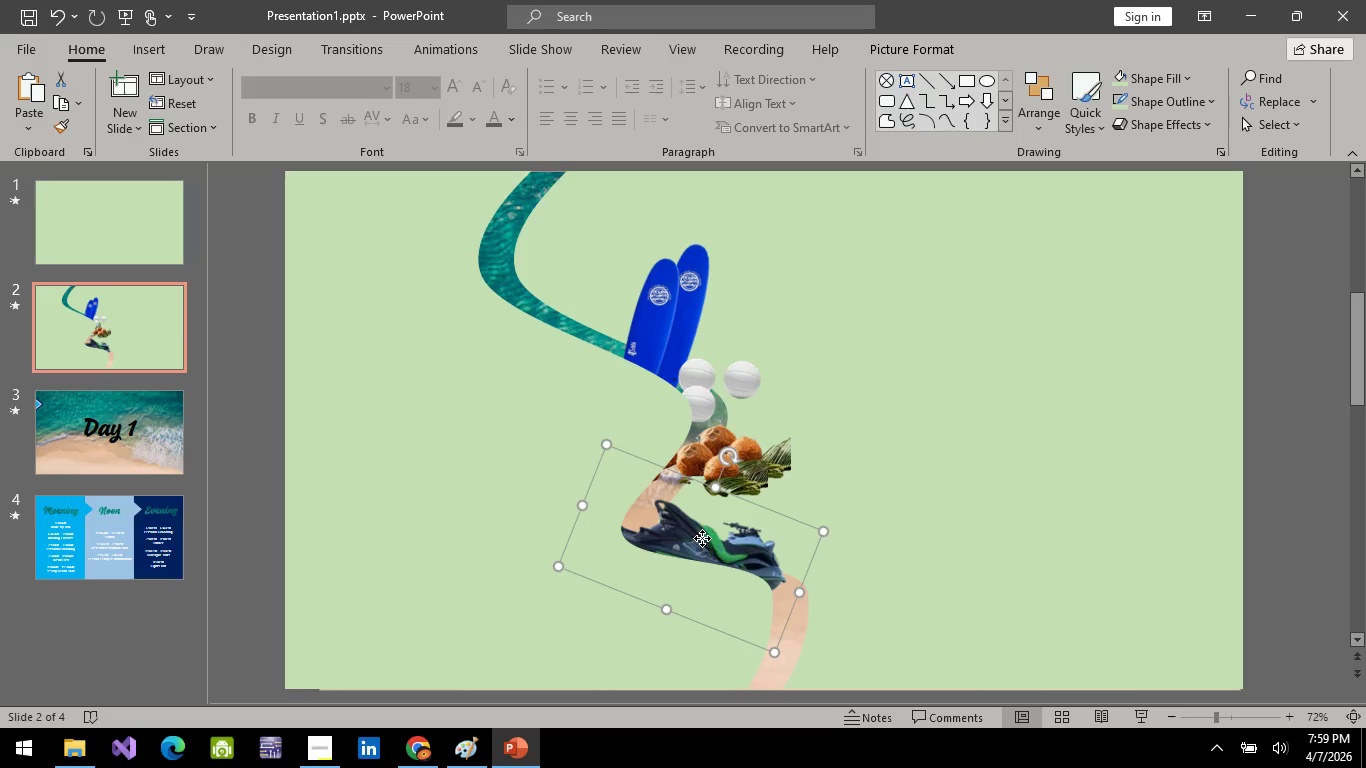 
left_click_drag(start_coordinate=[702, 538], to_coordinate=[723, 514])
 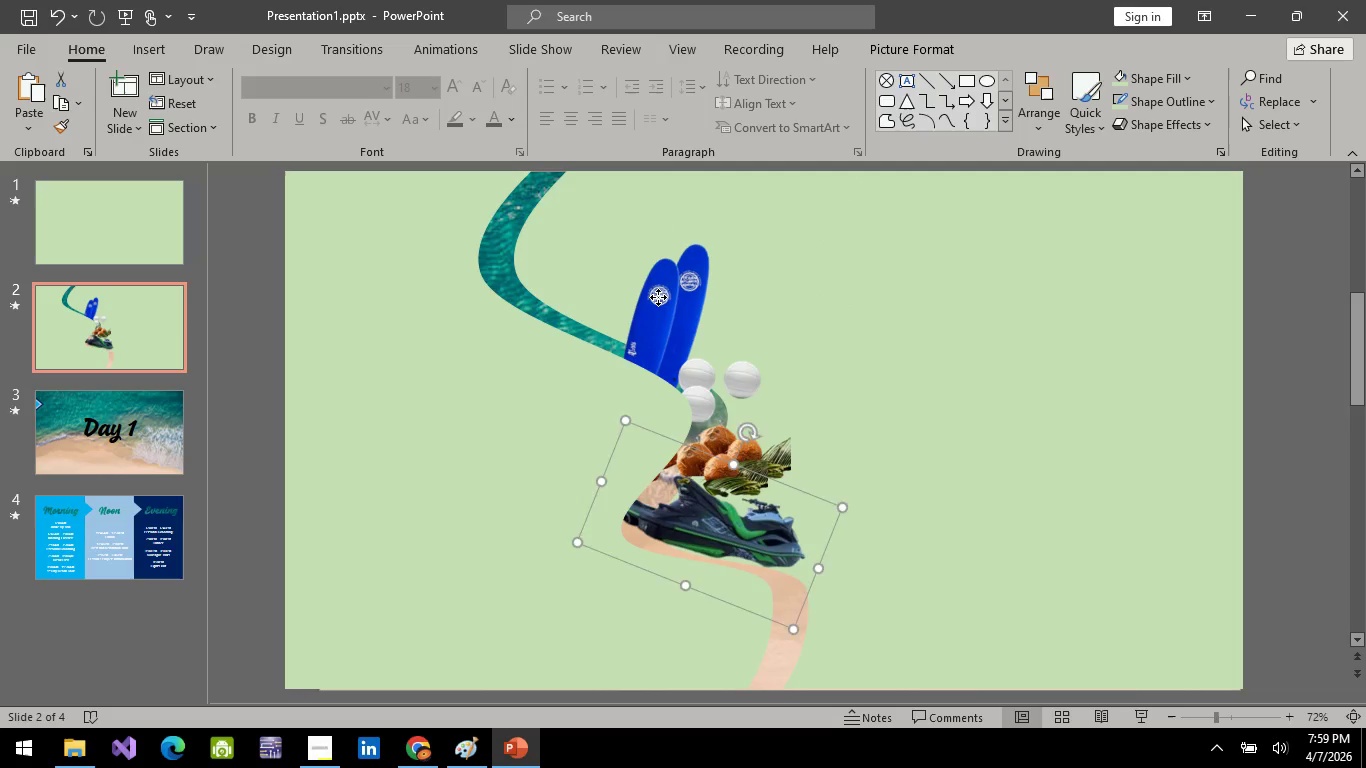 
left_click([658, 297])
 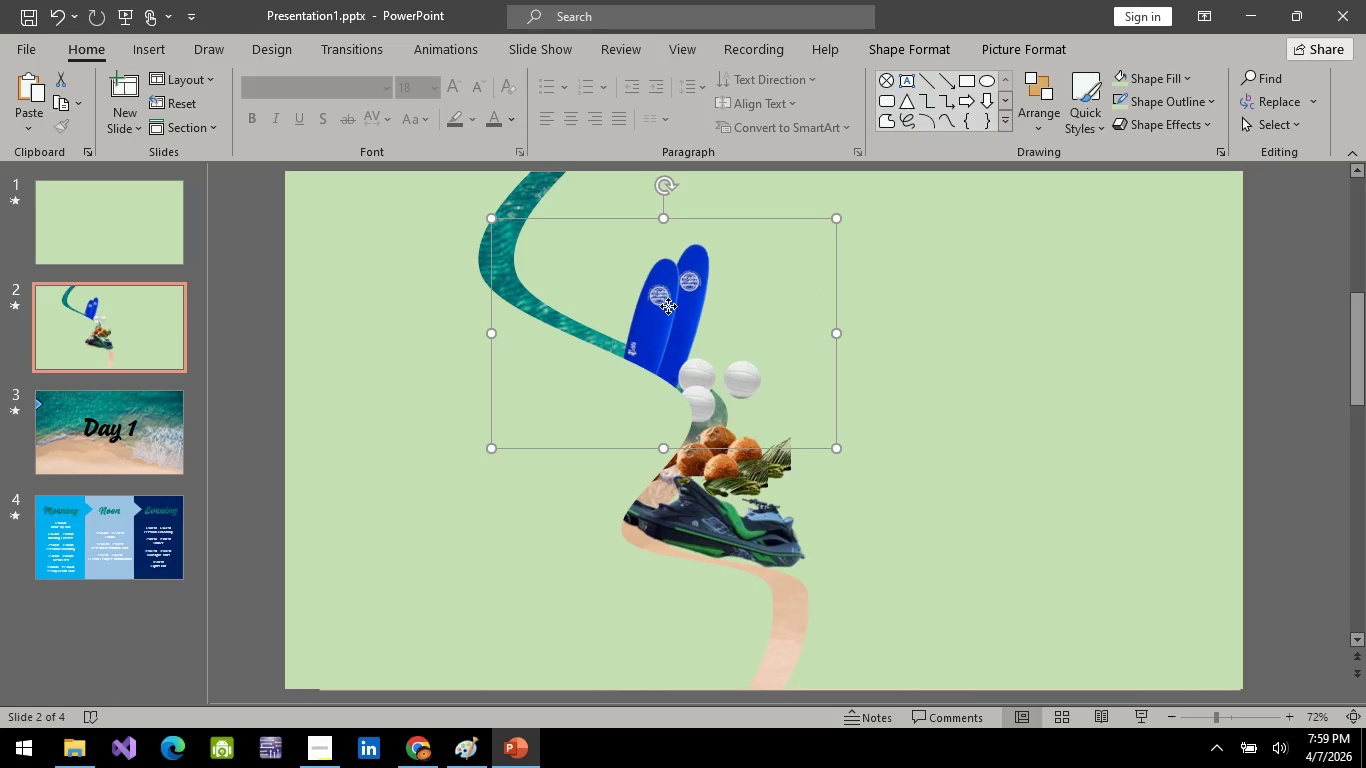 
left_click_drag(start_coordinate=[663, 300], to_coordinate=[906, 526])
 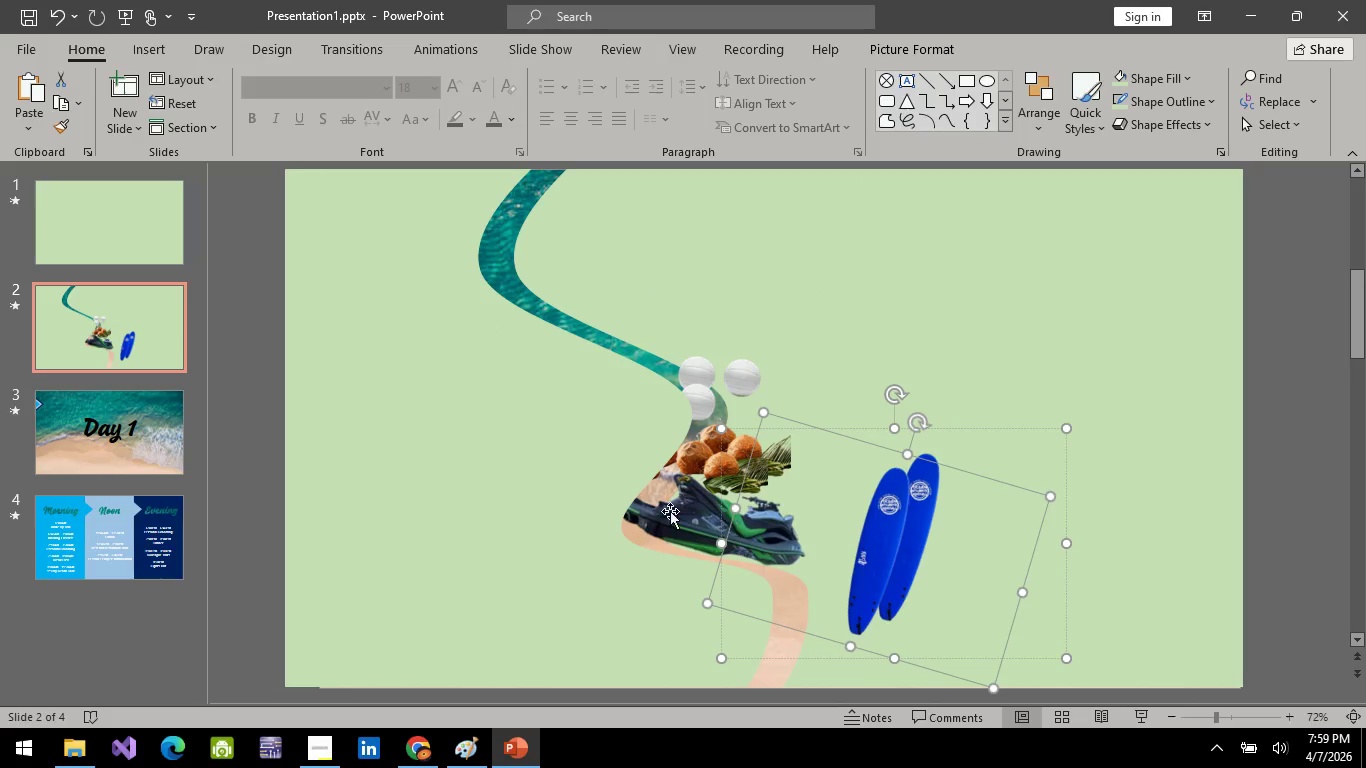 
double_click([667, 510])
 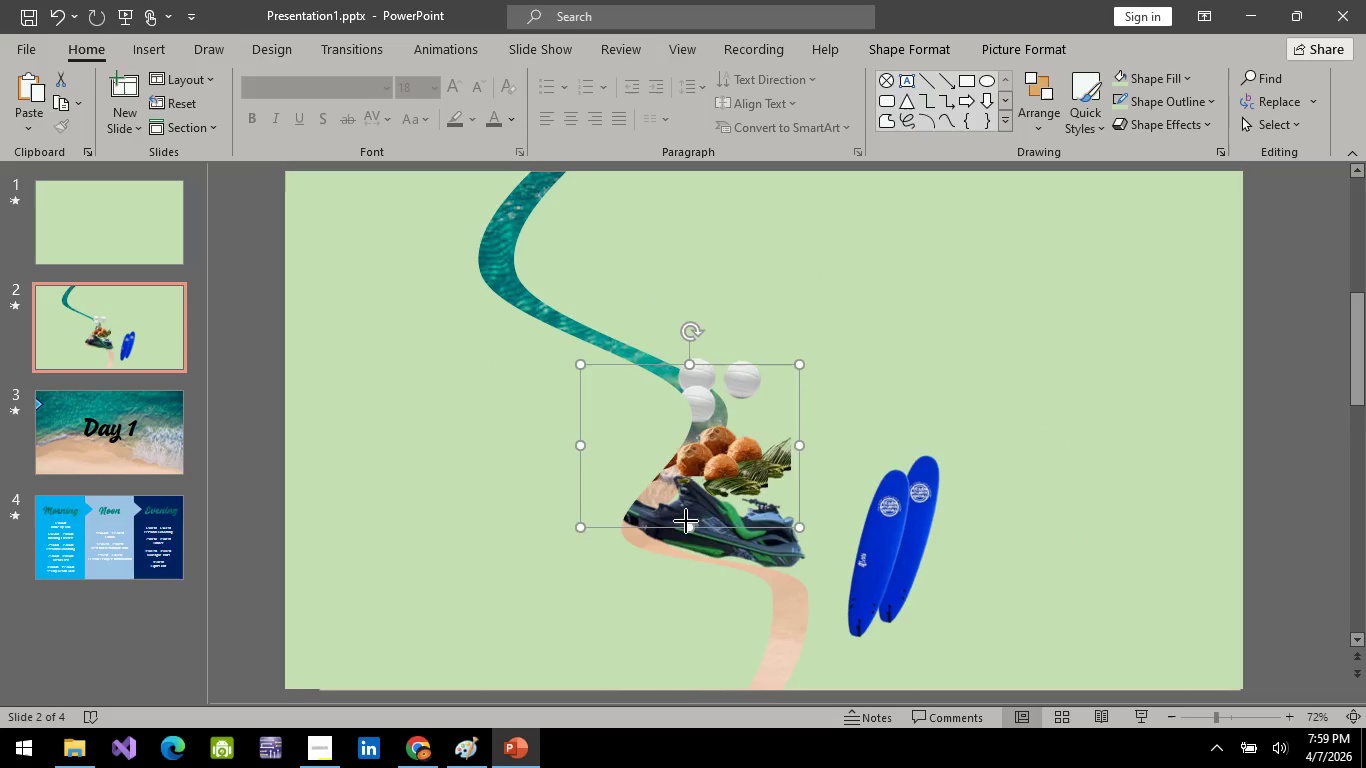 
left_click_drag(start_coordinate=[686, 521], to_coordinate=[711, 474])
 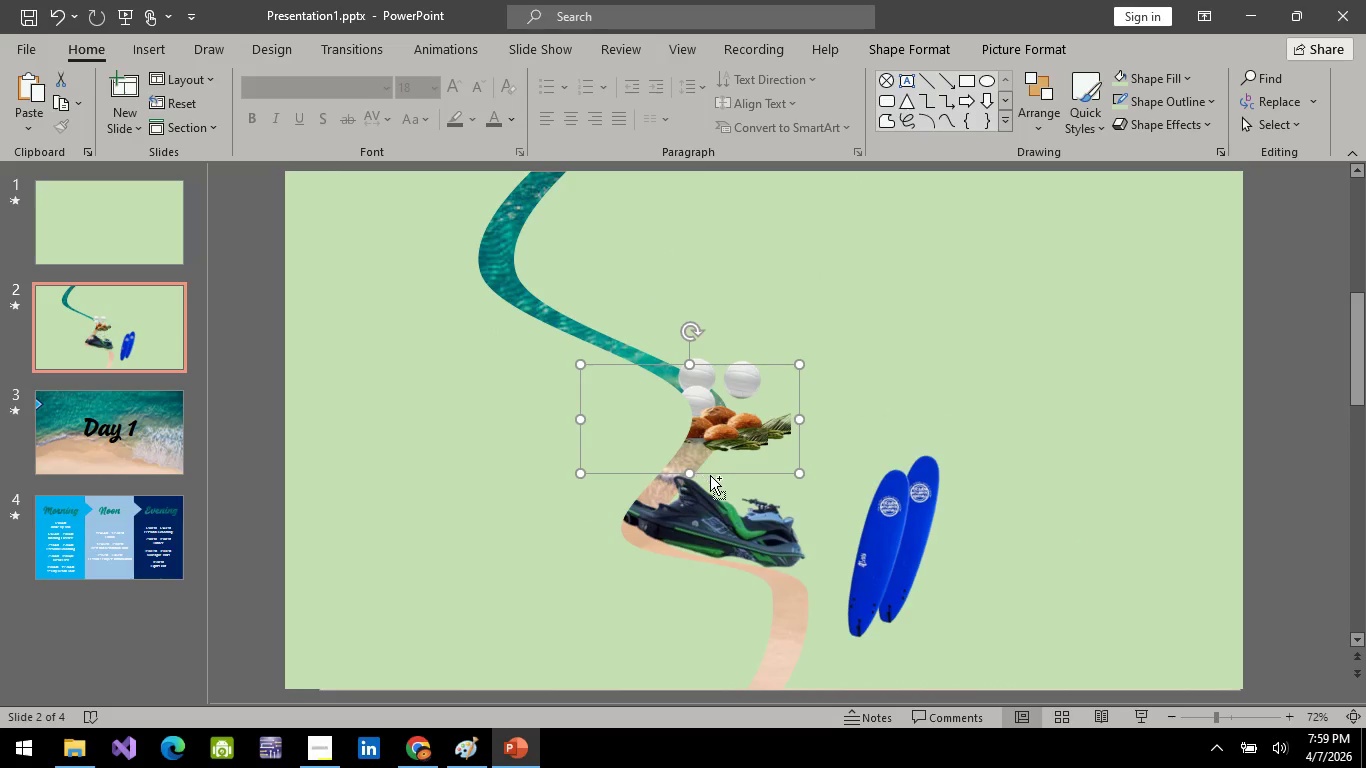 
key(Control+Z)
 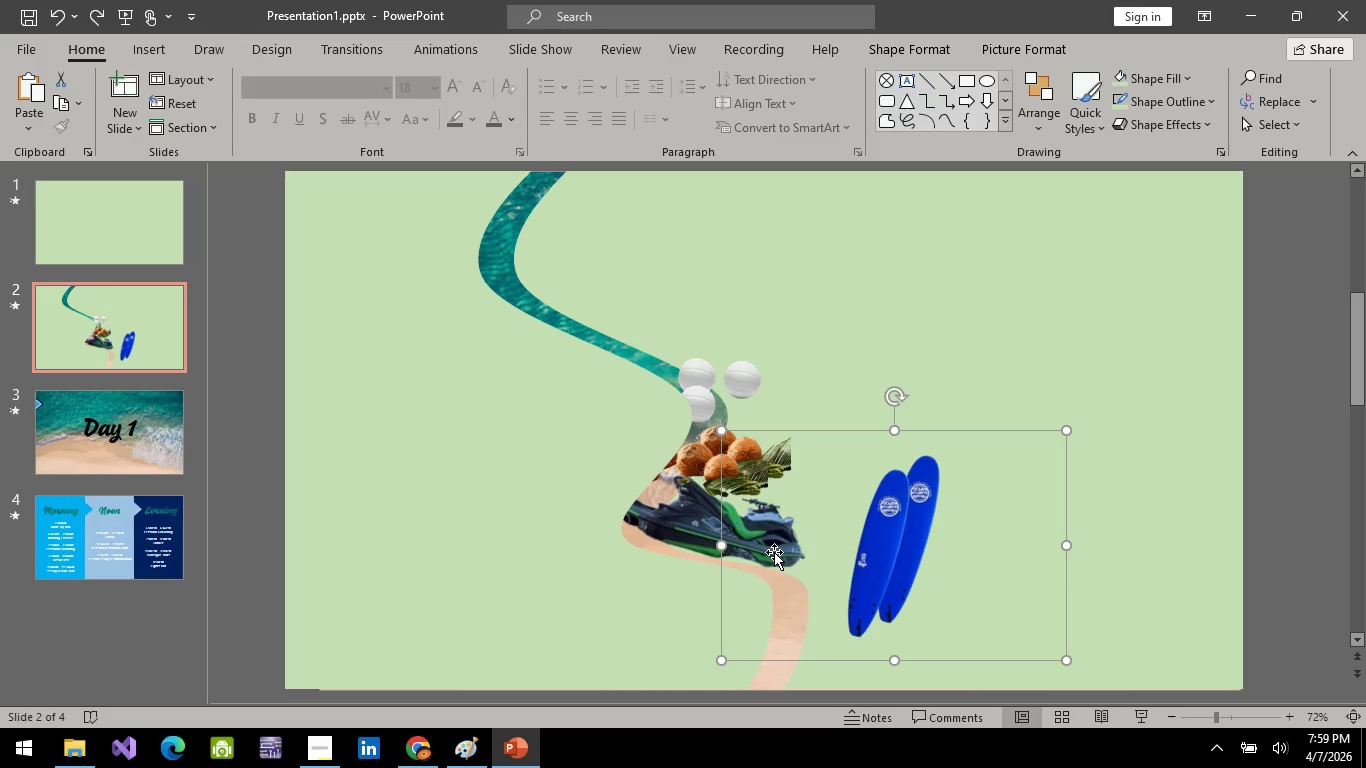 
double_click([774, 552])
 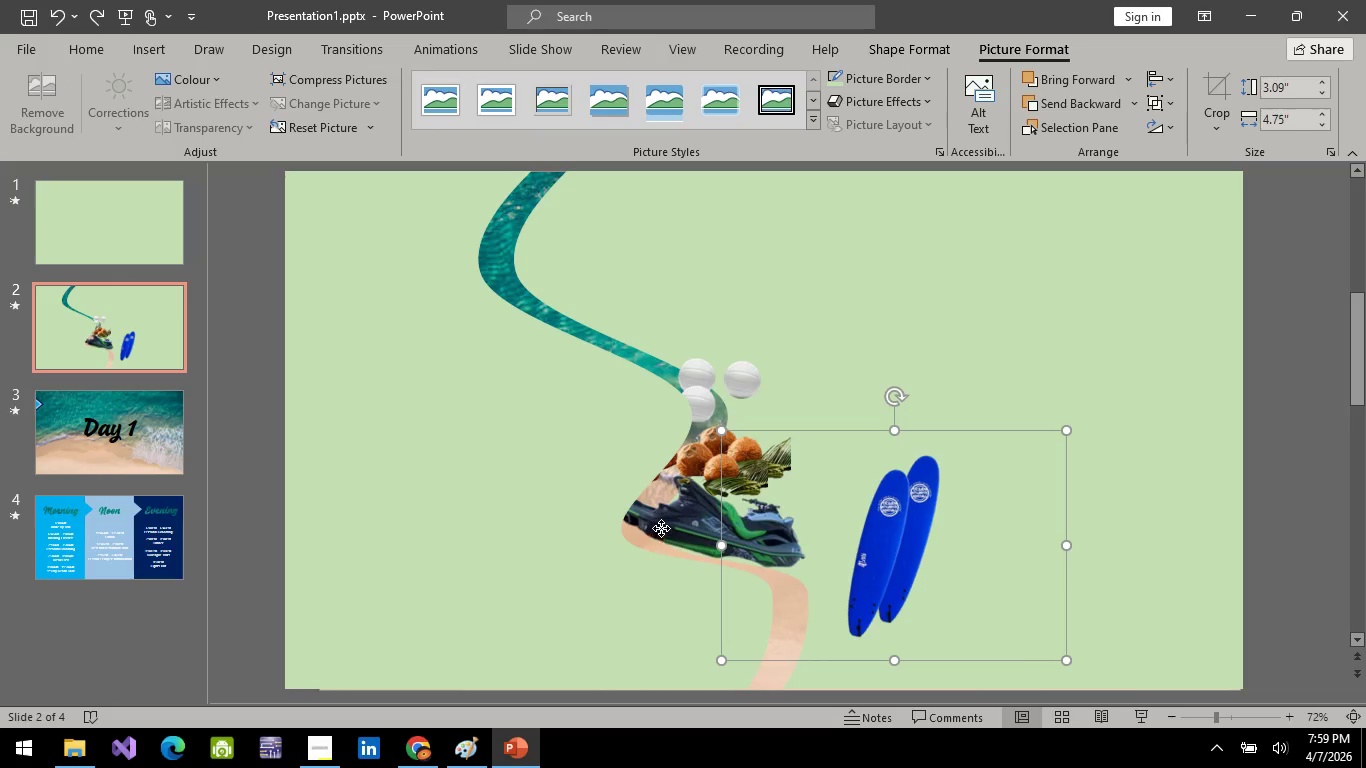 
triple_click([661, 528])
 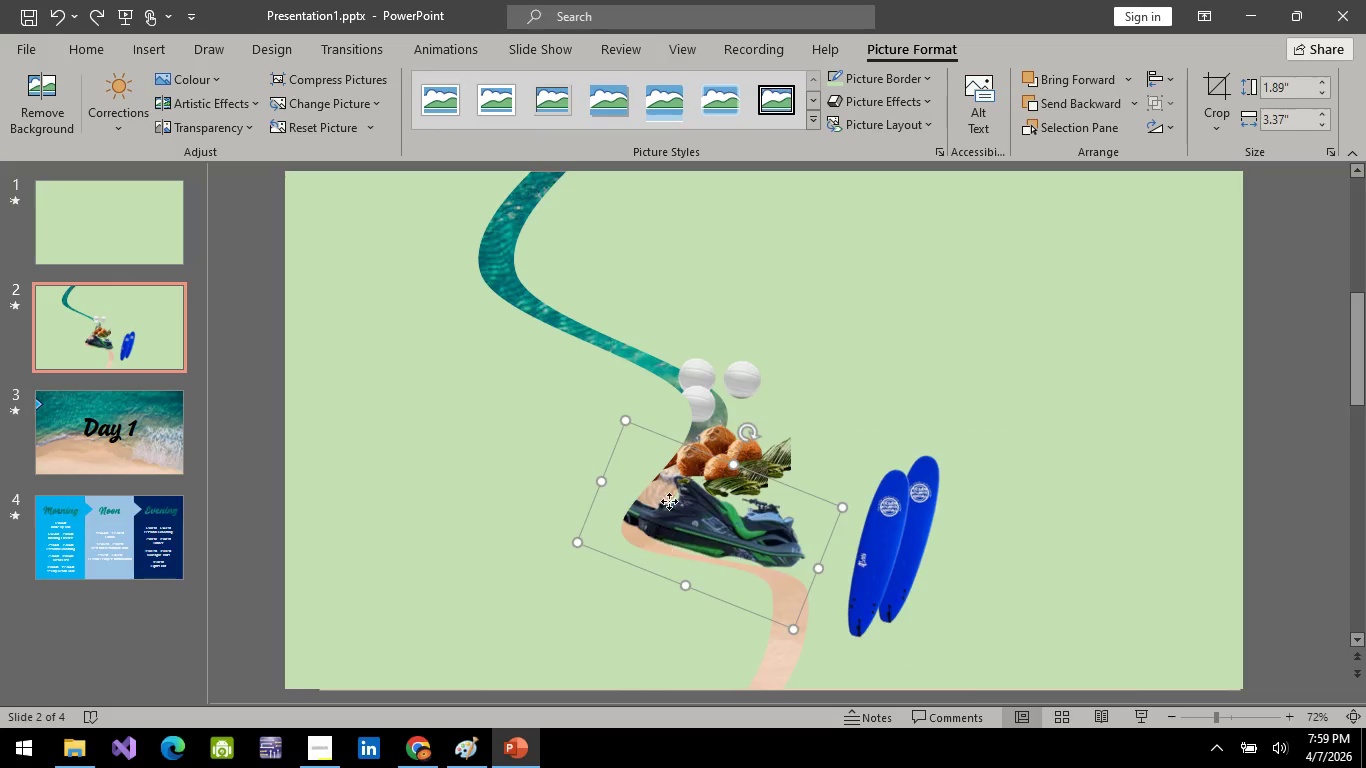 
left_click_drag(start_coordinate=[663, 534], to_coordinate=[590, 372])
 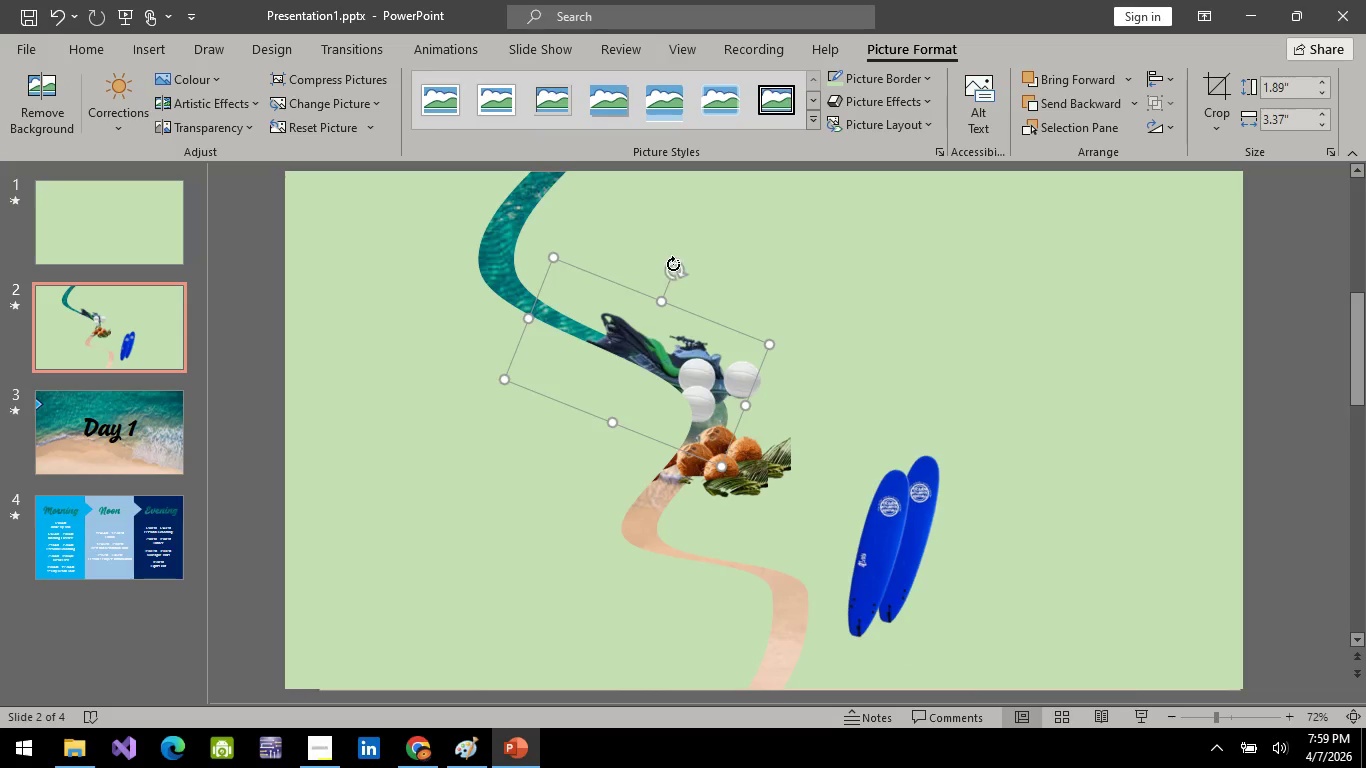 
left_click_drag(start_coordinate=[675, 262], to_coordinate=[618, 327])
 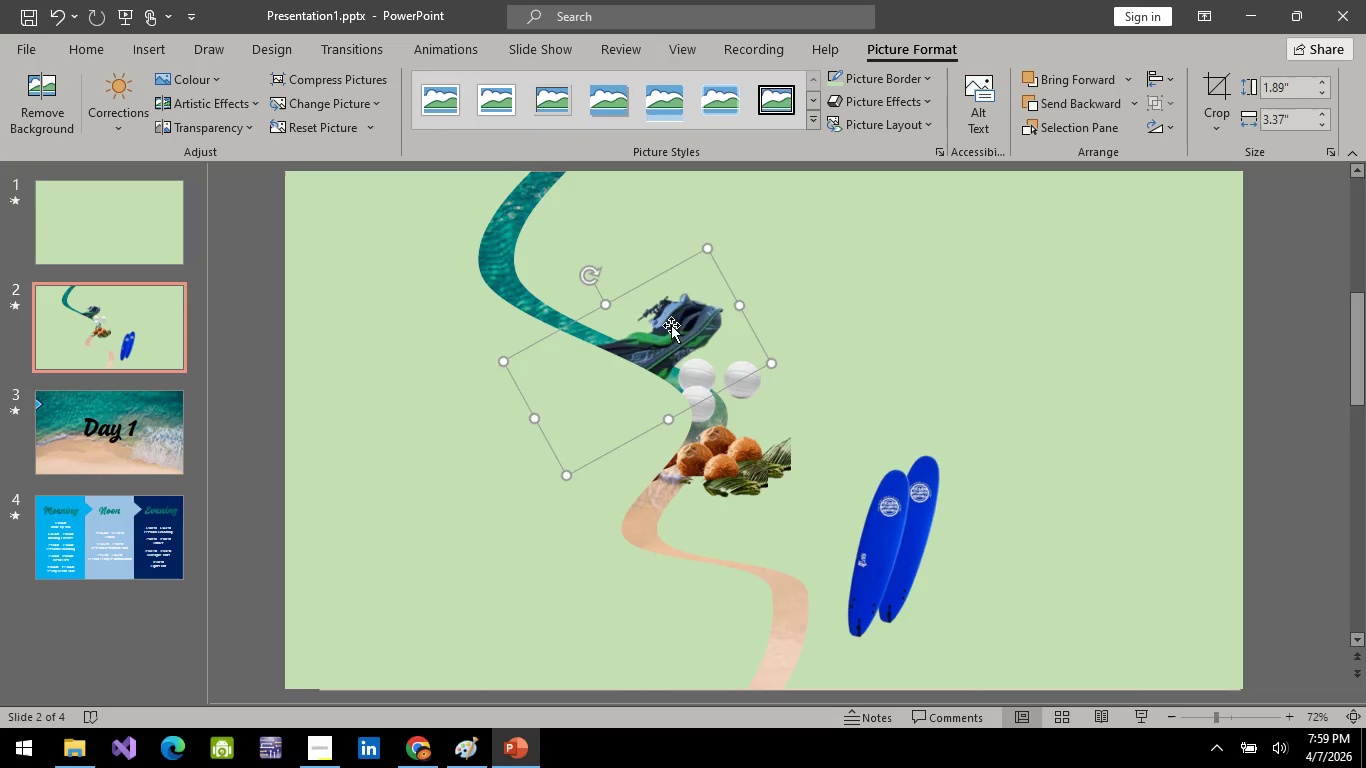 
left_click_drag(start_coordinate=[671, 325], to_coordinate=[702, 319])
 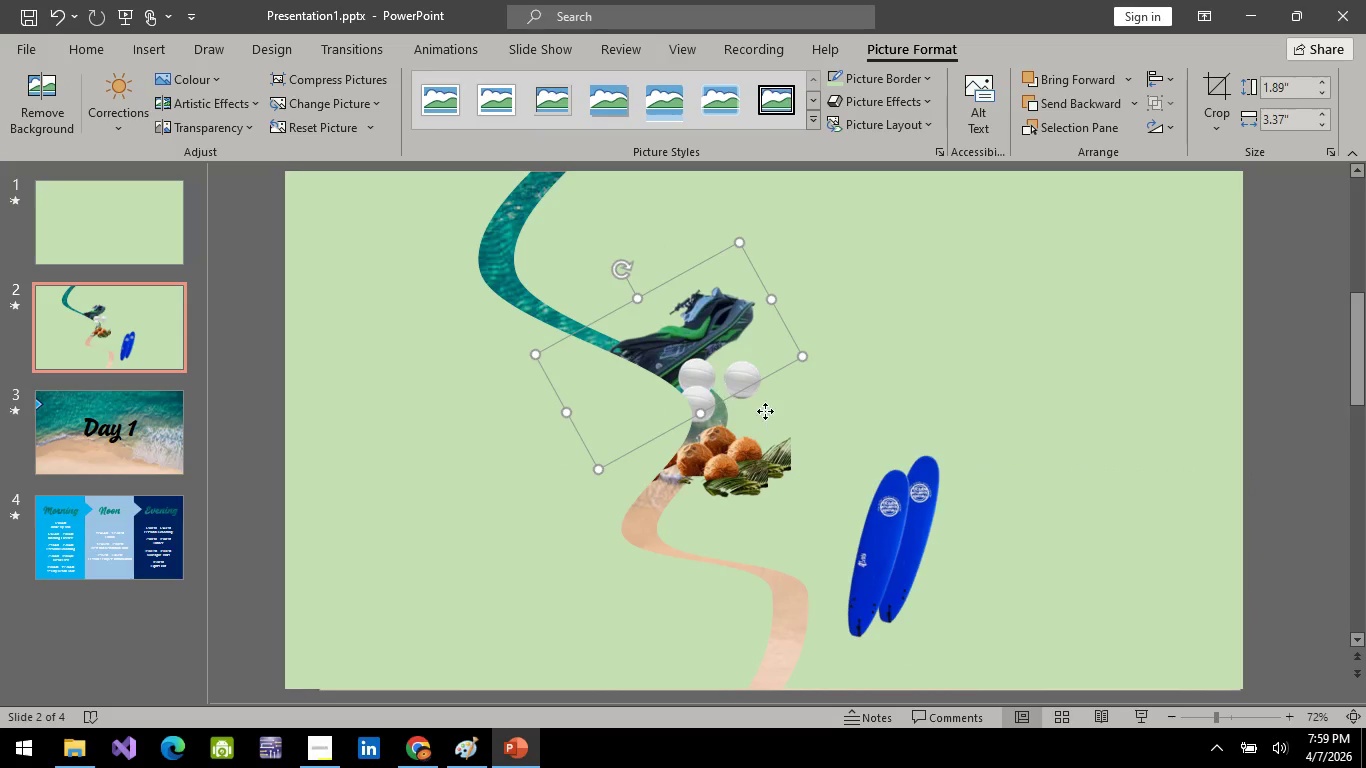 
left_click([765, 411])
 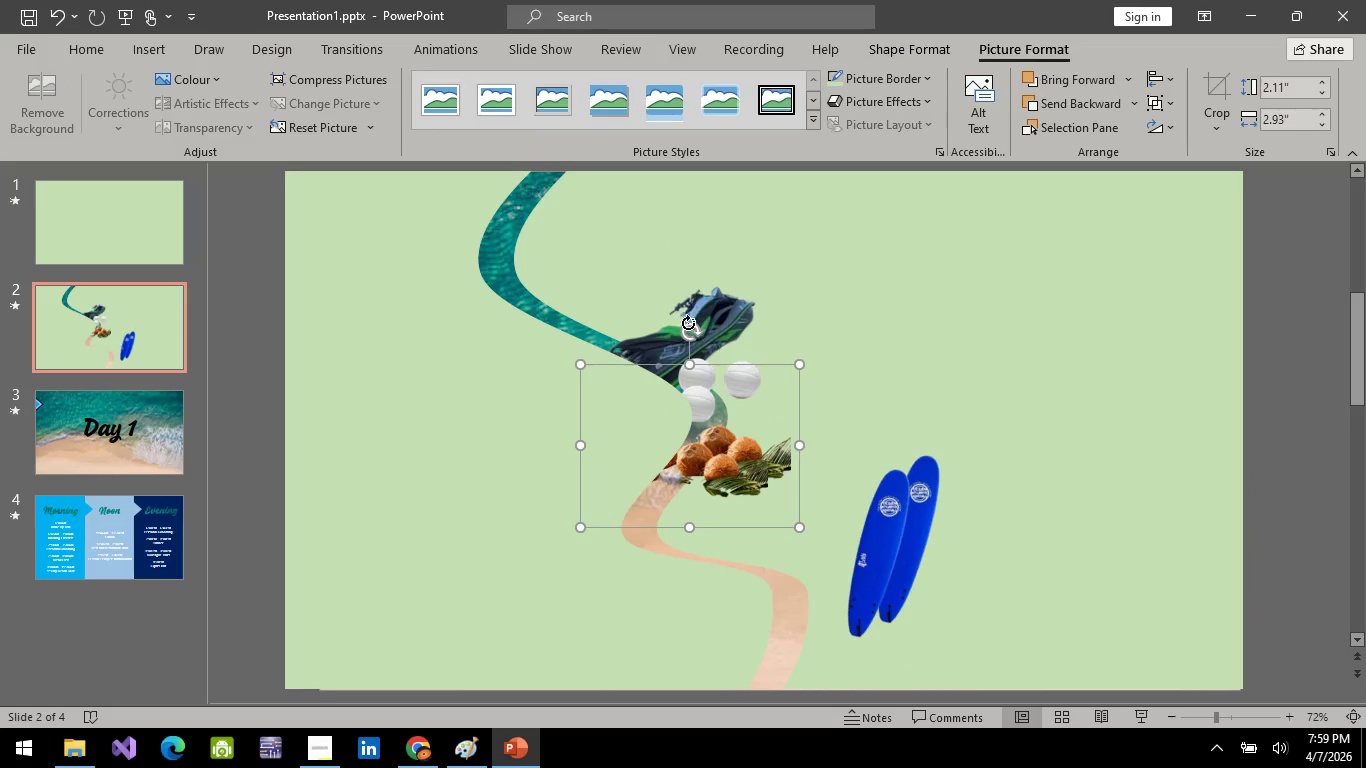 
left_click_drag(start_coordinate=[692, 327], to_coordinate=[714, 351])
 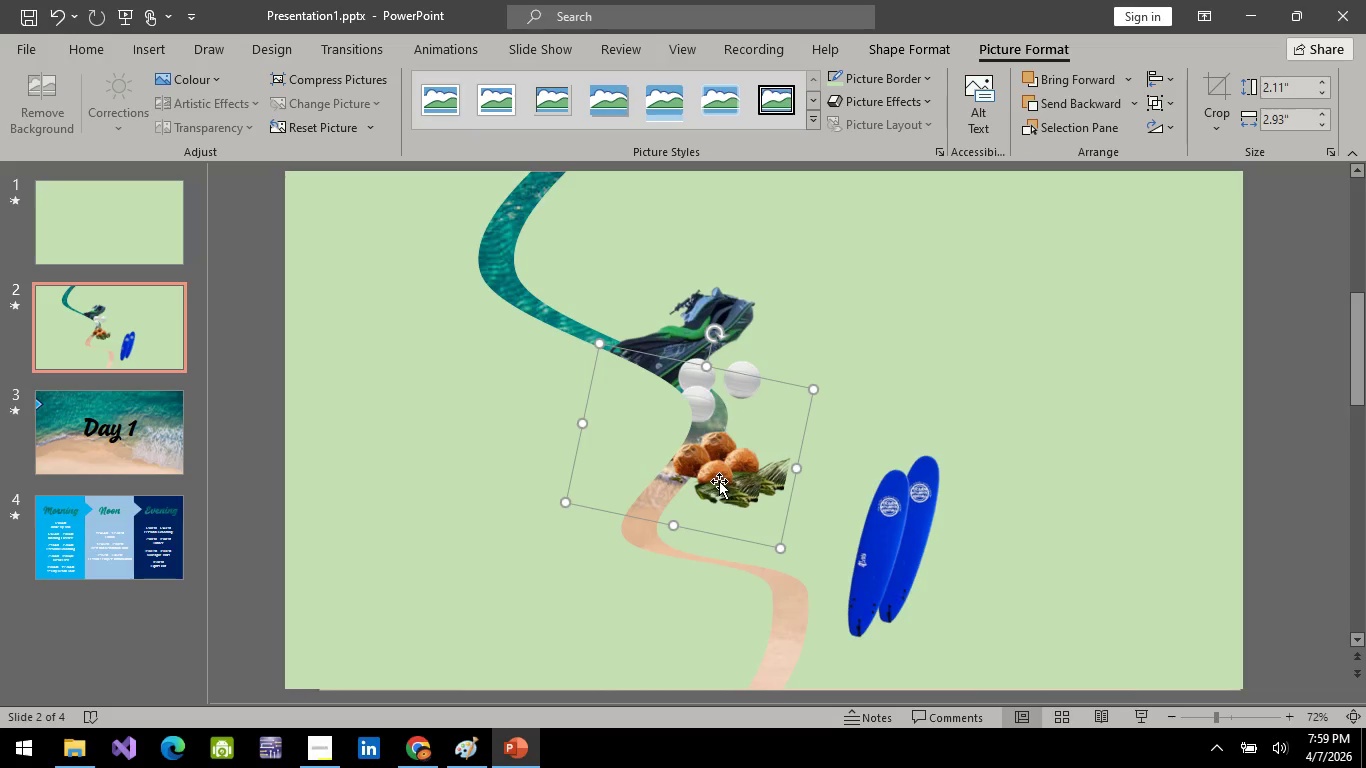 
left_click_drag(start_coordinate=[719, 482], to_coordinate=[726, 468])
 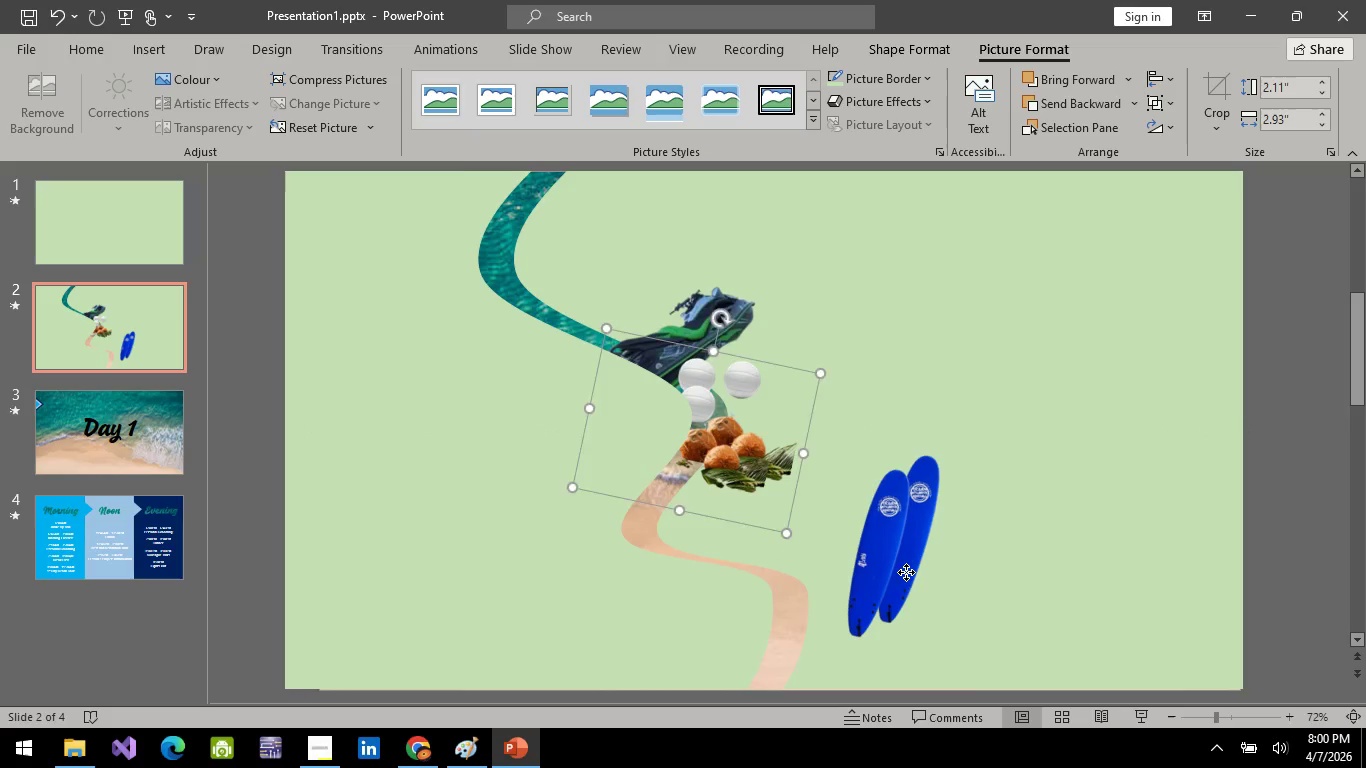 
left_click([906, 572])
 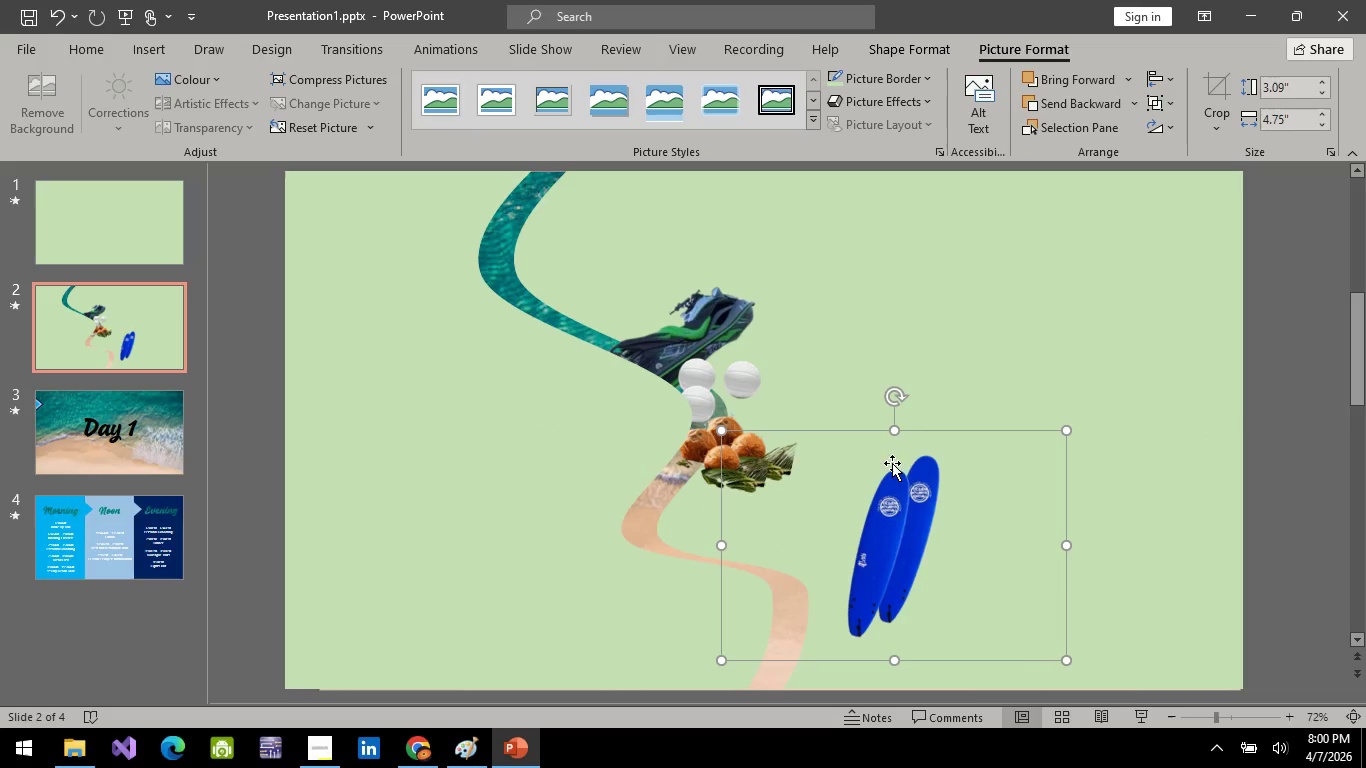 
left_click_drag(start_coordinate=[908, 555], to_coordinate=[756, 537])
 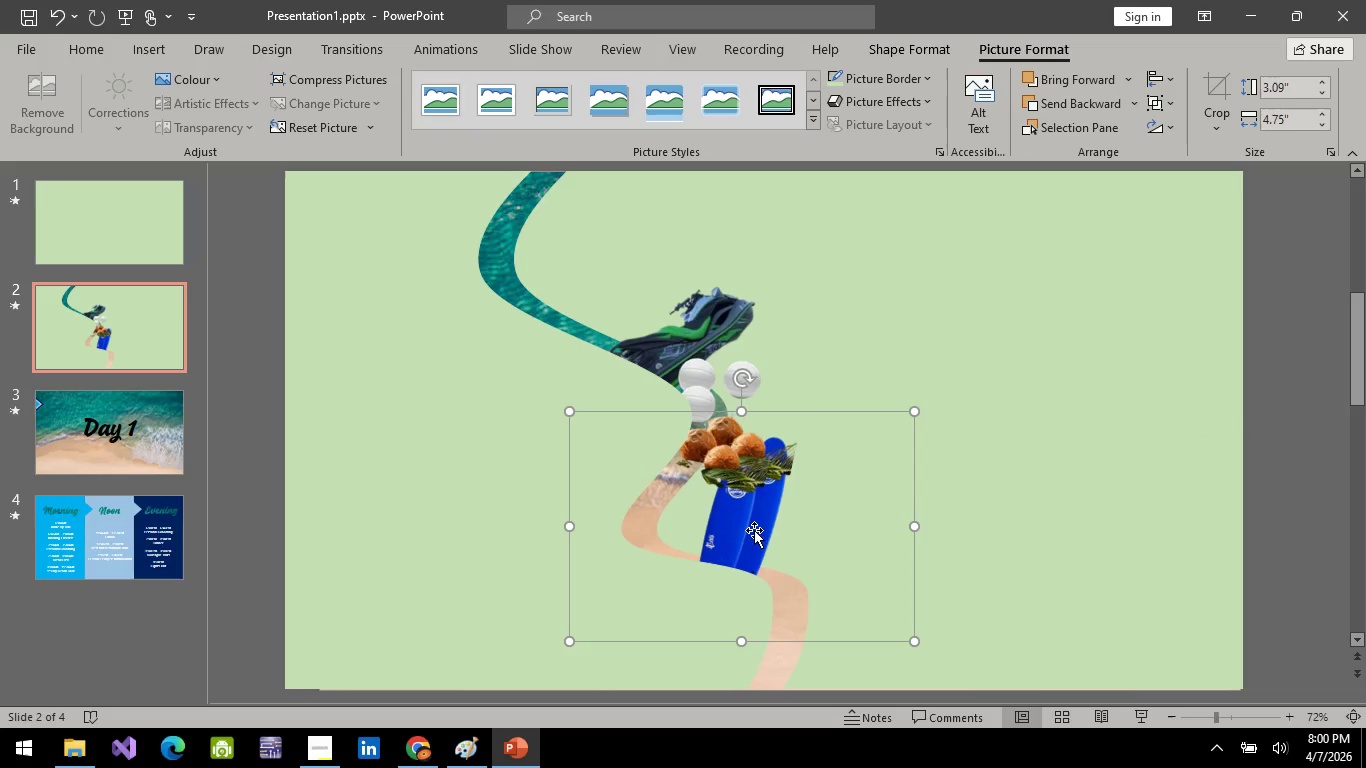 
right_click([754, 530])
 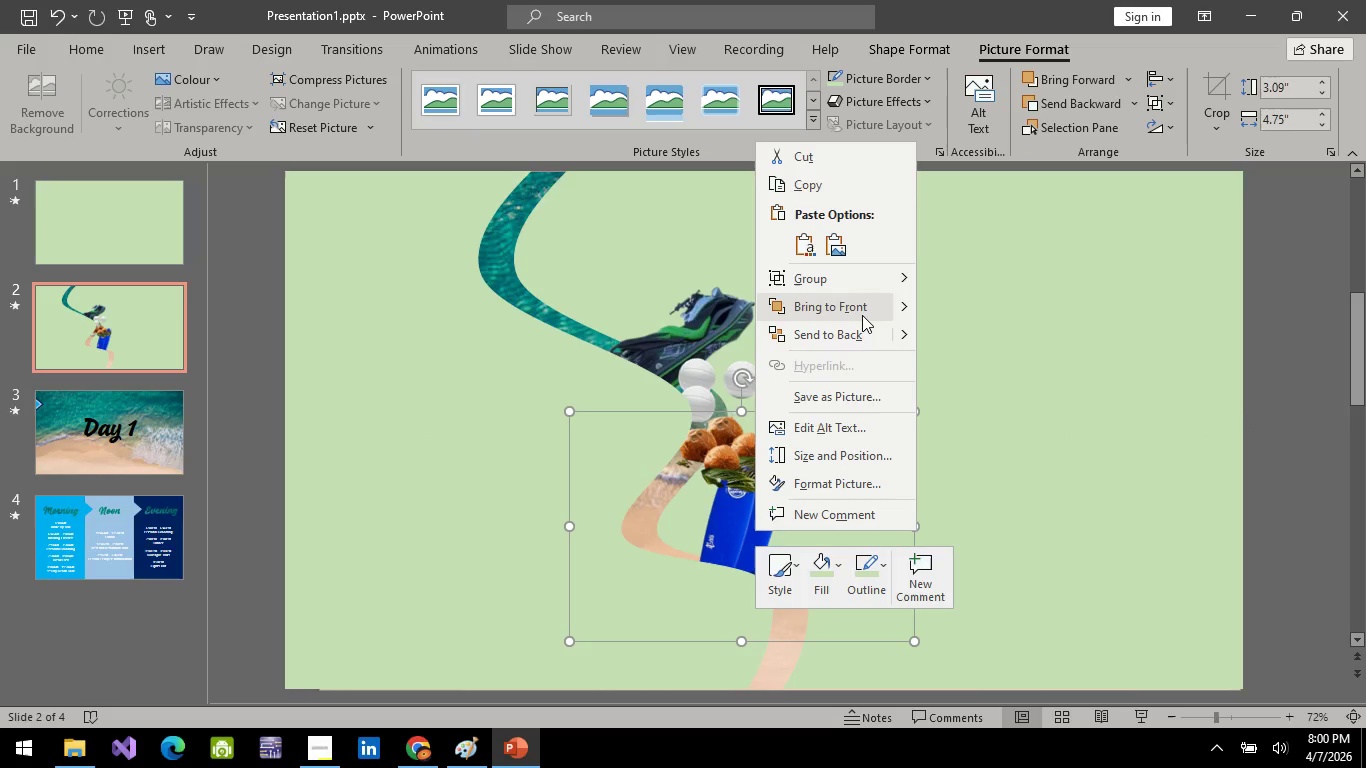 
left_click([862, 315])
 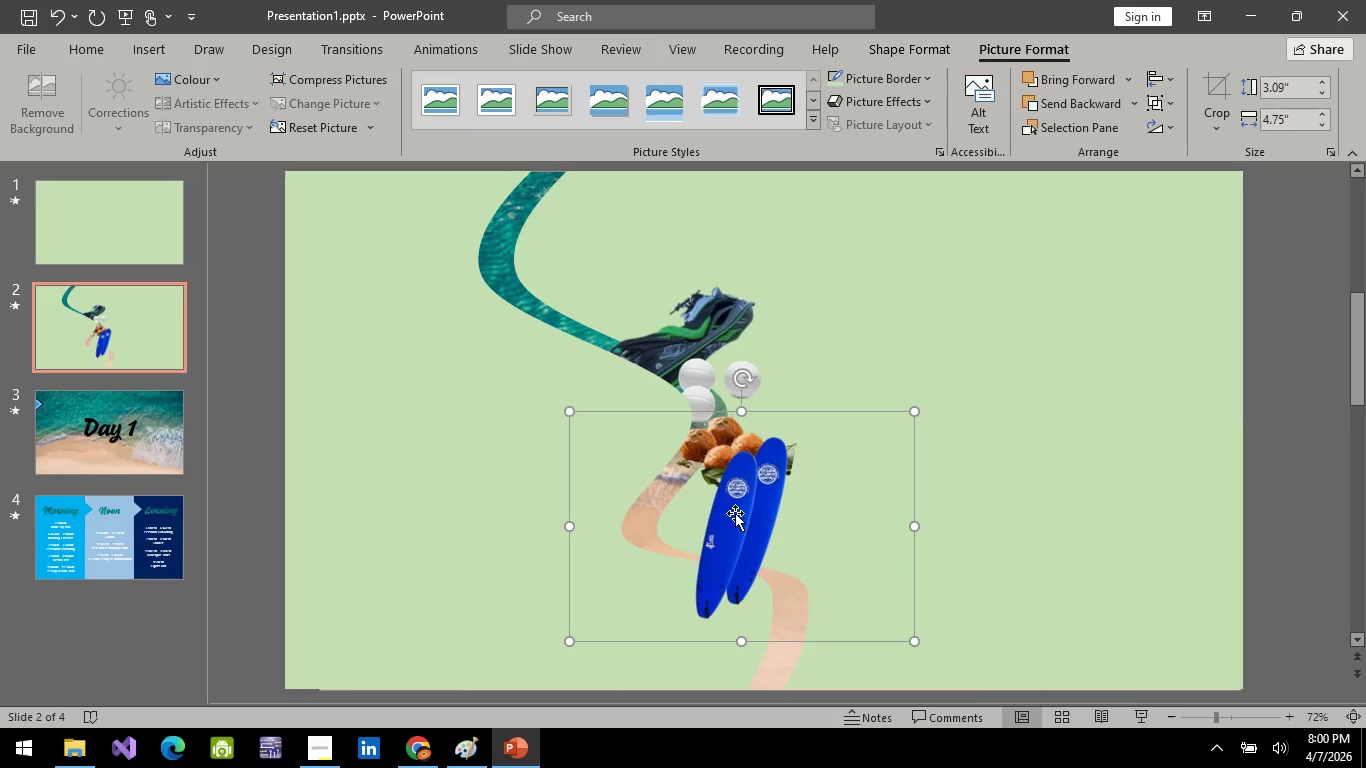 
left_click_drag(start_coordinate=[733, 516], to_coordinate=[767, 479])
 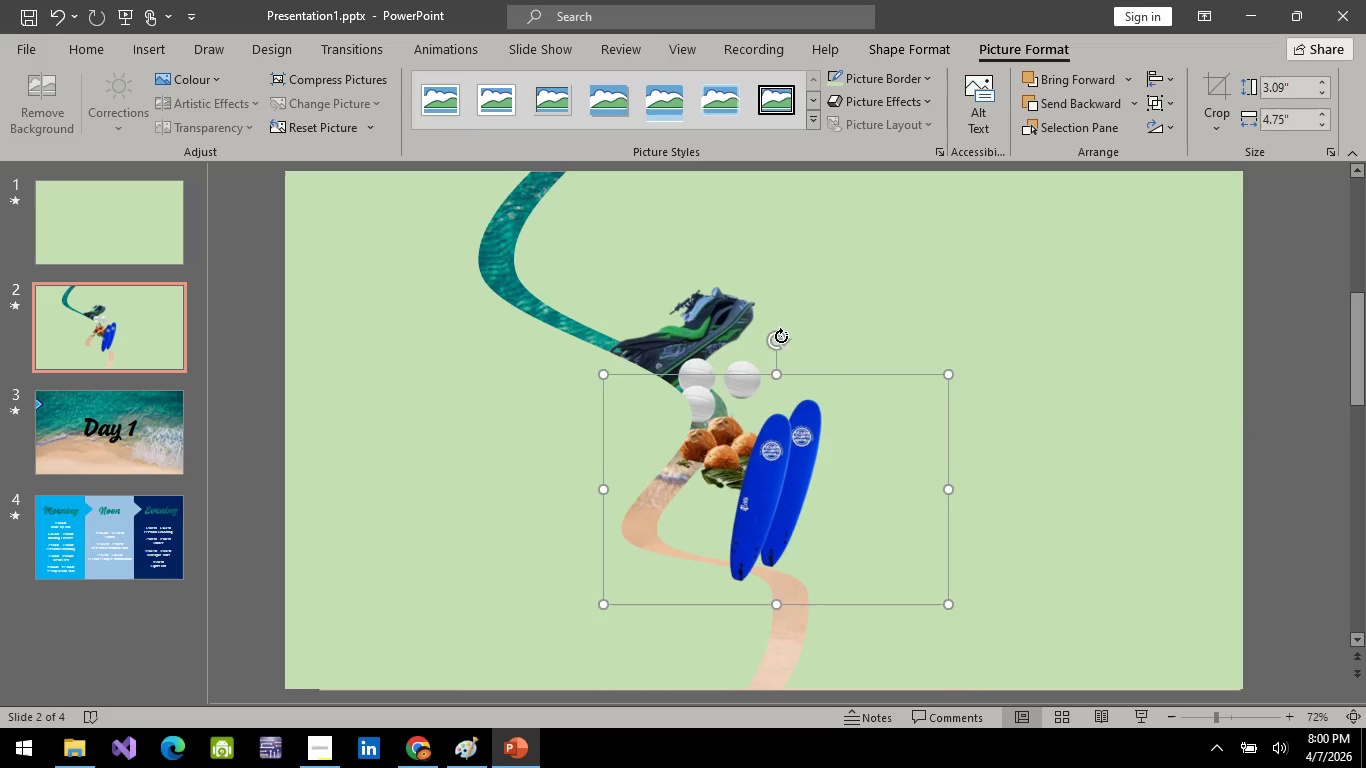 
left_click_drag(start_coordinate=[781, 336], to_coordinate=[821, 368])
 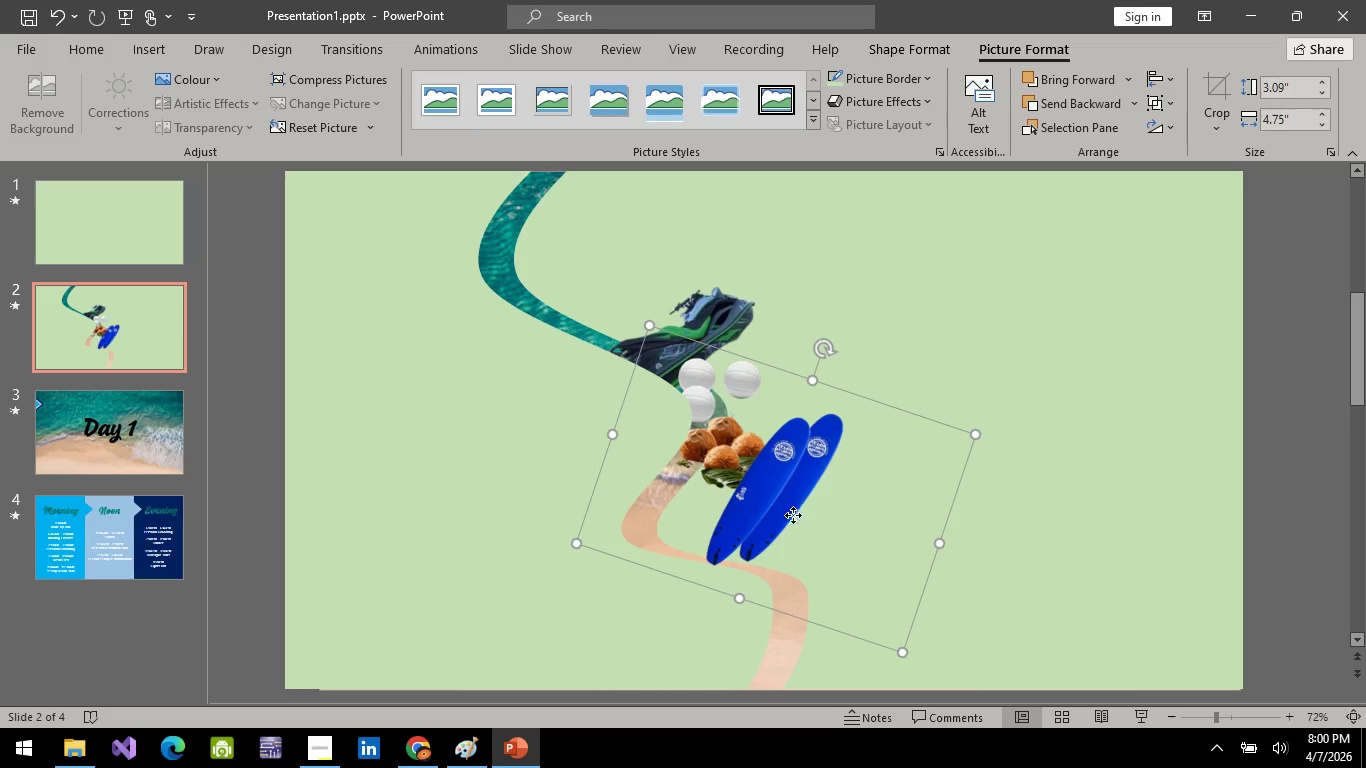 
left_click_drag(start_coordinate=[793, 515], to_coordinate=[749, 534])
 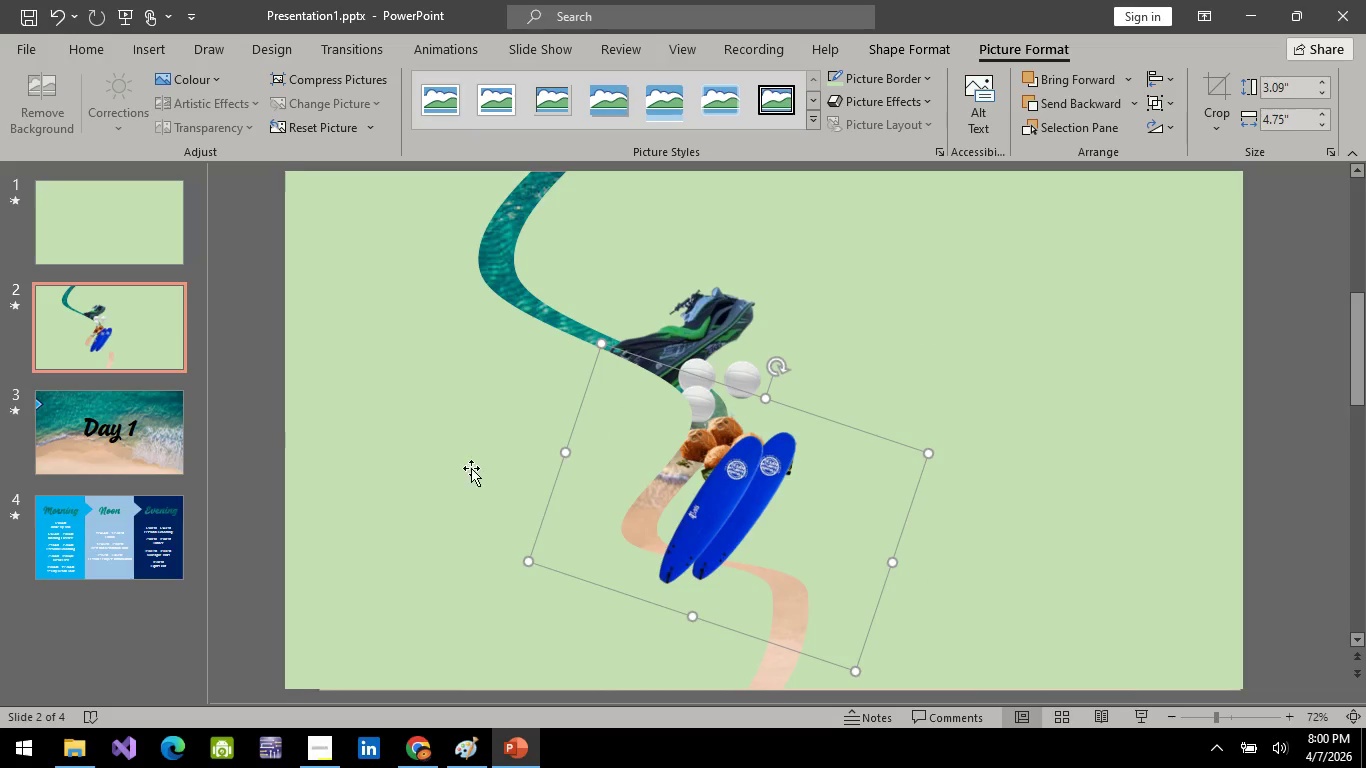 
left_click([471, 468])
 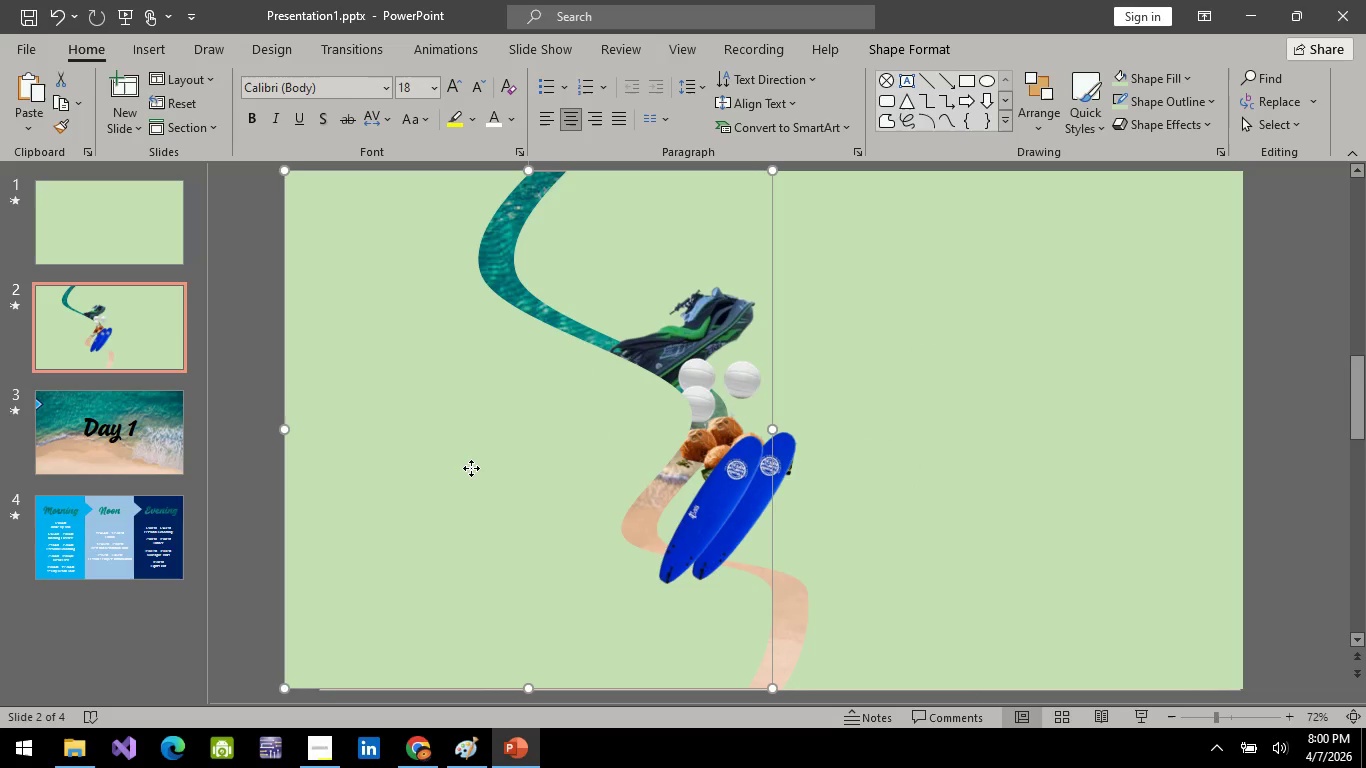 
right_click([471, 468])
 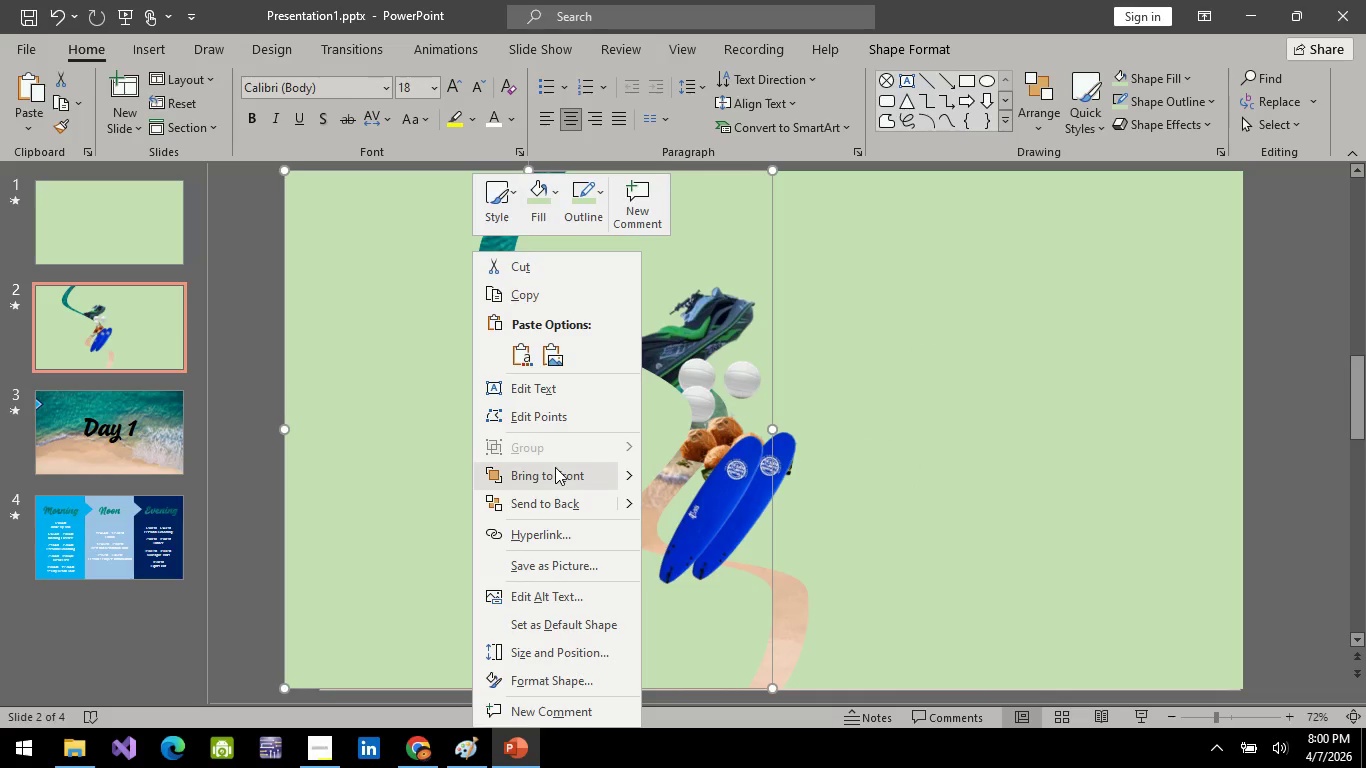 
left_click([555, 467])
 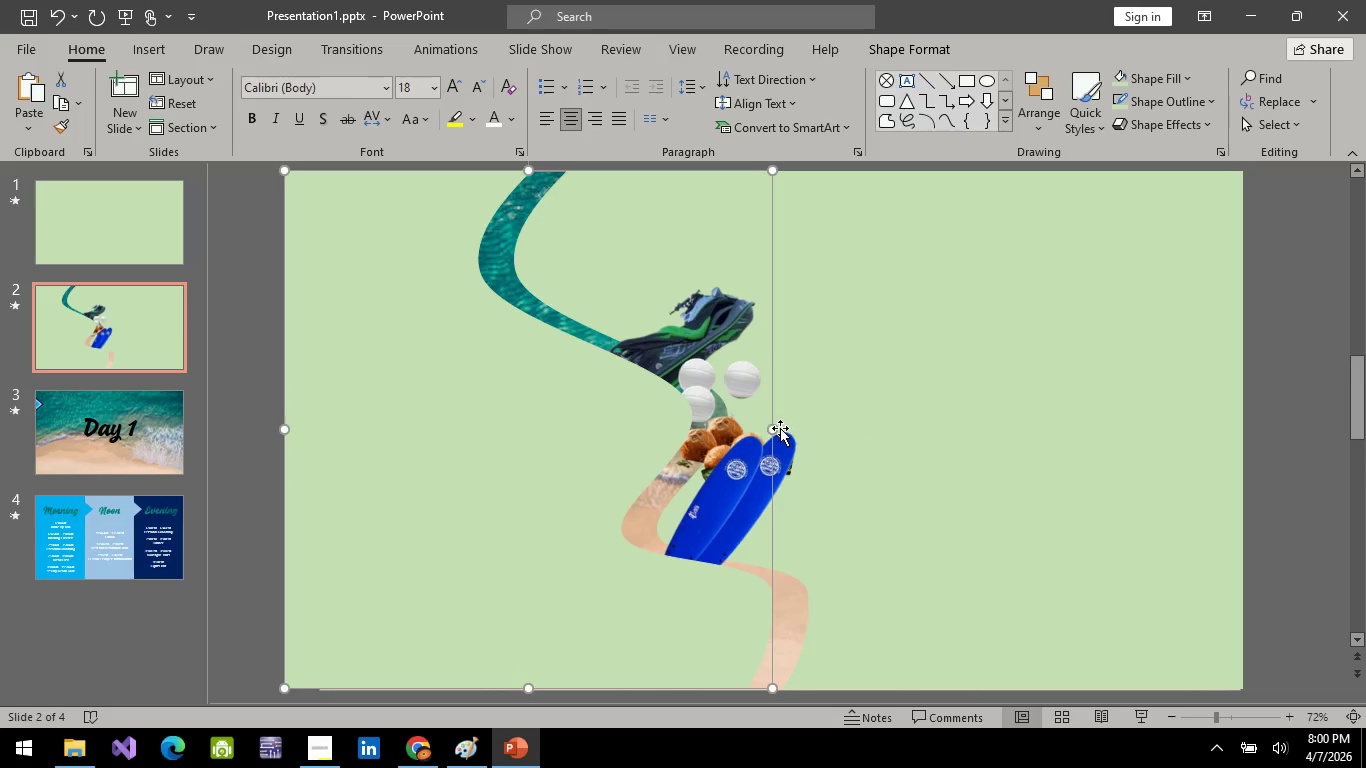 
left_click([736, 508])
 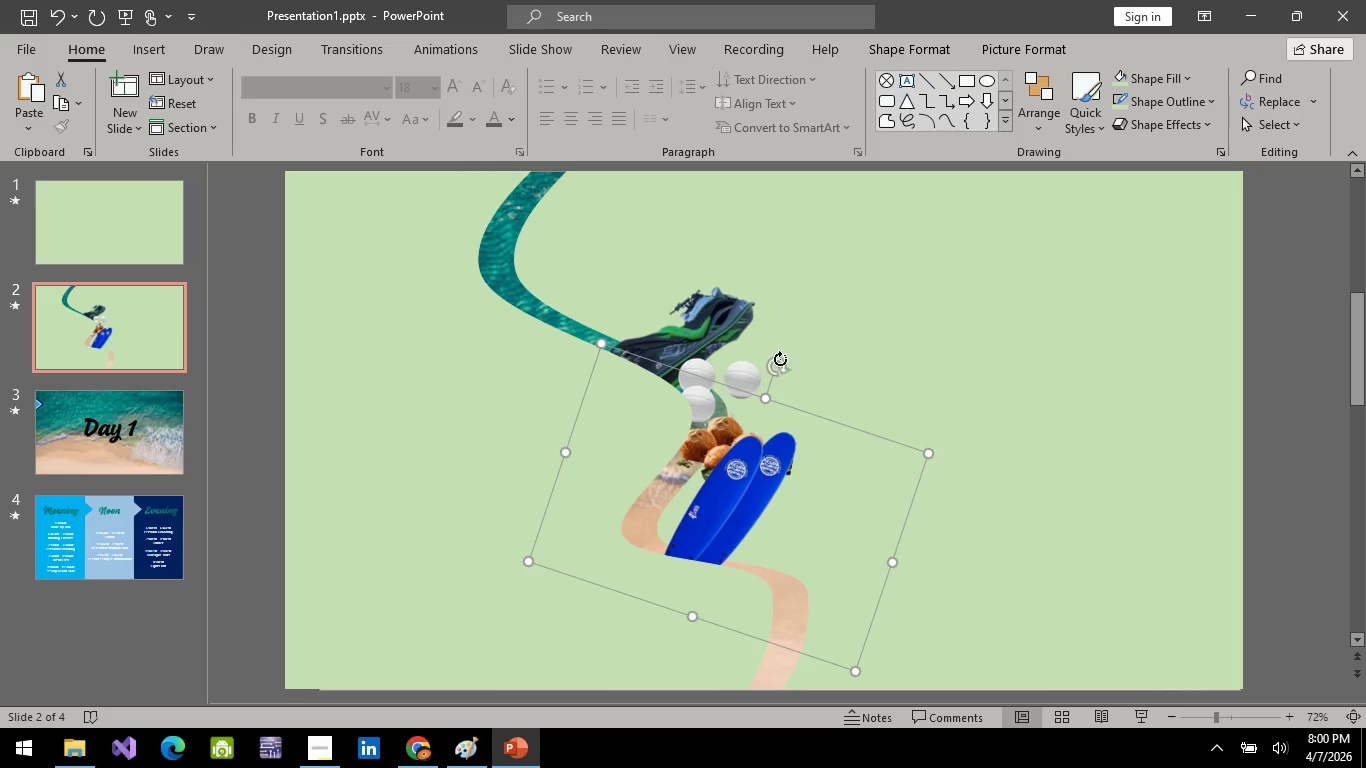 
left_click_drag(start_coordinate=[779, 358], to_coordinate=[786, 366])
 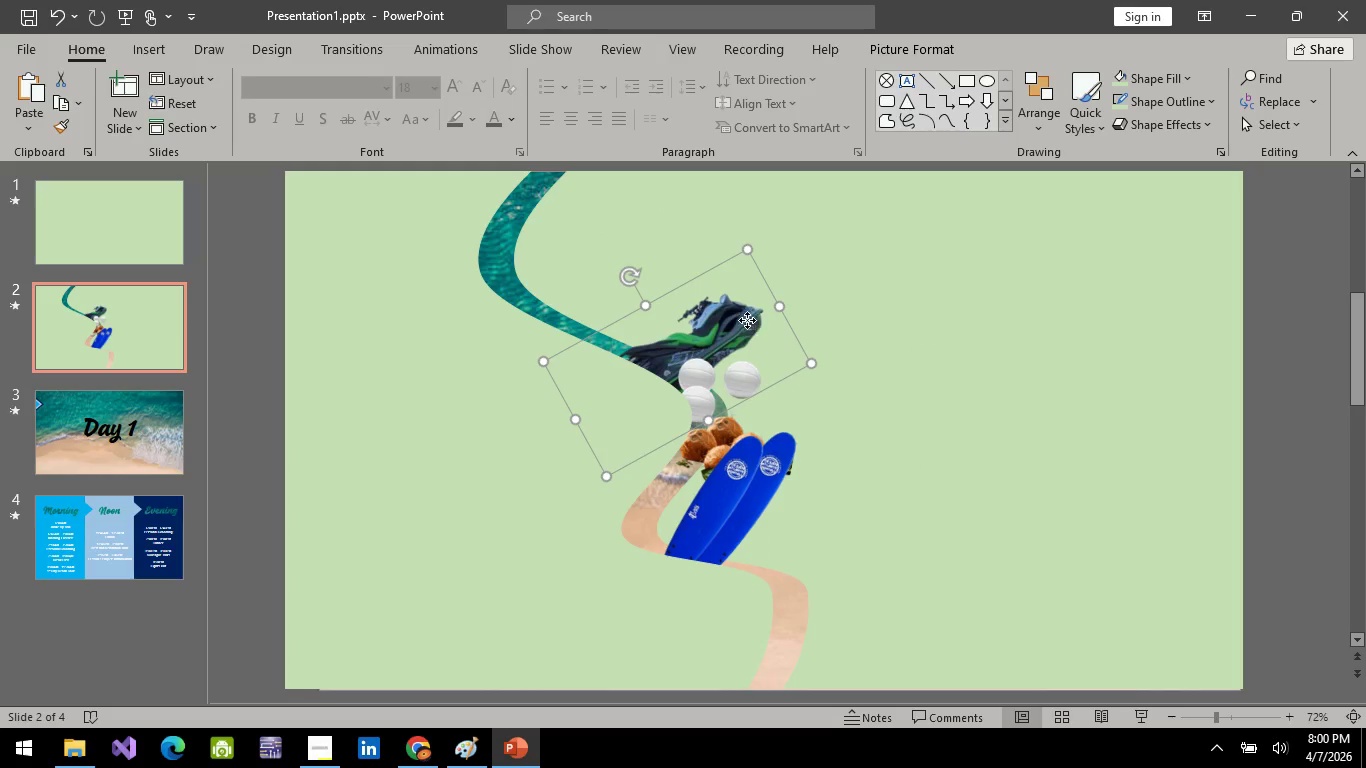 
left_click_drag(start_coordinate=[747, 320], to_coordinate=[749, 305])
 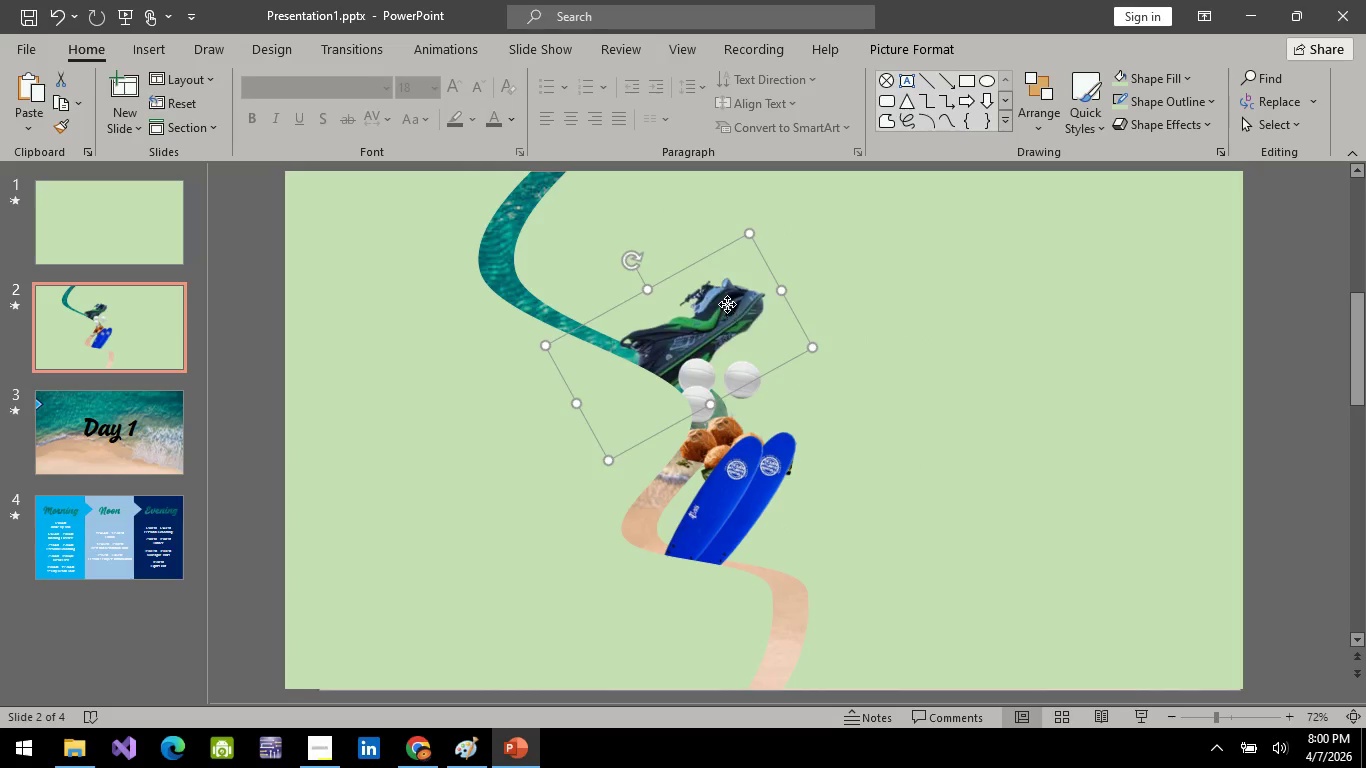 
left_click_drag(start_coordinate=[727, 304], to_coordinate=[662, 275])
 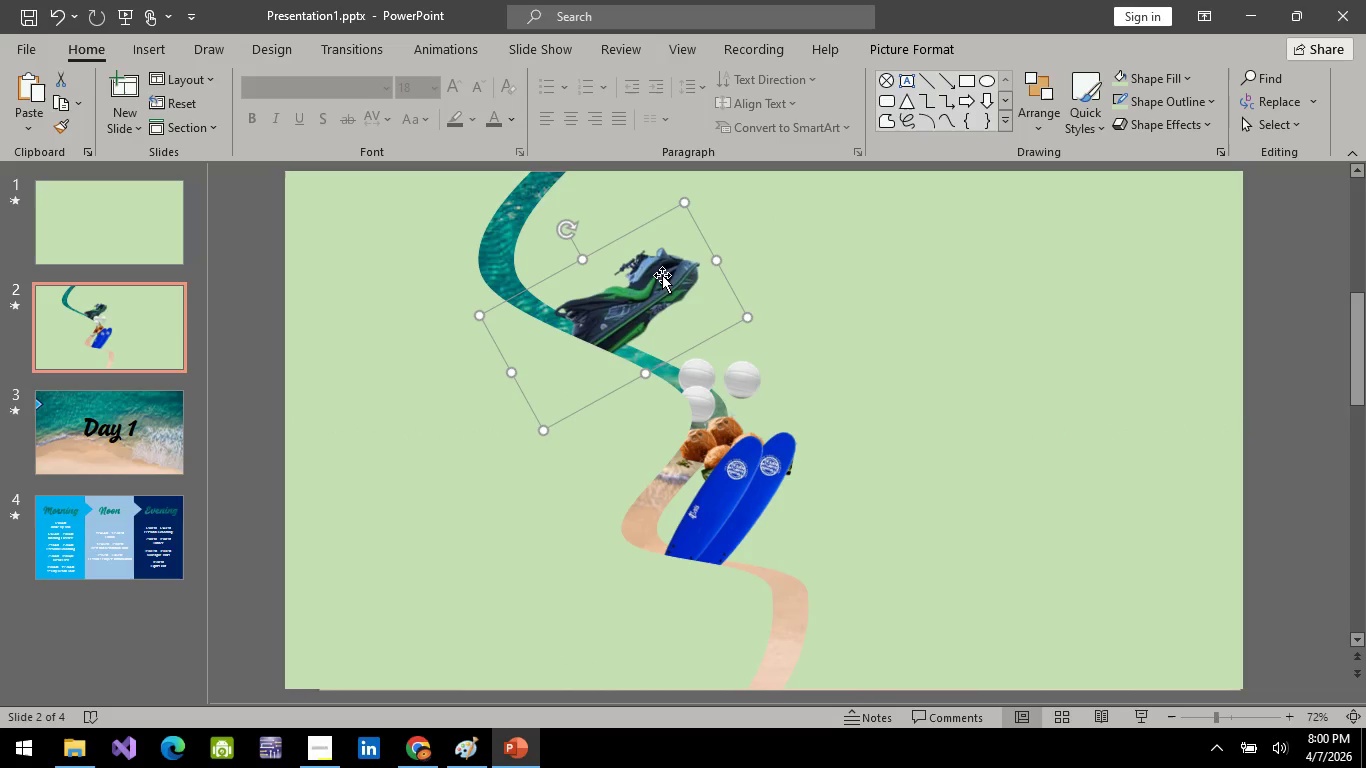 
left_click([662, 275])
 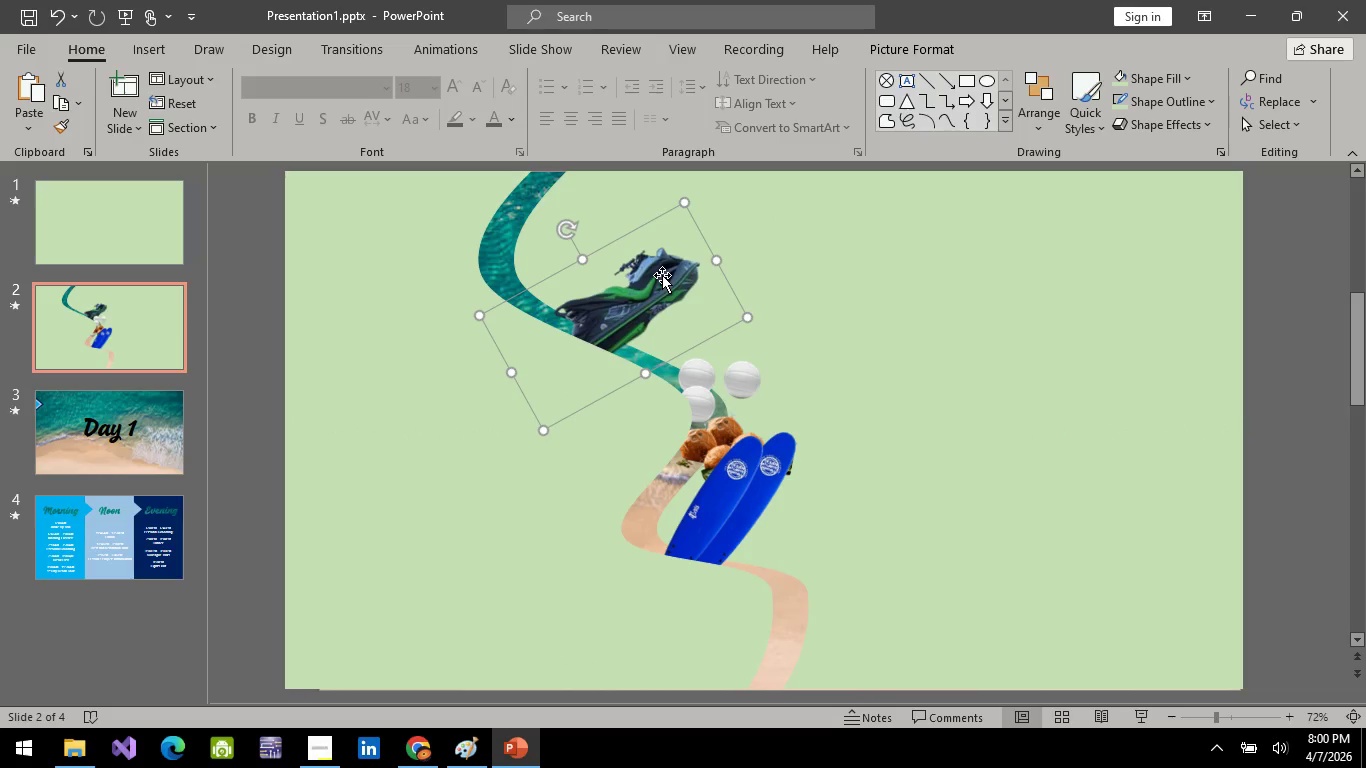 
left_click_drag(start_coordinate=[662, 275], to_coordinate=[648, 371])
 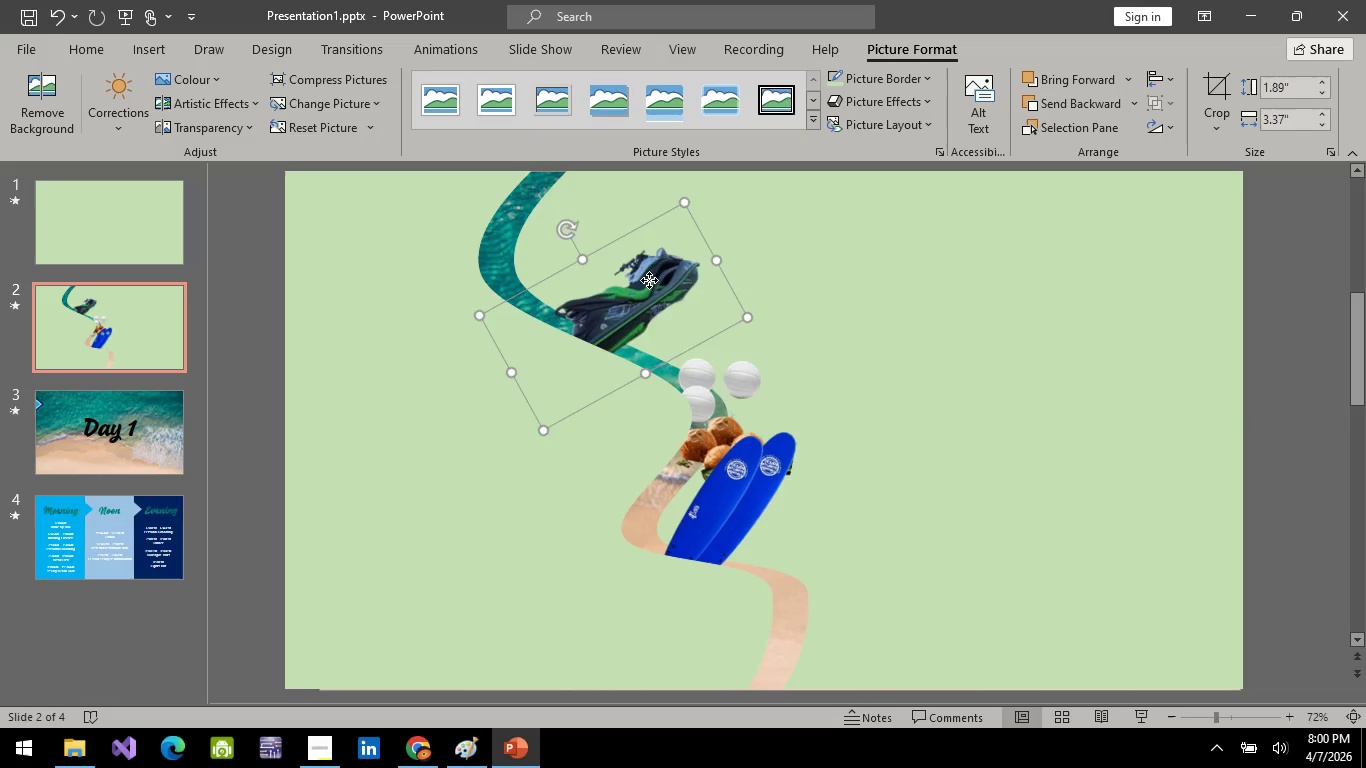 
left_click_drag(start_coordinate=[649, 280], to_coordinate=[685, 292])
 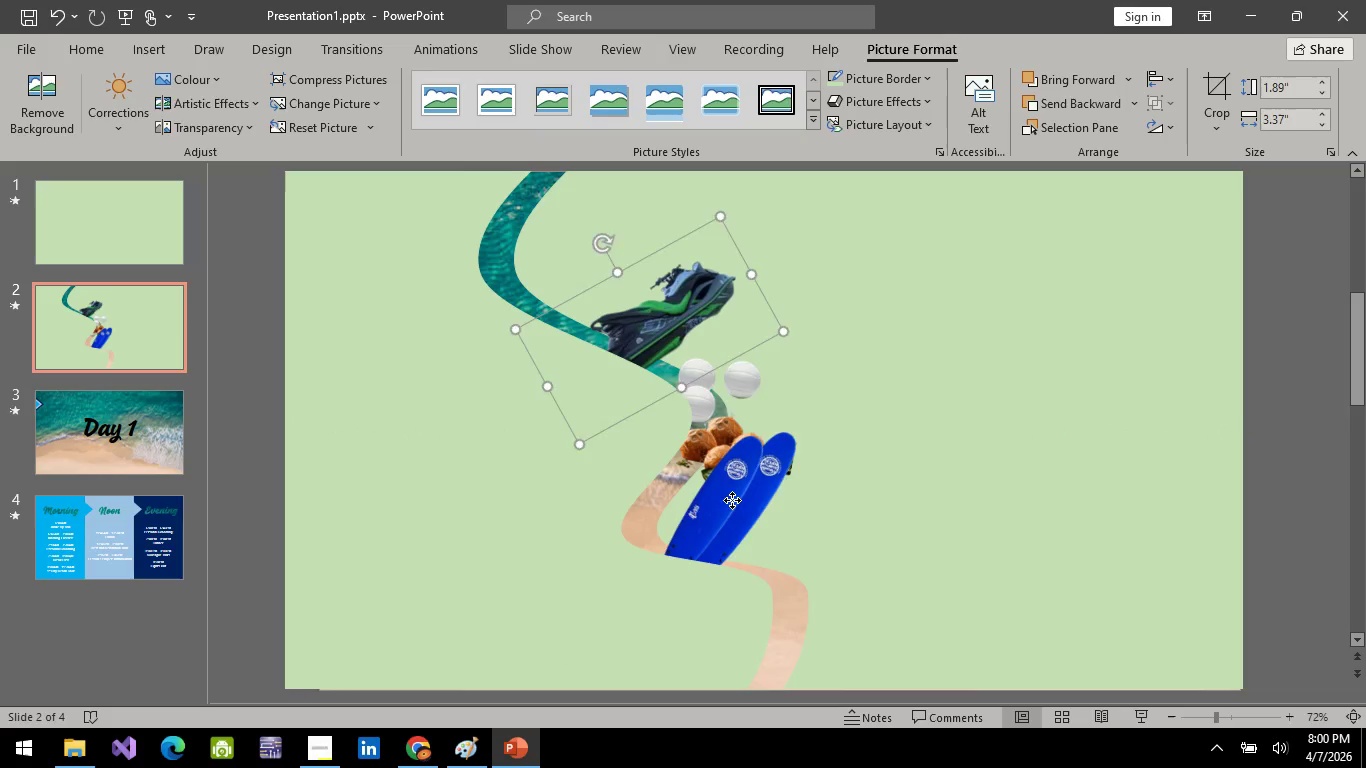 
left_click_drag(start_coordinate=[732, 500], to_coordinate=[674, 561])
 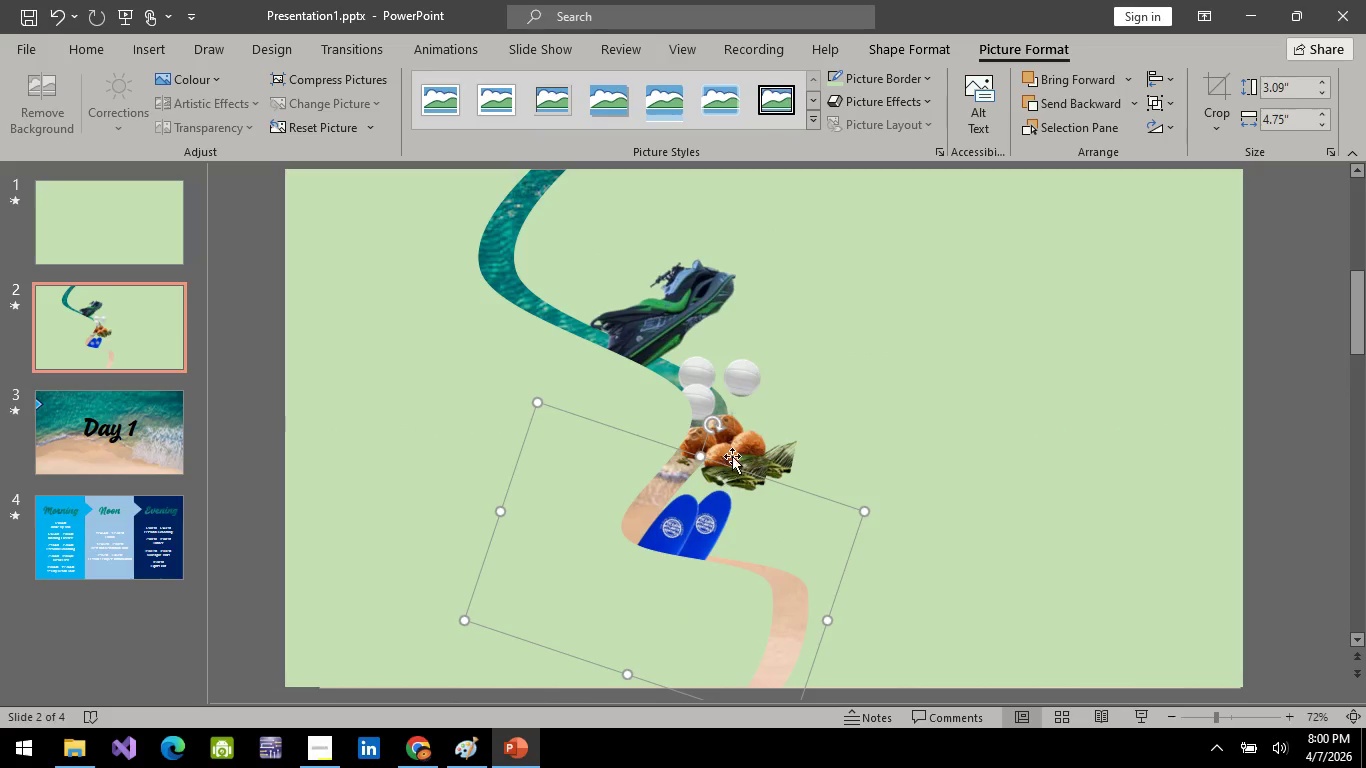 
left_click([732, 456])
 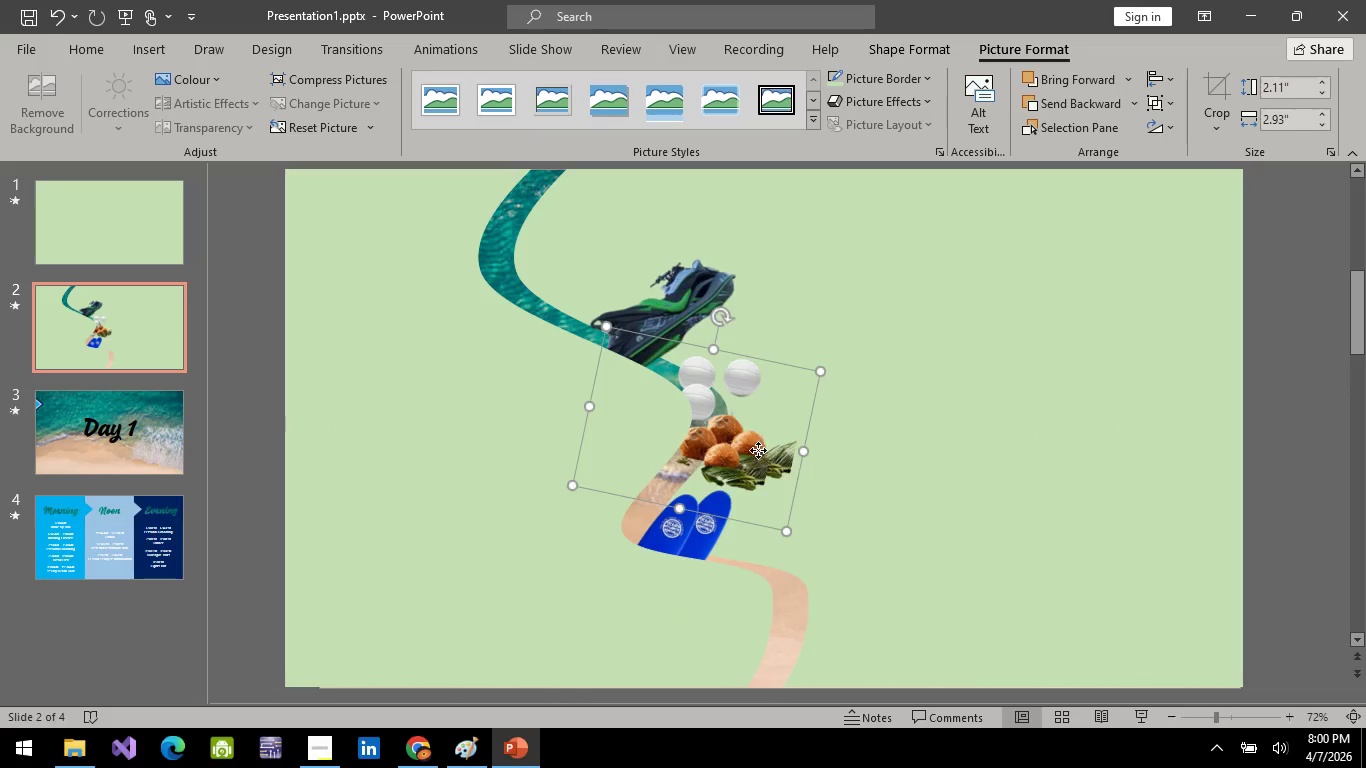 
left_click_drag(start_coordinate=[761, 448], to_coordinate=[760, 465])
 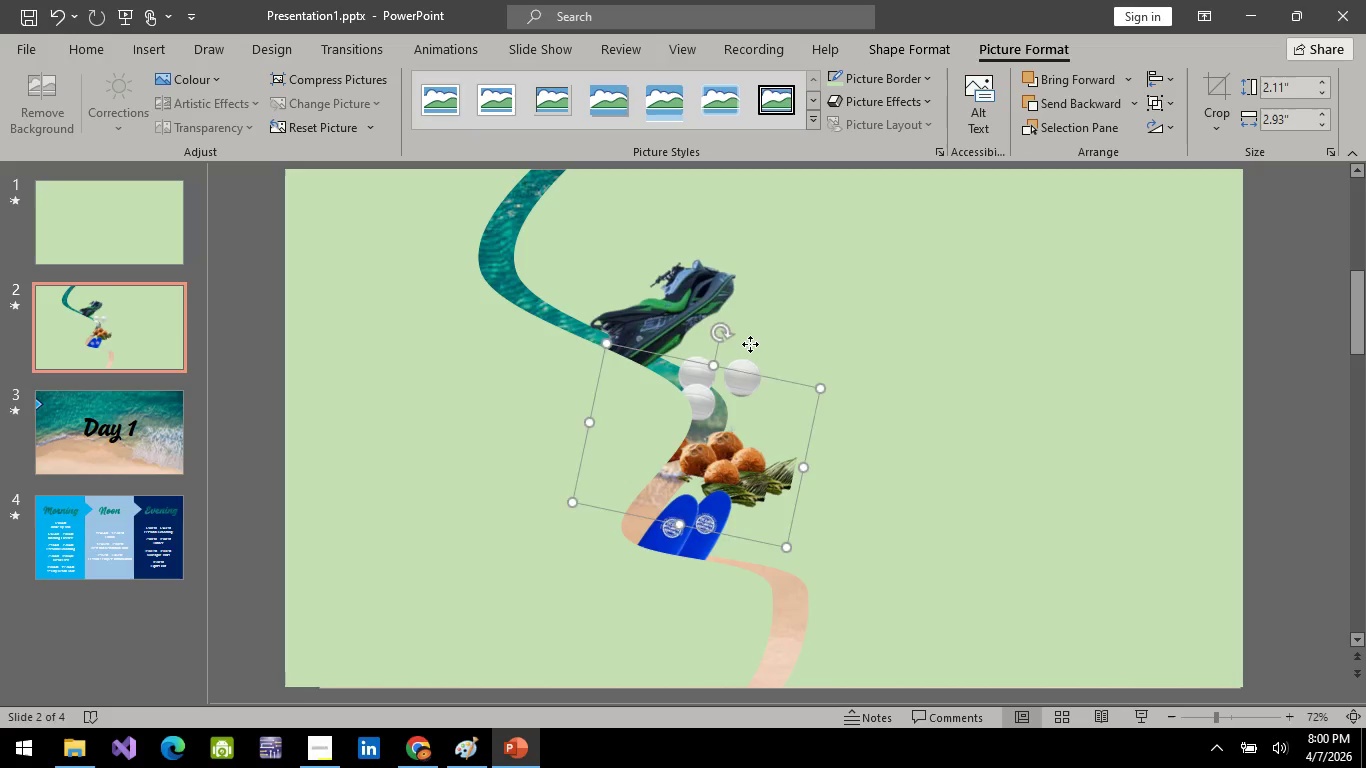 
left_click([750, 344])
 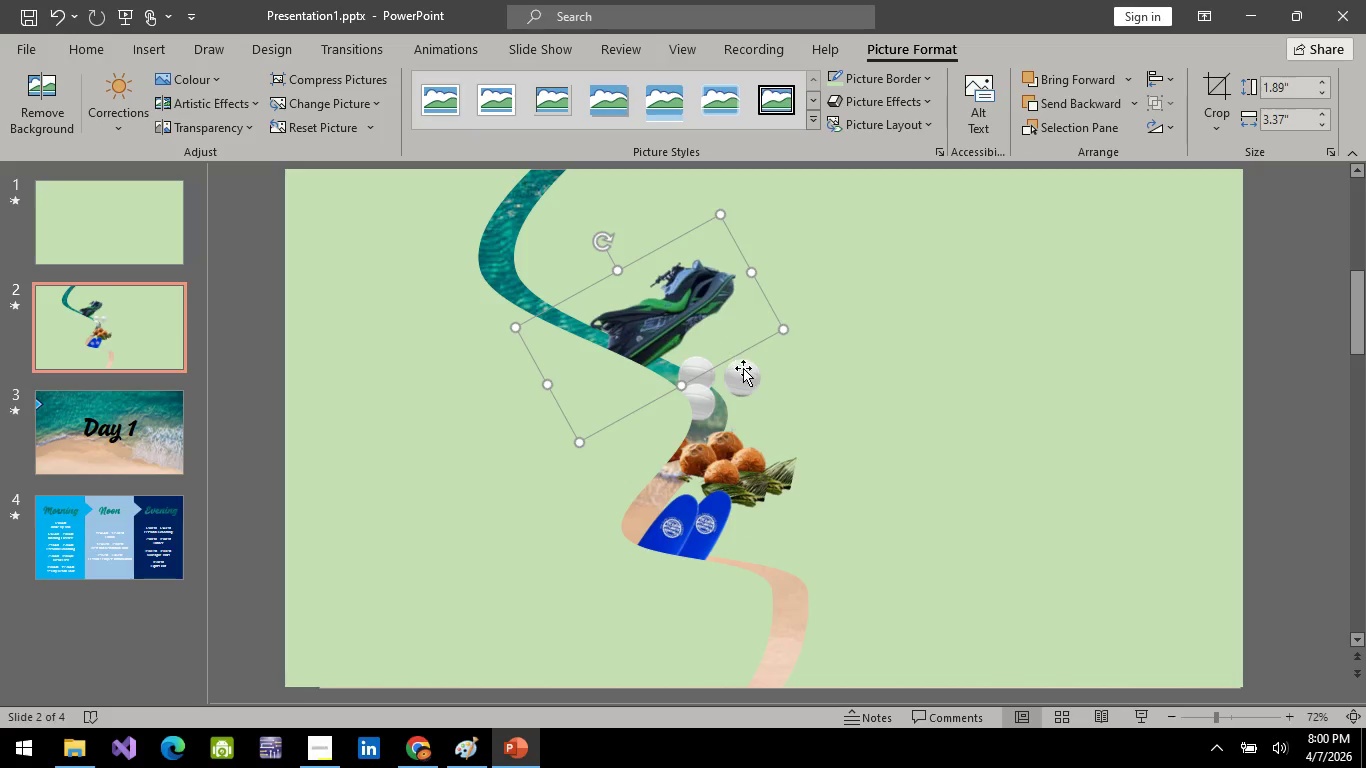 
left_click([744, 369])
 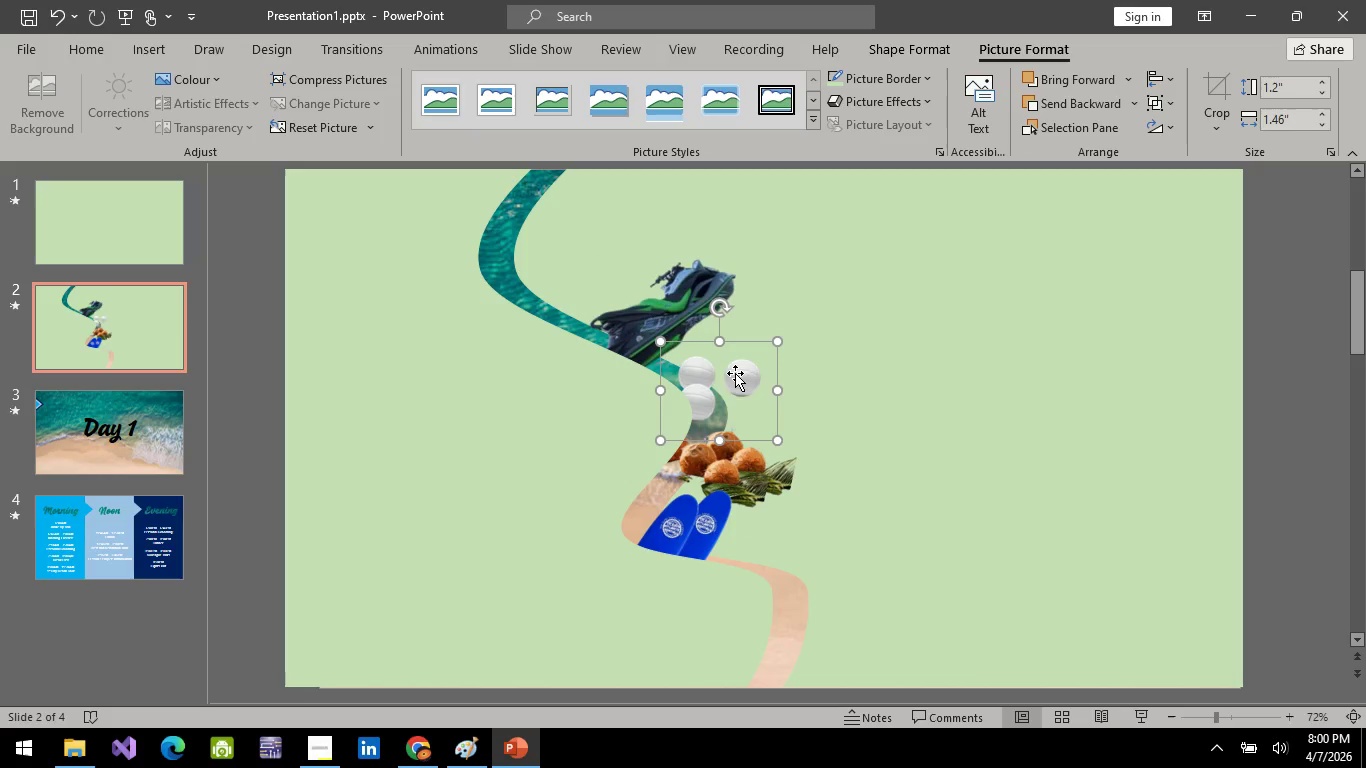 
left_click_drag(start_coordinate=[745, 369], to_coordinate=[722, 389])
 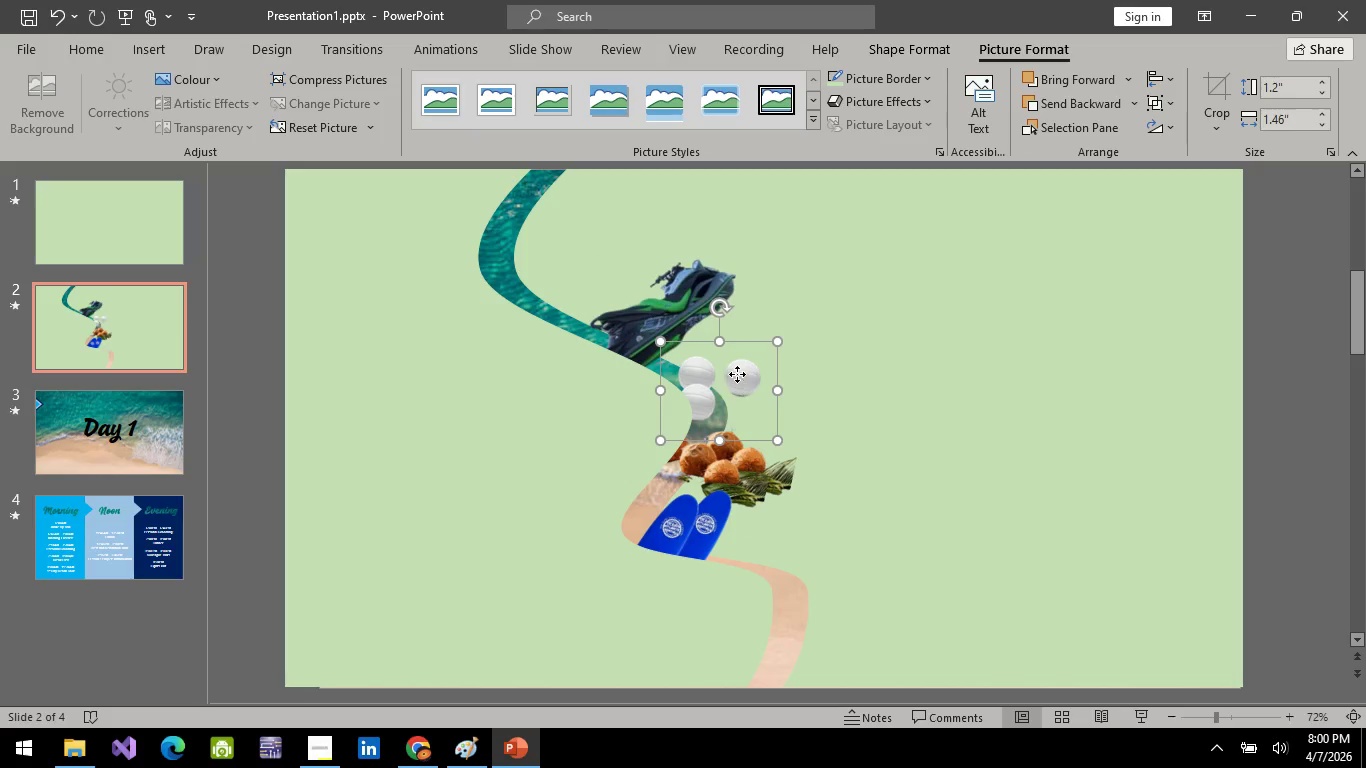 
left_click_drag(start_coordinate=[737, 374], to_coordinate=[740, 381])
 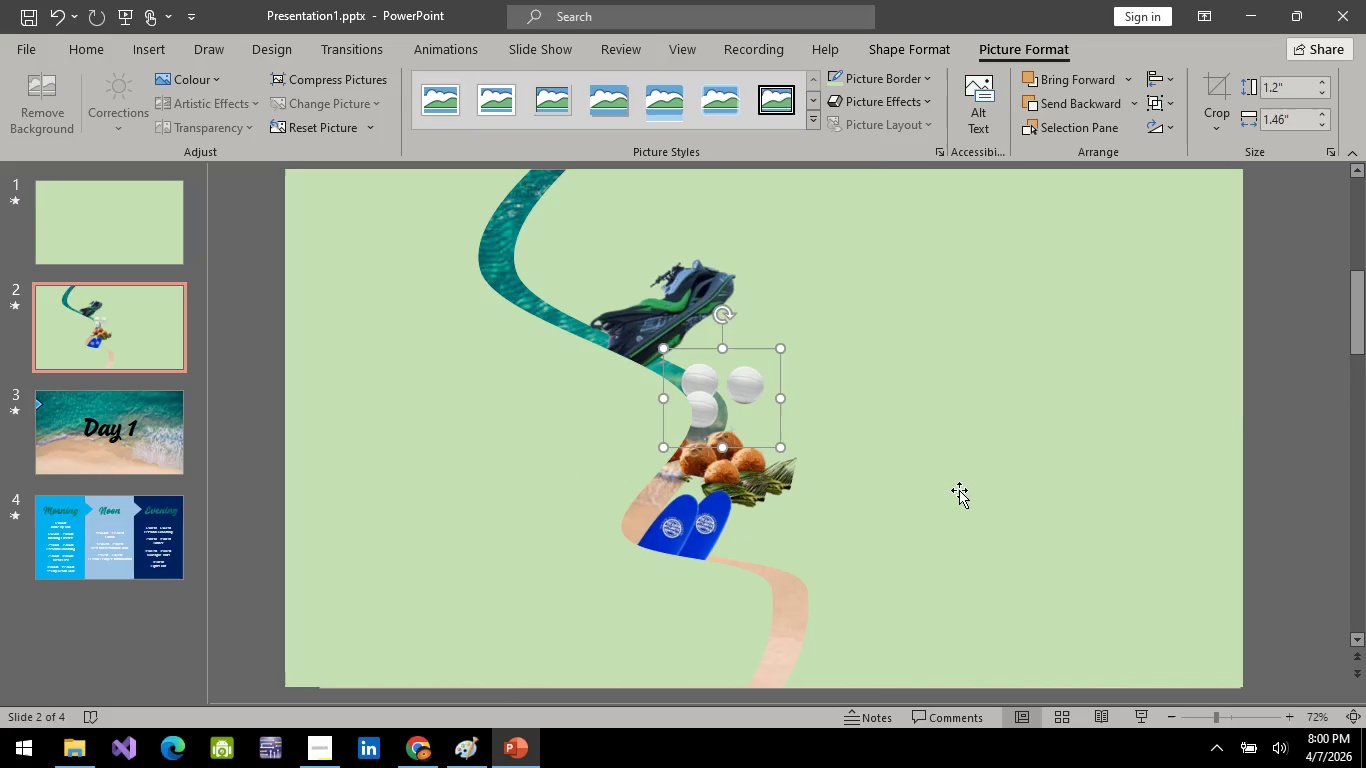 
left_click([960, 490])
 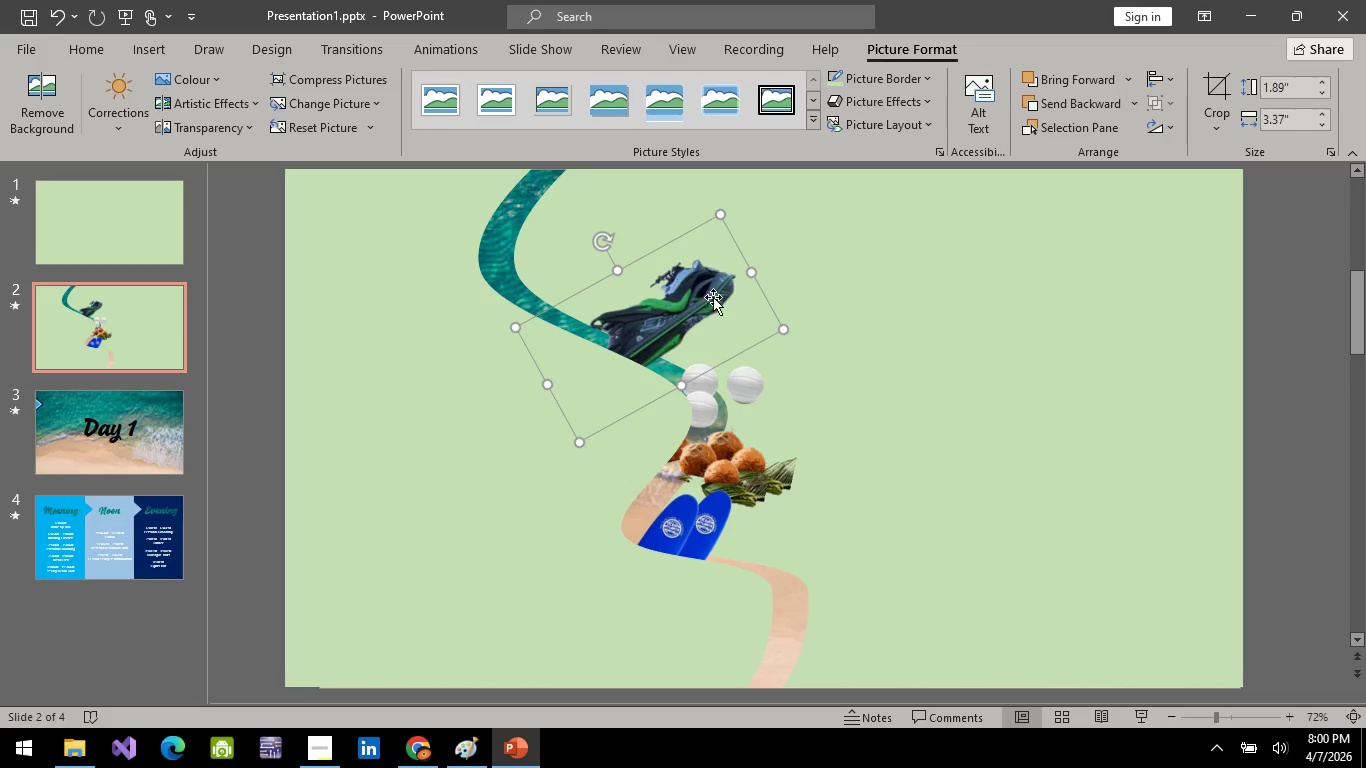 
left_click_drag(start_coordinate=[713, 296], to_coordinate=[713, 328])
 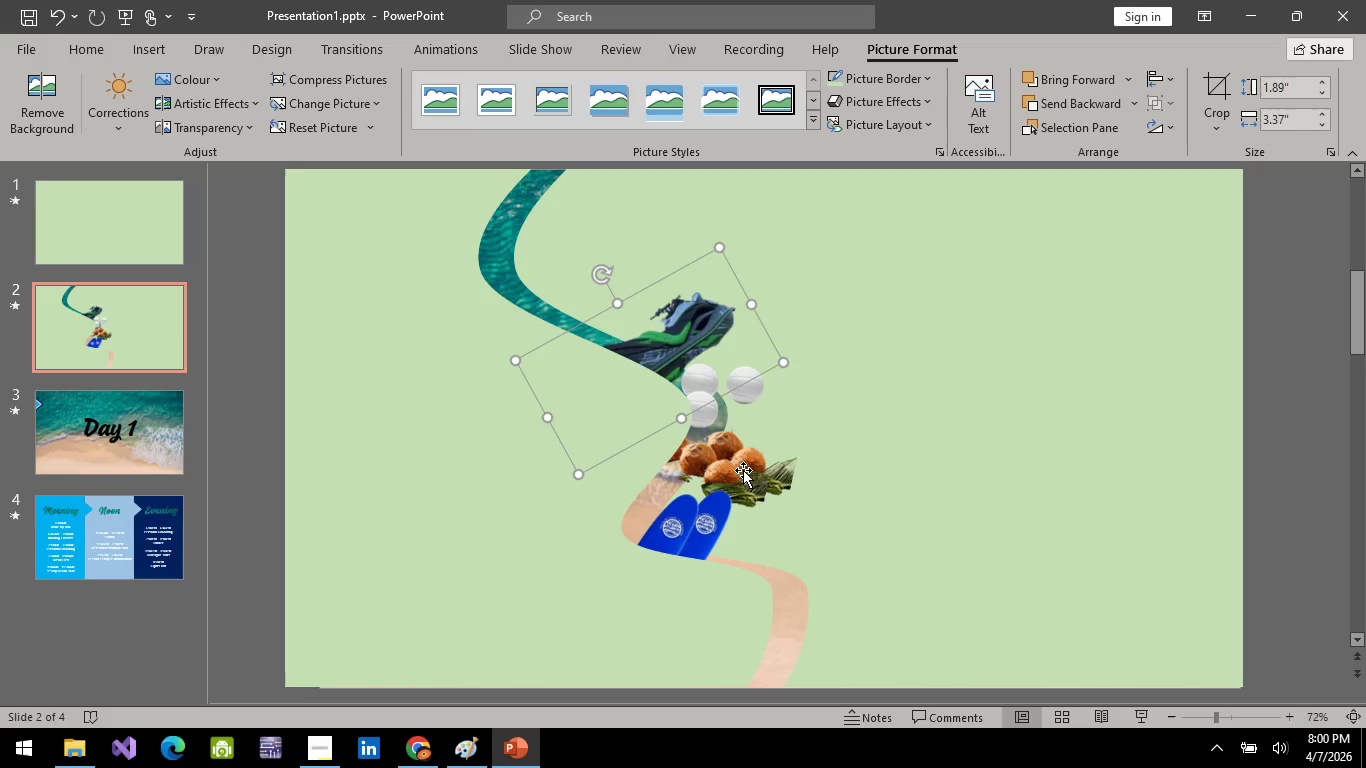 
left_click_drag(start_coordinate=[700, 533], to_coordinate=[853, 333])
 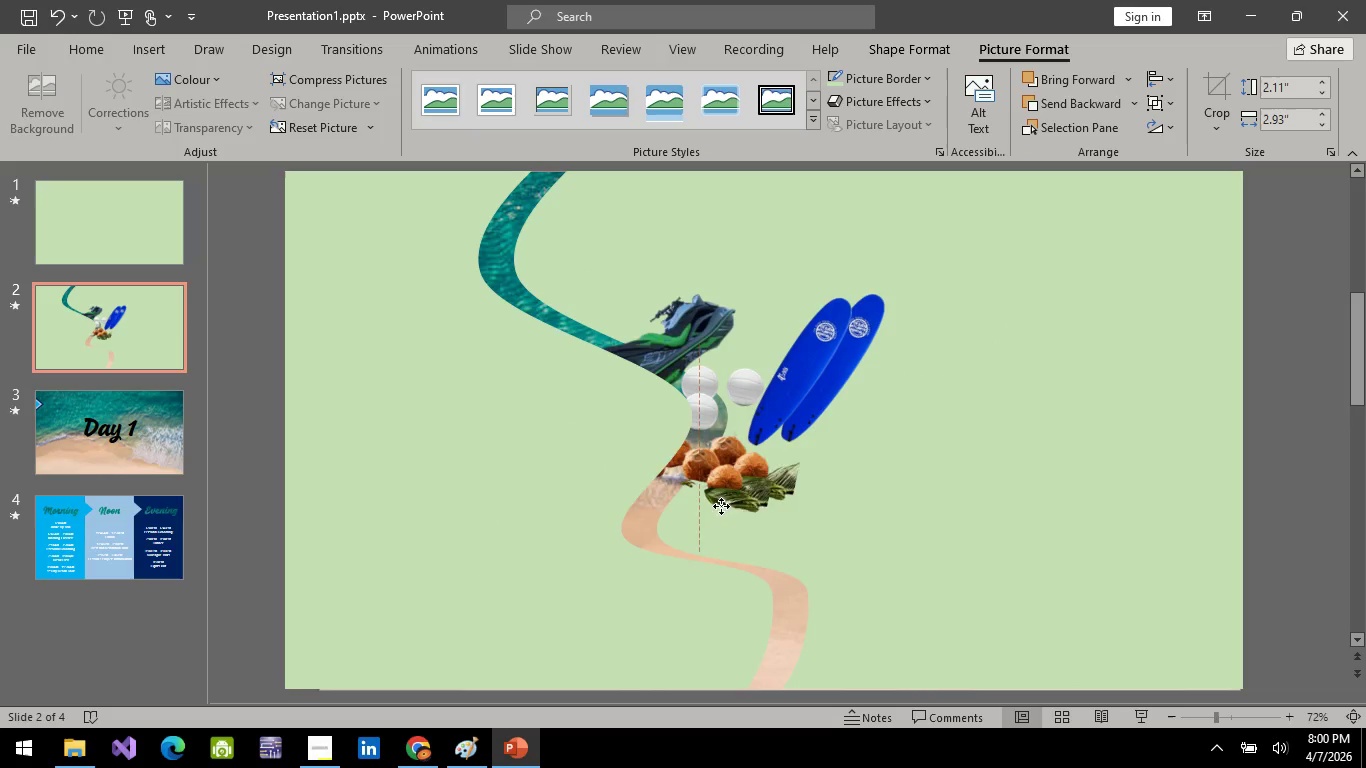 
left_click_drag(start_coordinate=[722, 474], to_coordinate=[718, 522])
 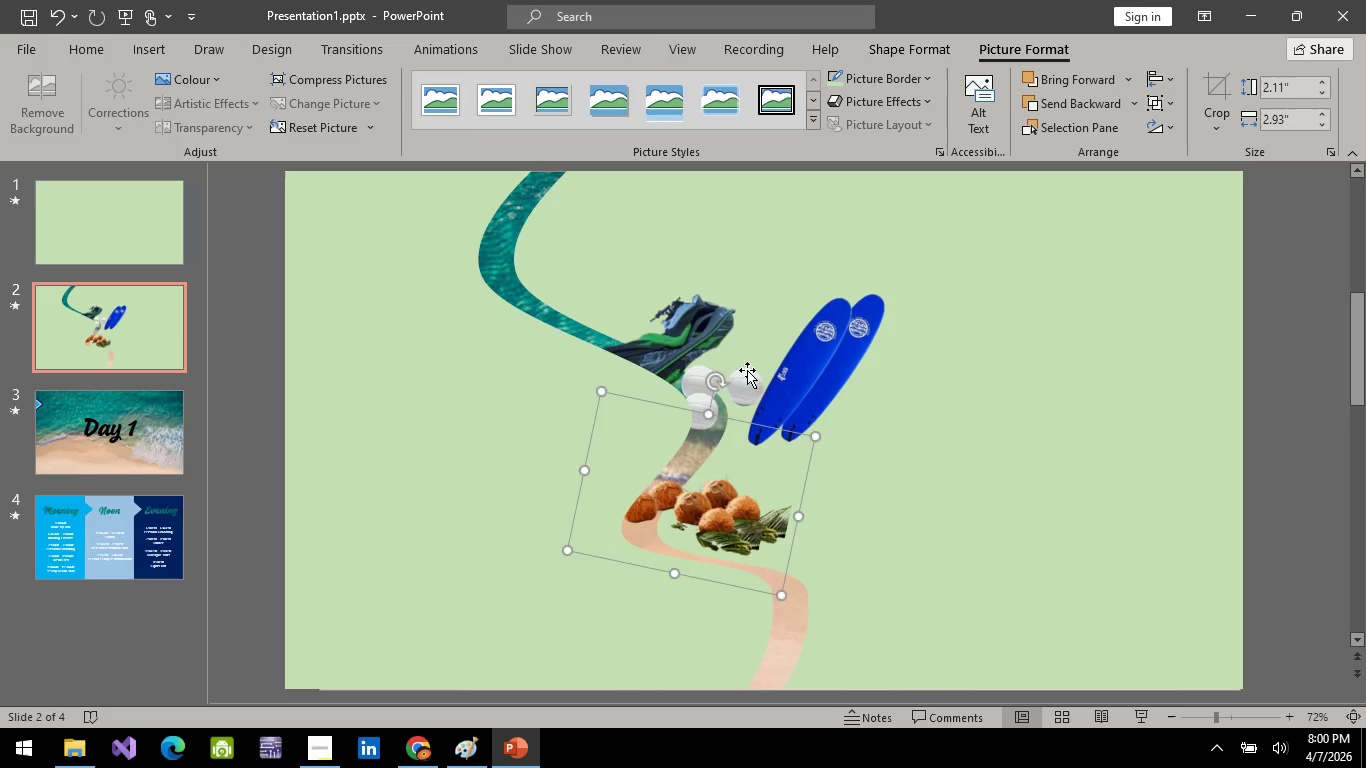 
left_click([747, 370])
 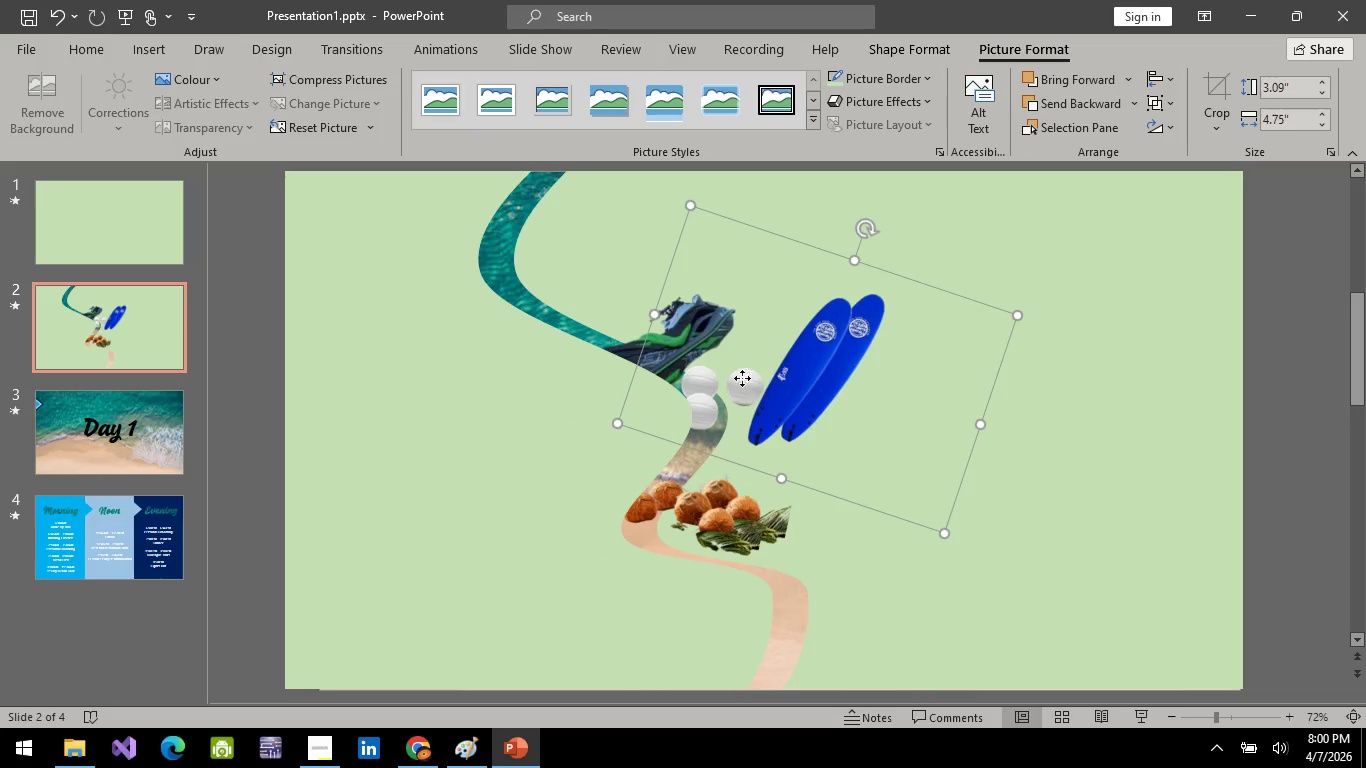 
left_click_drag(start_coordinate=[744, 373], to_coordinate=[735, 391])
 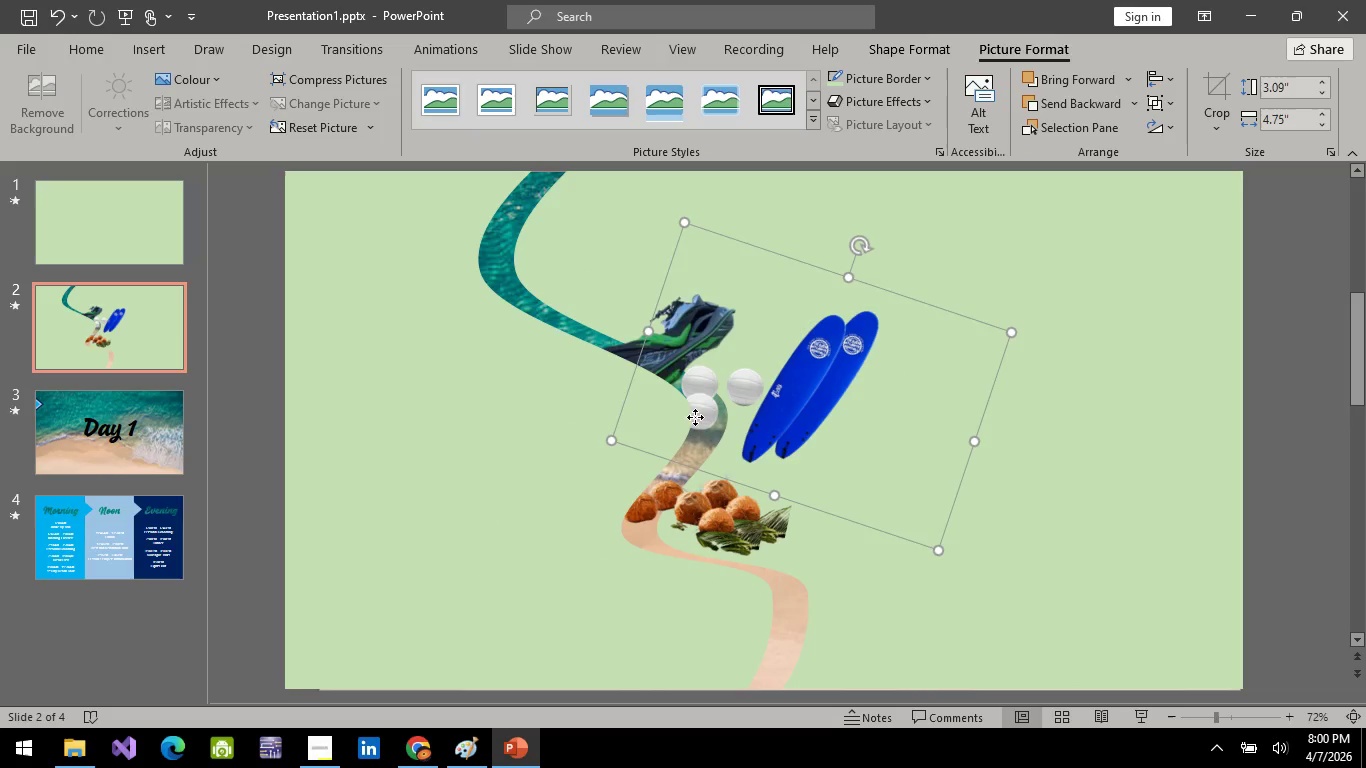 
left_click([695, 417])
 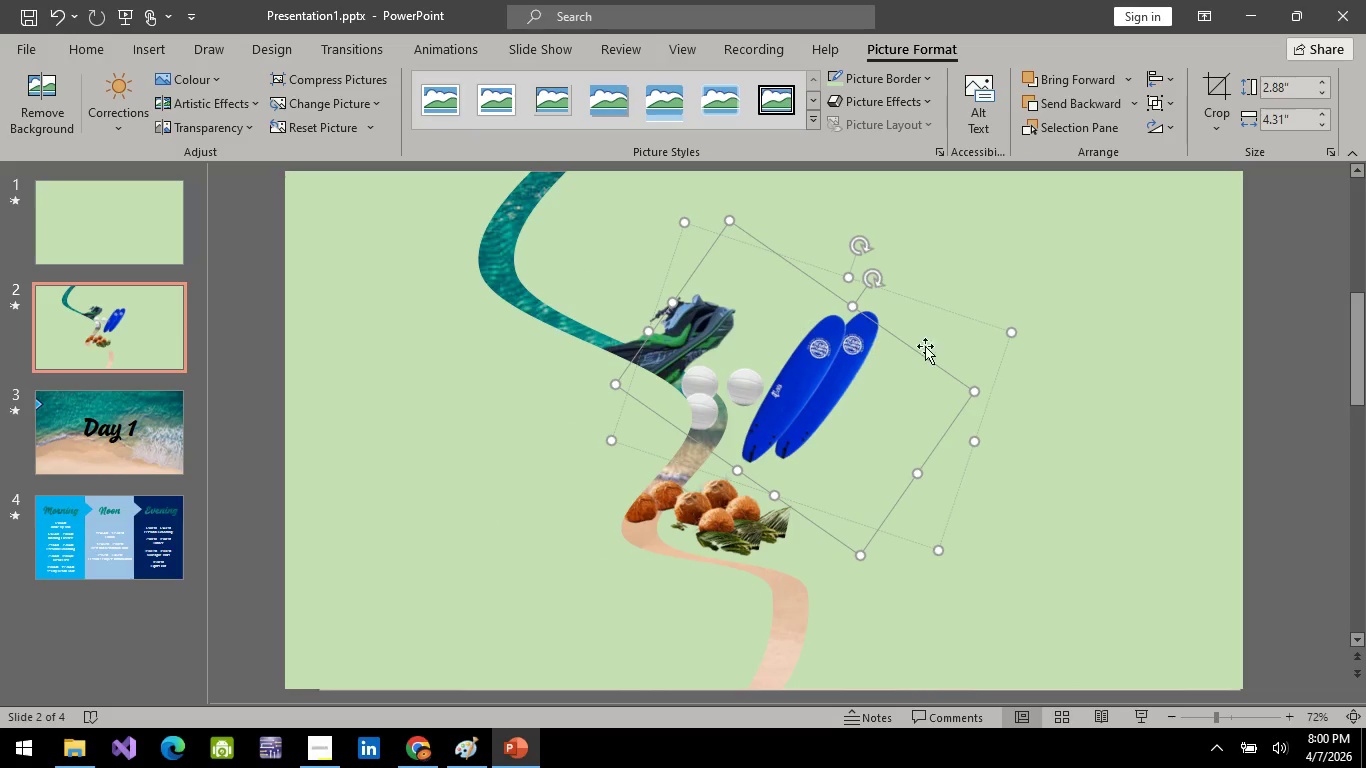 
left_click([1049, 365])
 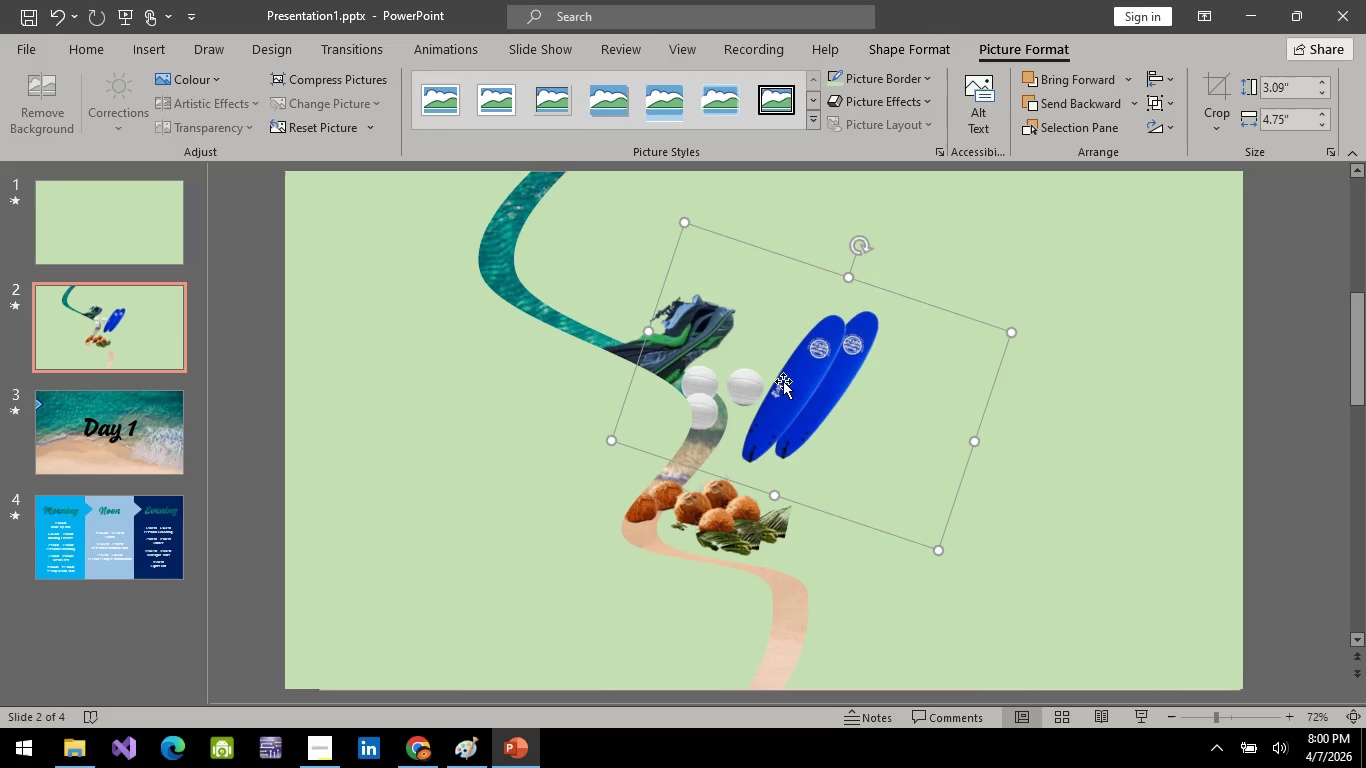 
left_click_drag(start_coordinate=[825, 380], to_coordinate=[951, 466])
 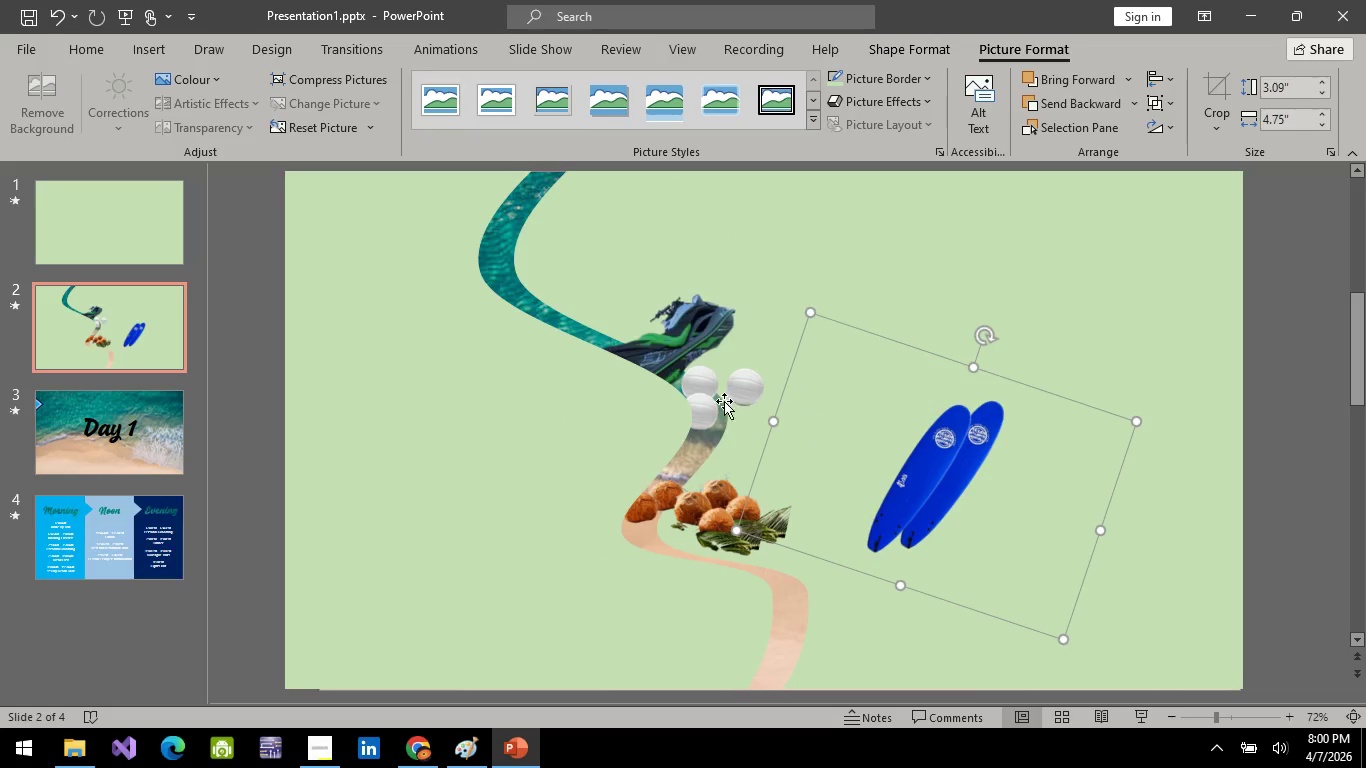 
left_click([718, 398])
 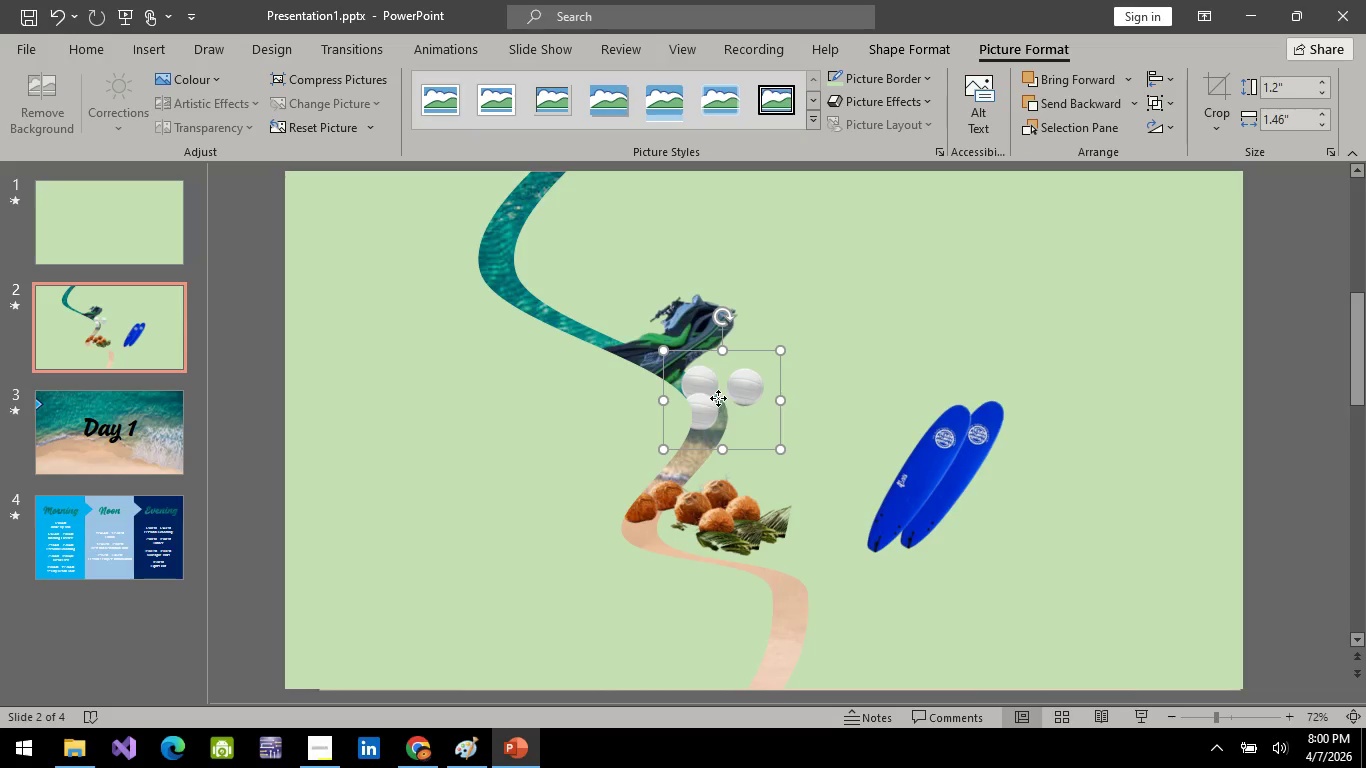 
right_click([718, 398])
 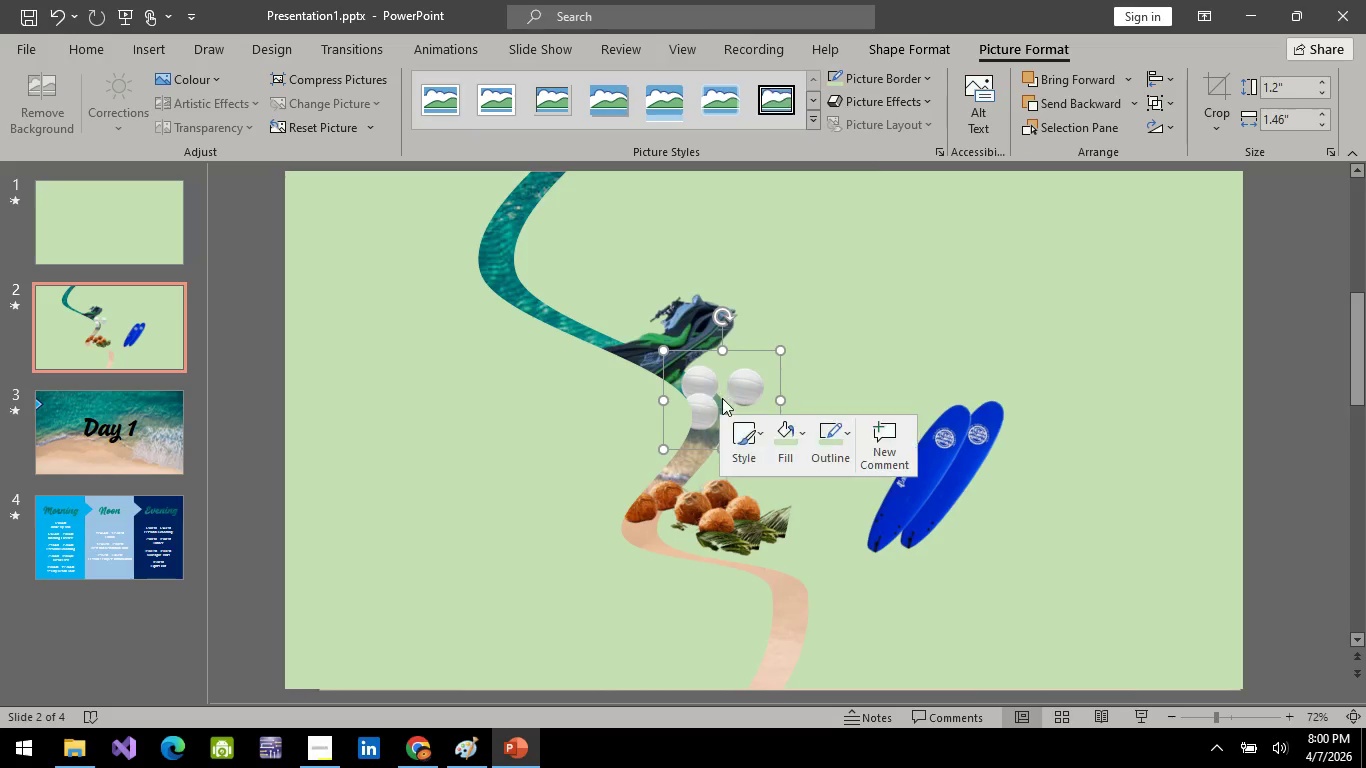 
mouse_move([832, 171])
 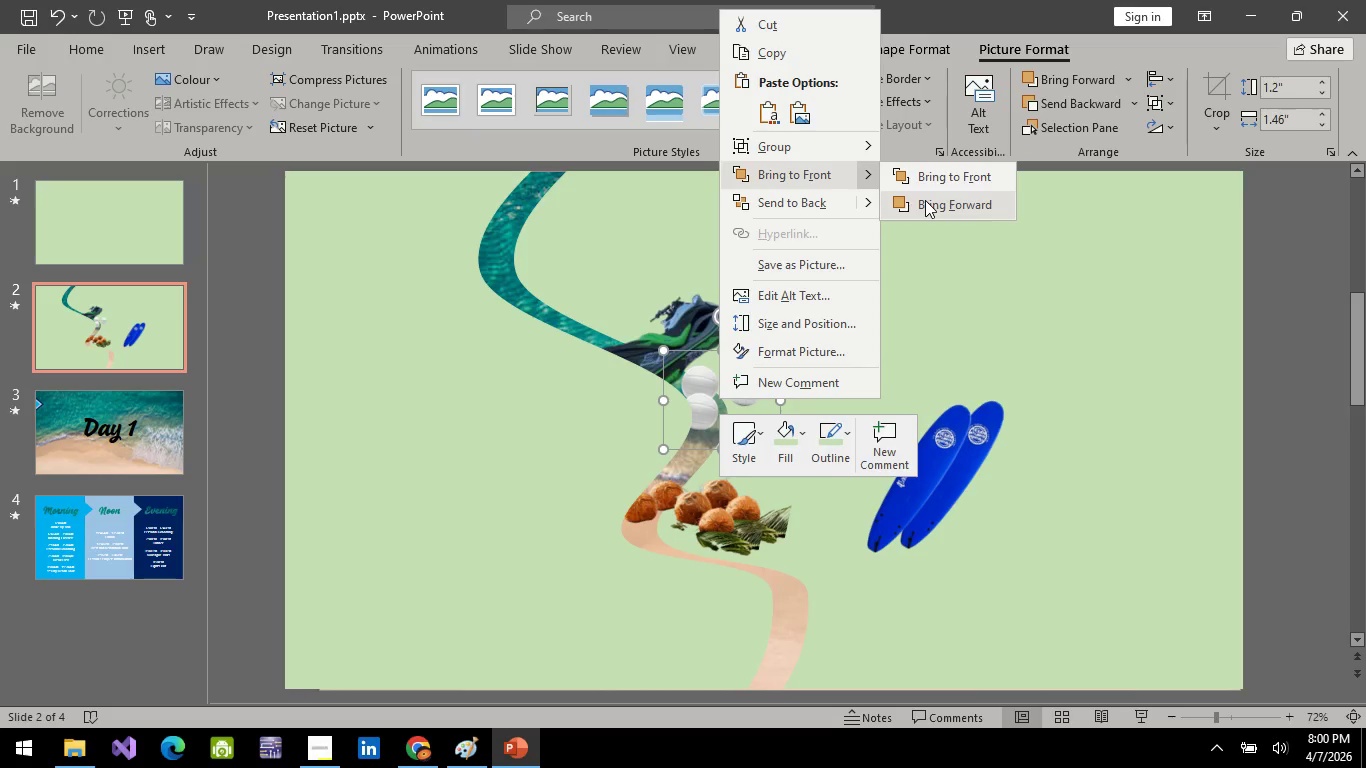 
left_click([925, 200])
 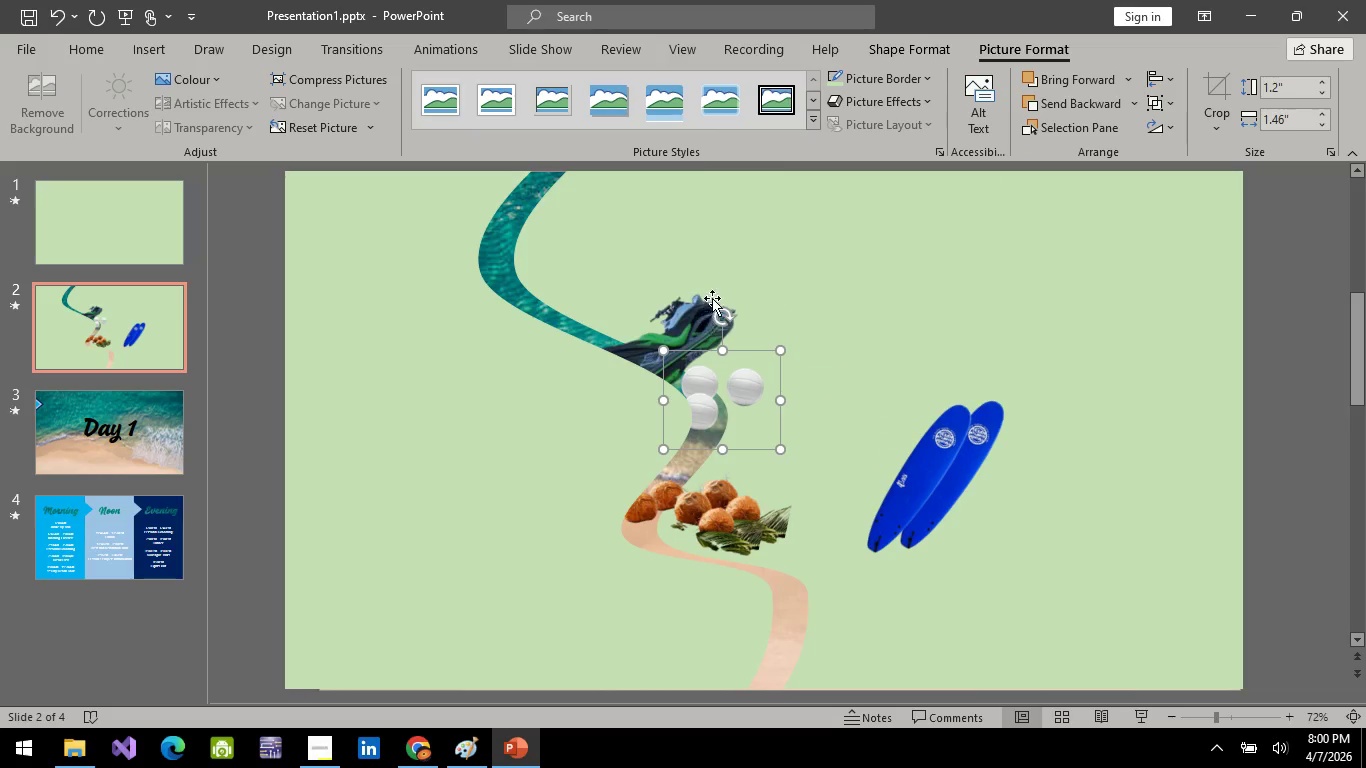 
left_click([712, 298])
 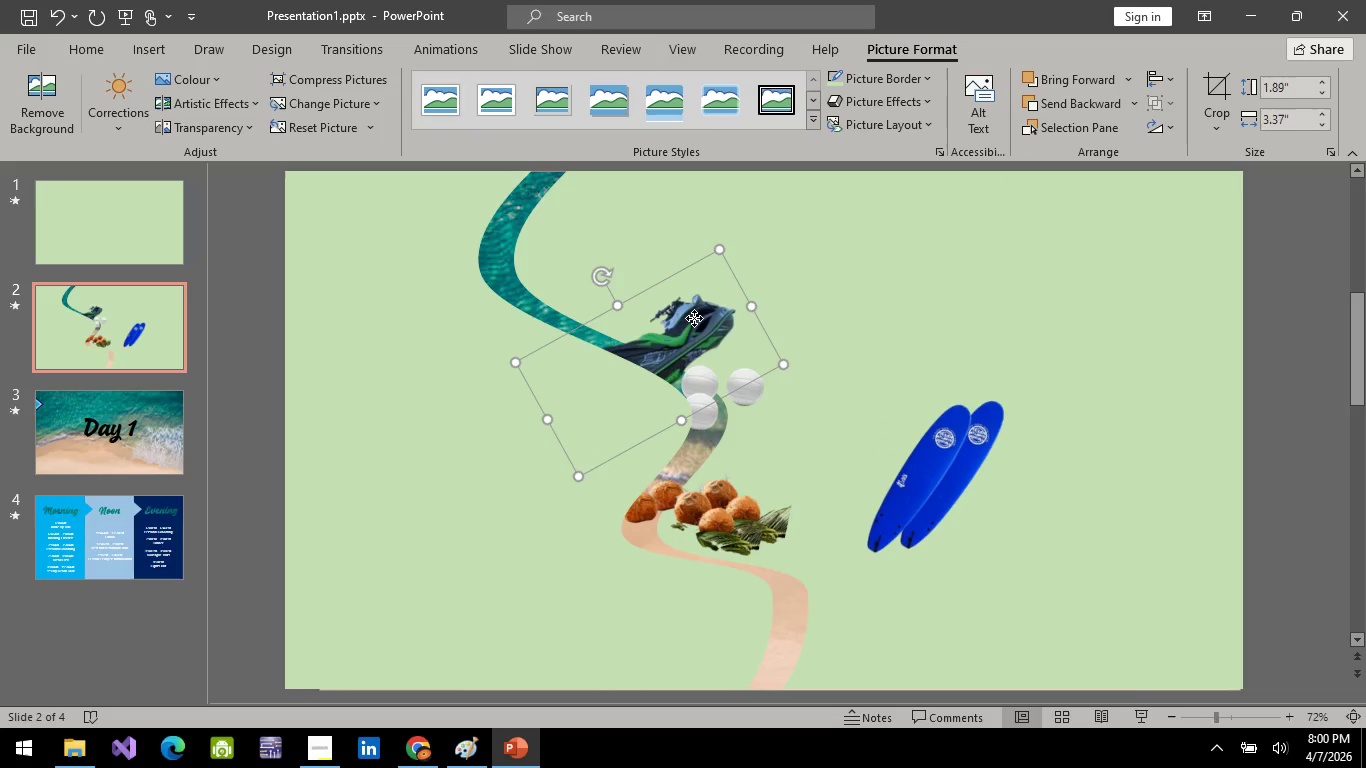 
right_click([694, 318])
 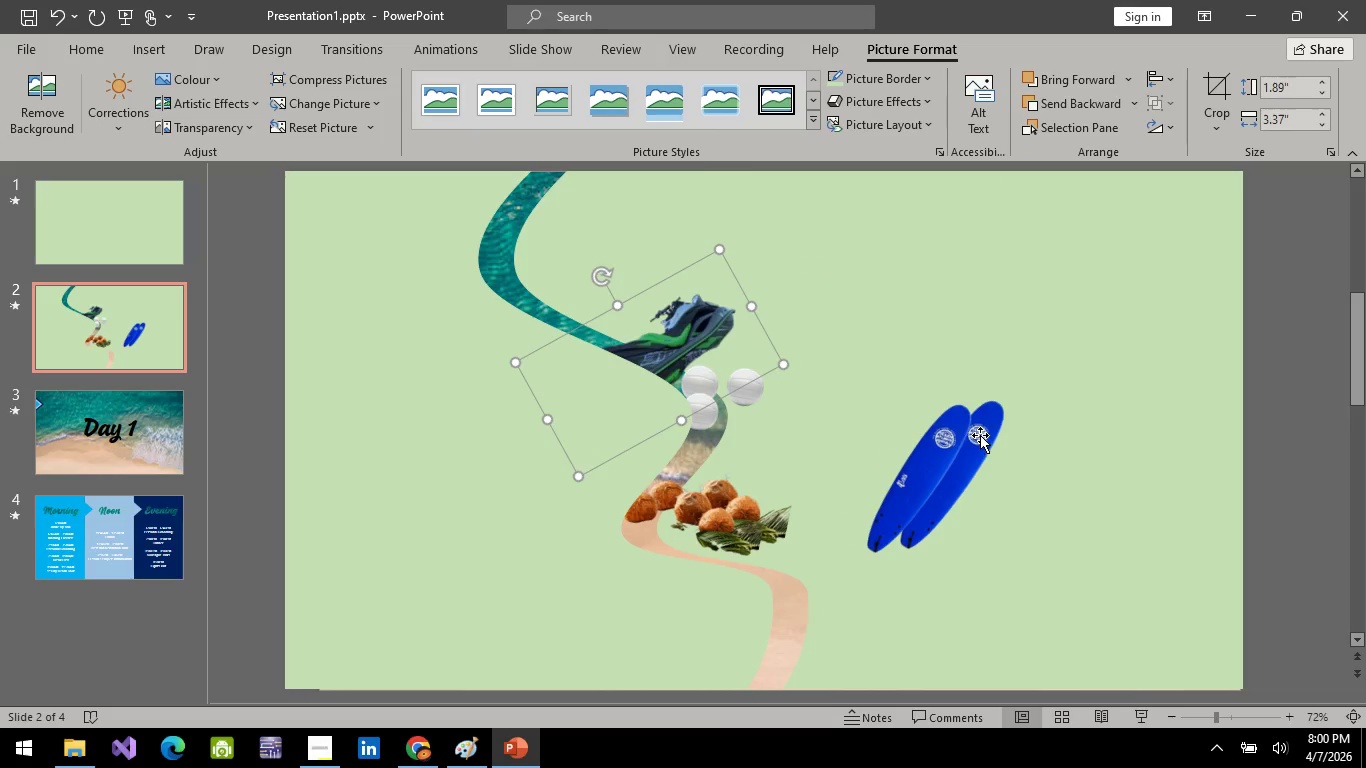 
left_click([956, 474])
 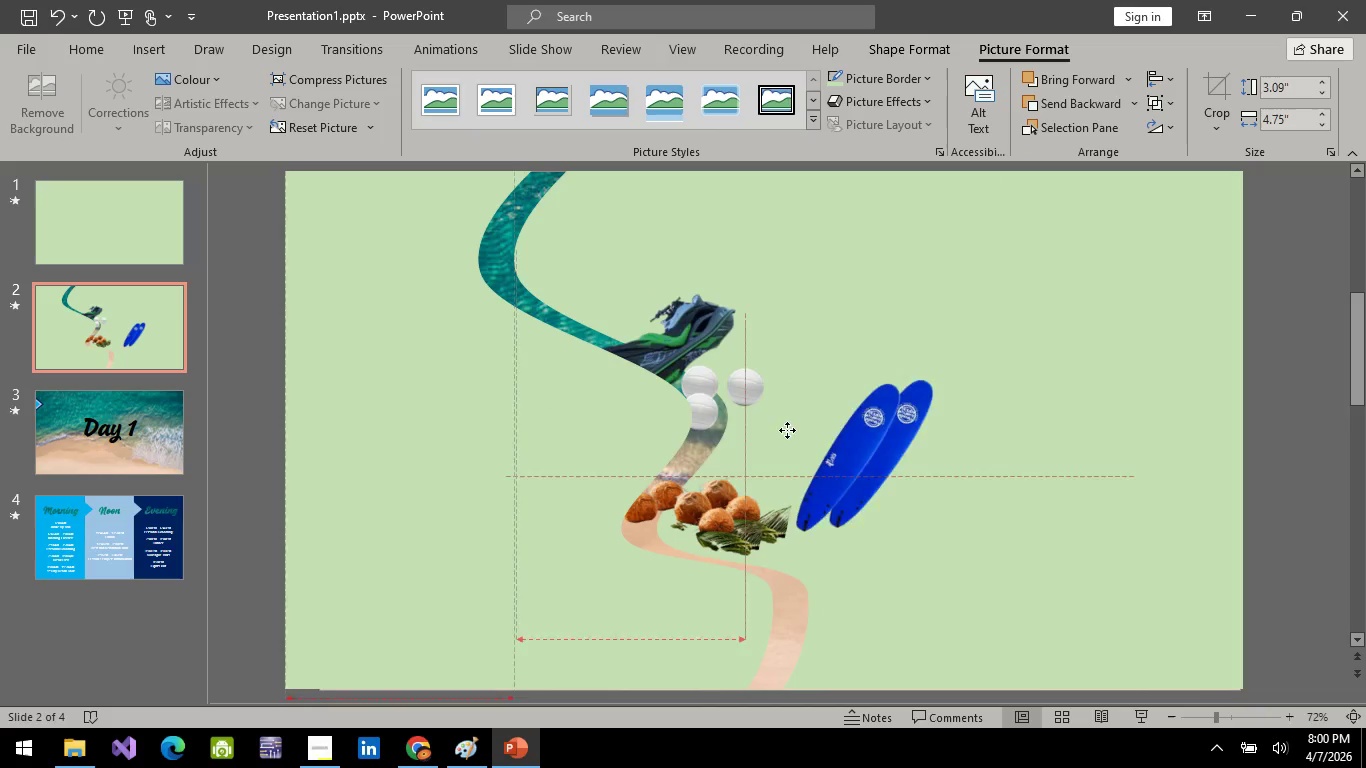 
left_click_drag(start_coordinate=[950, 480], to_coordinate=[770, 397])
 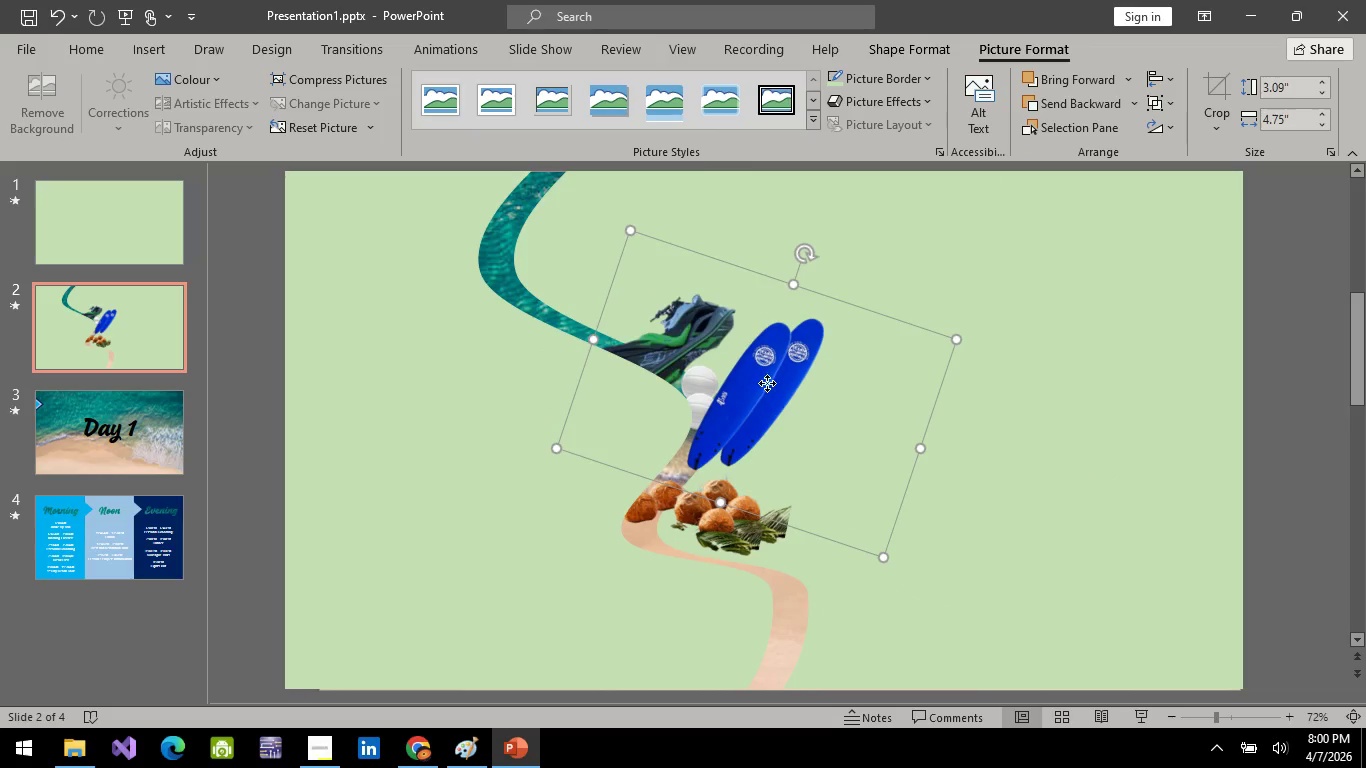 
right_click([767, 383])
 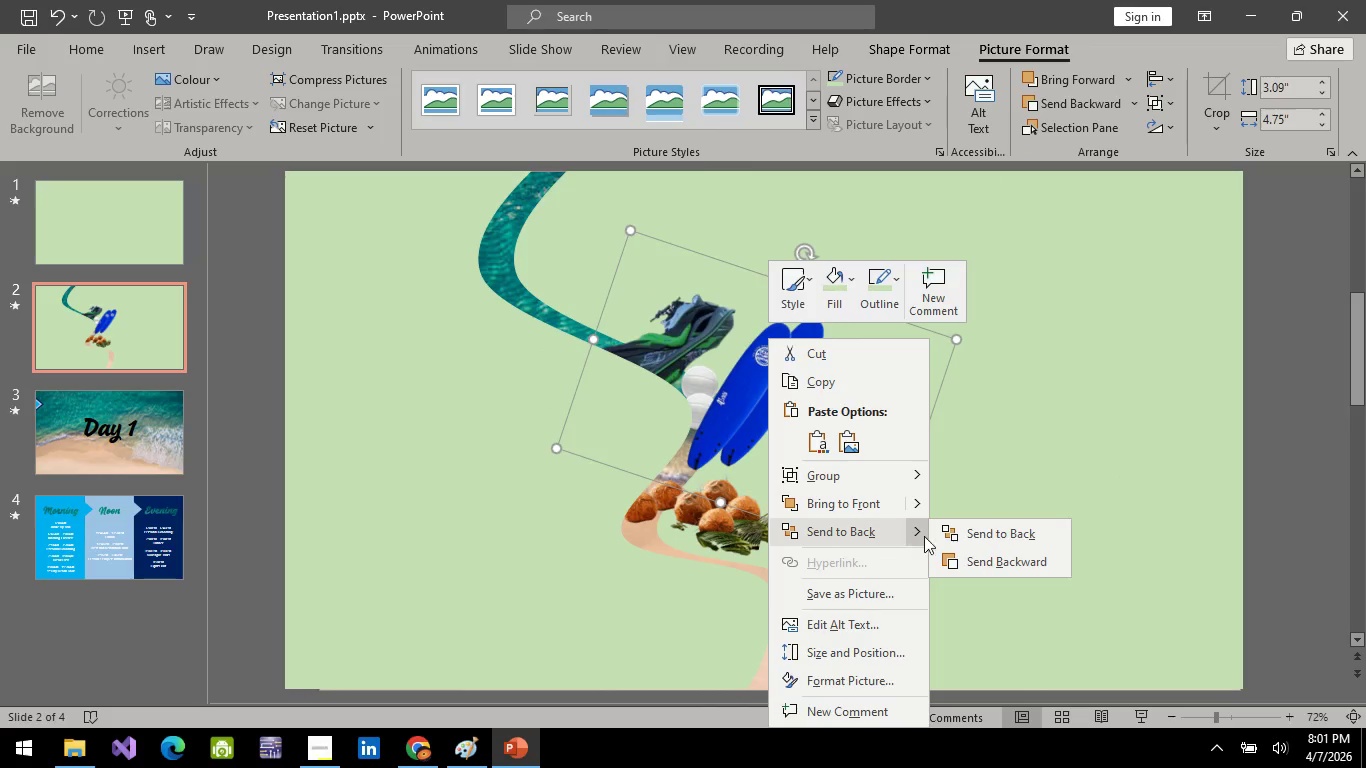 
left_click([976, 565])
 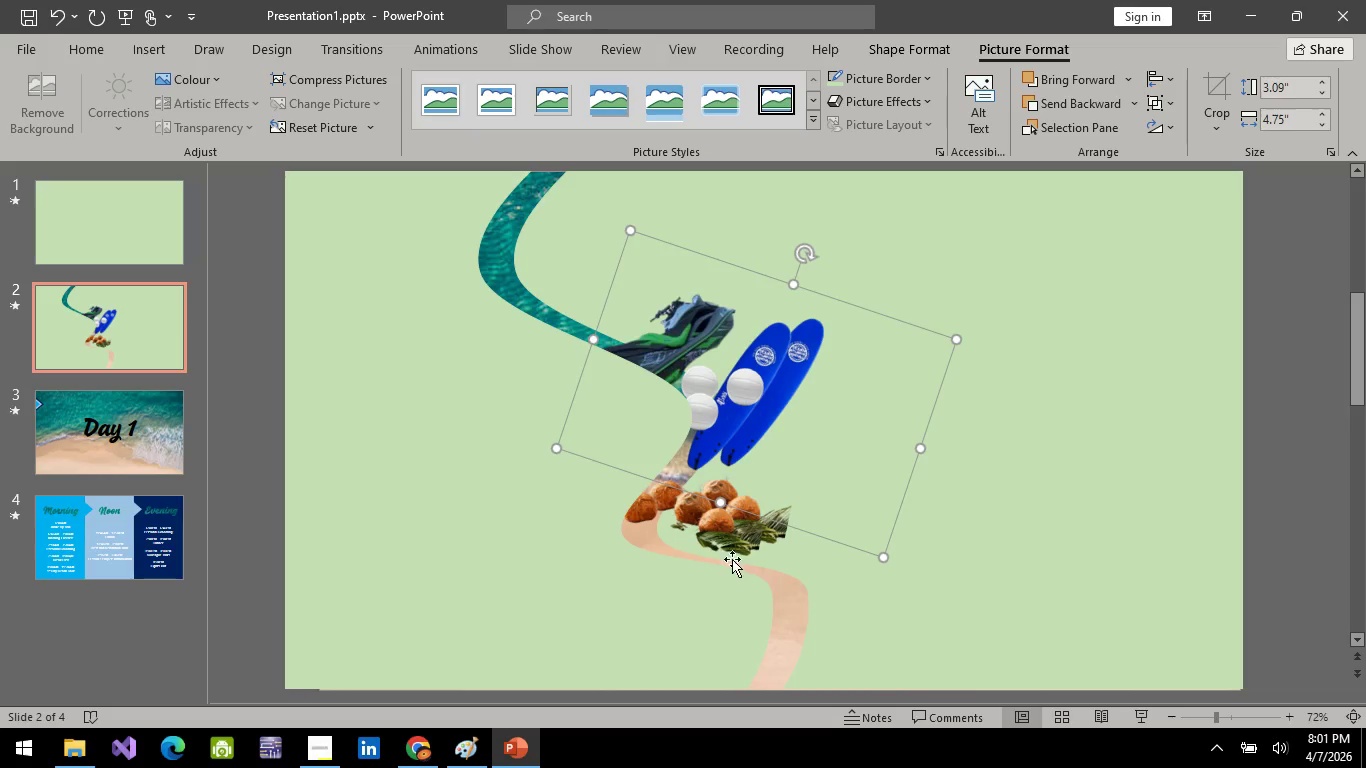 
left_click([722, 526])
 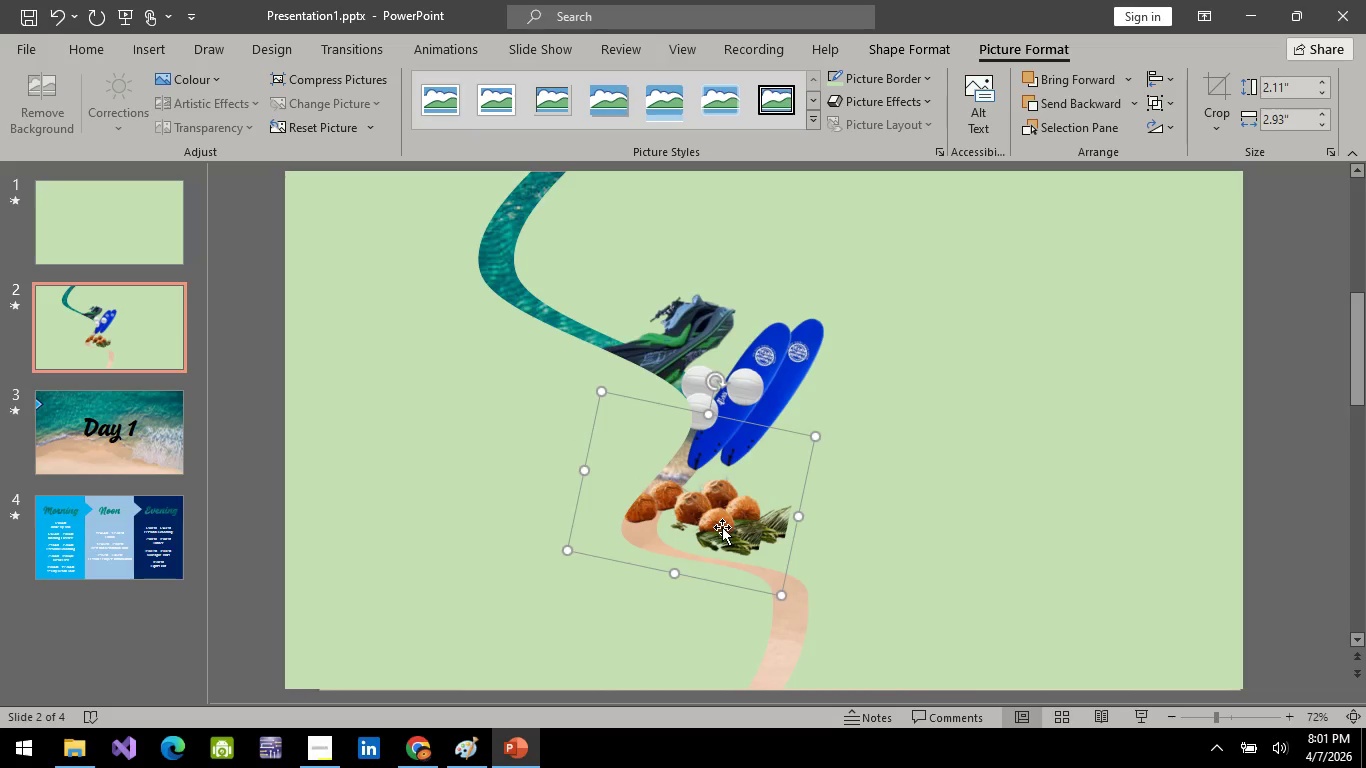 
left_click_drag(start_coordinate=[722, 527], to_coordinate=[709, 513])
 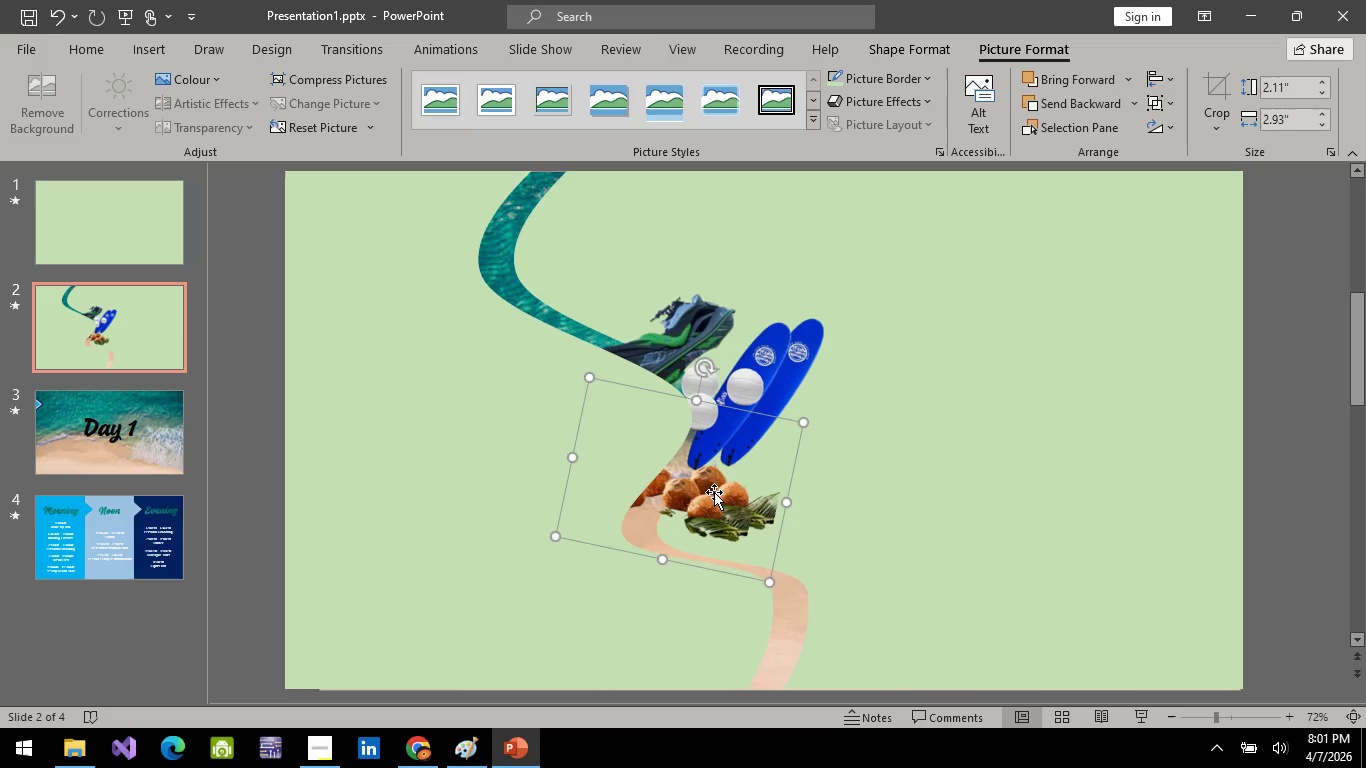 
left_click([714, 504])
 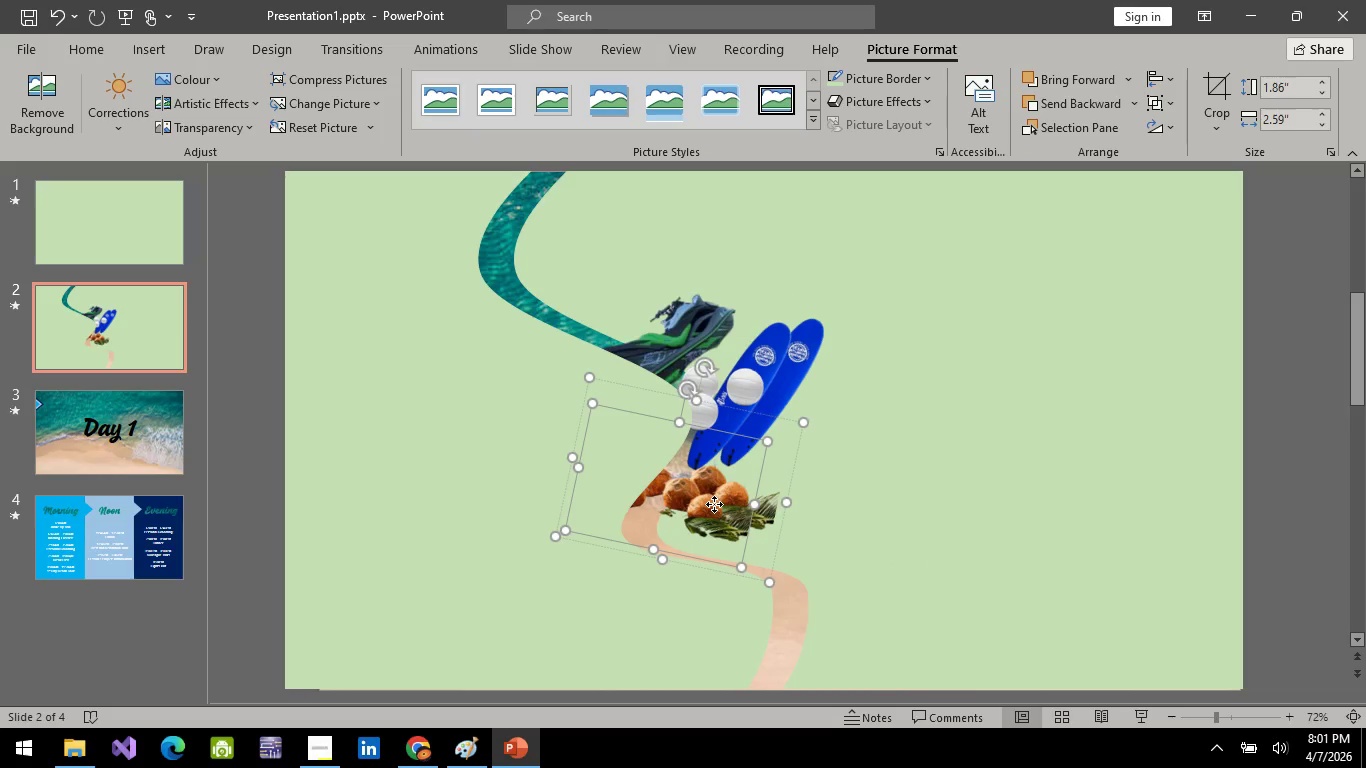 
right_click([714, 504])
 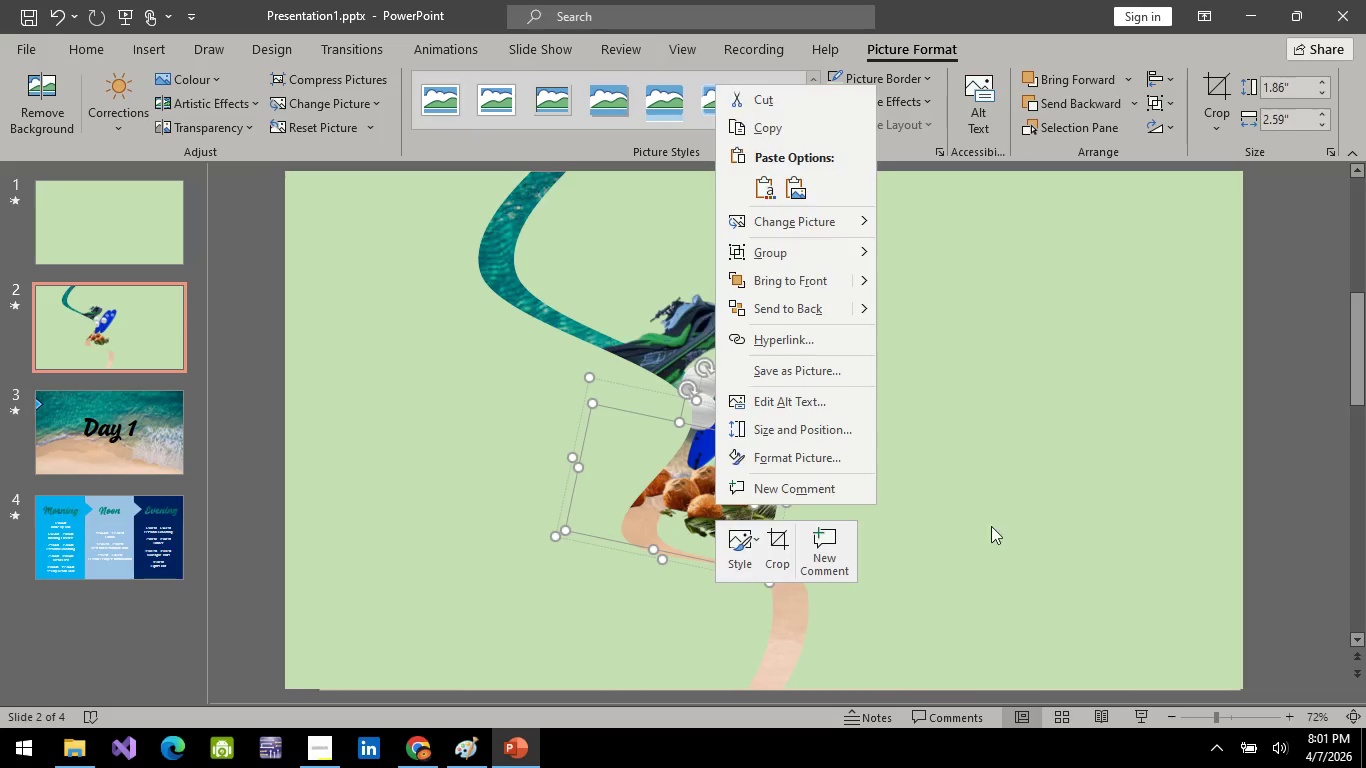 
left_click([991, 526])
 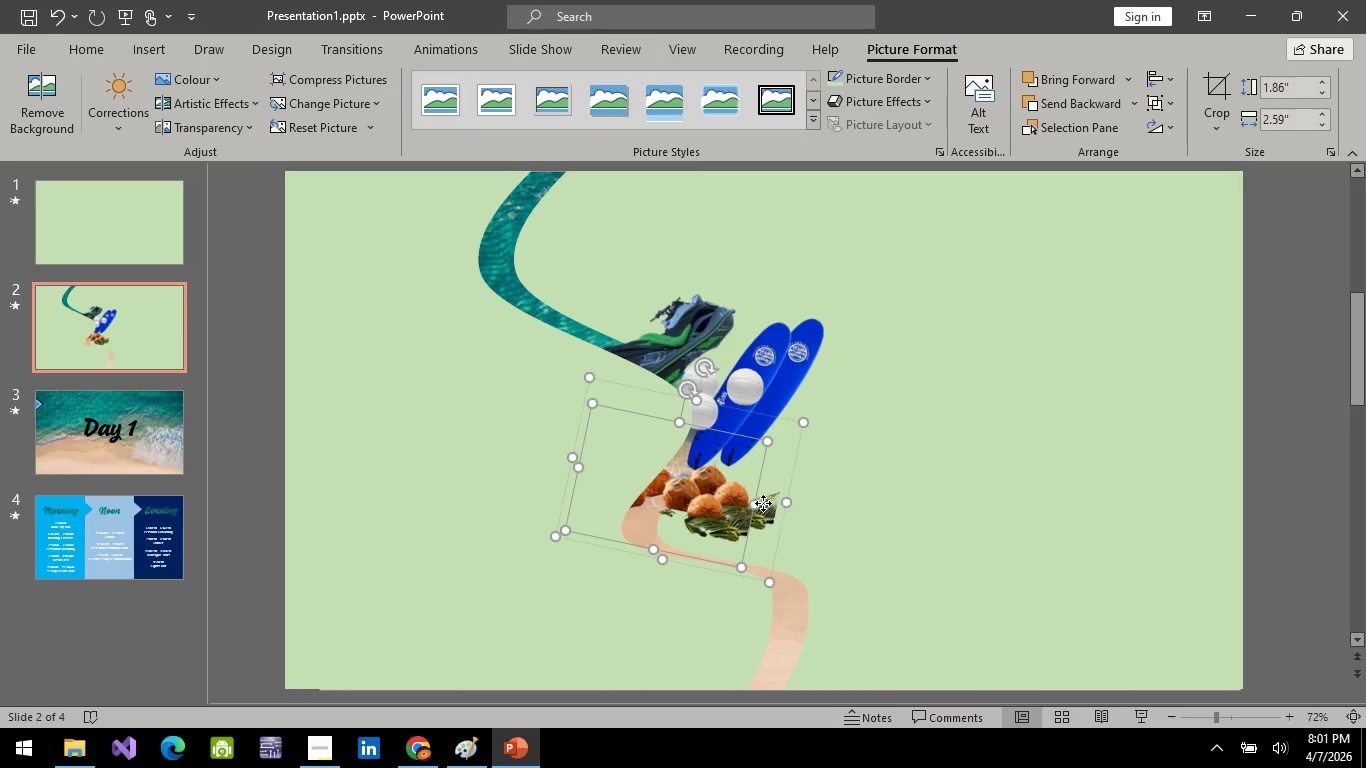 
left_click([763, 503])
 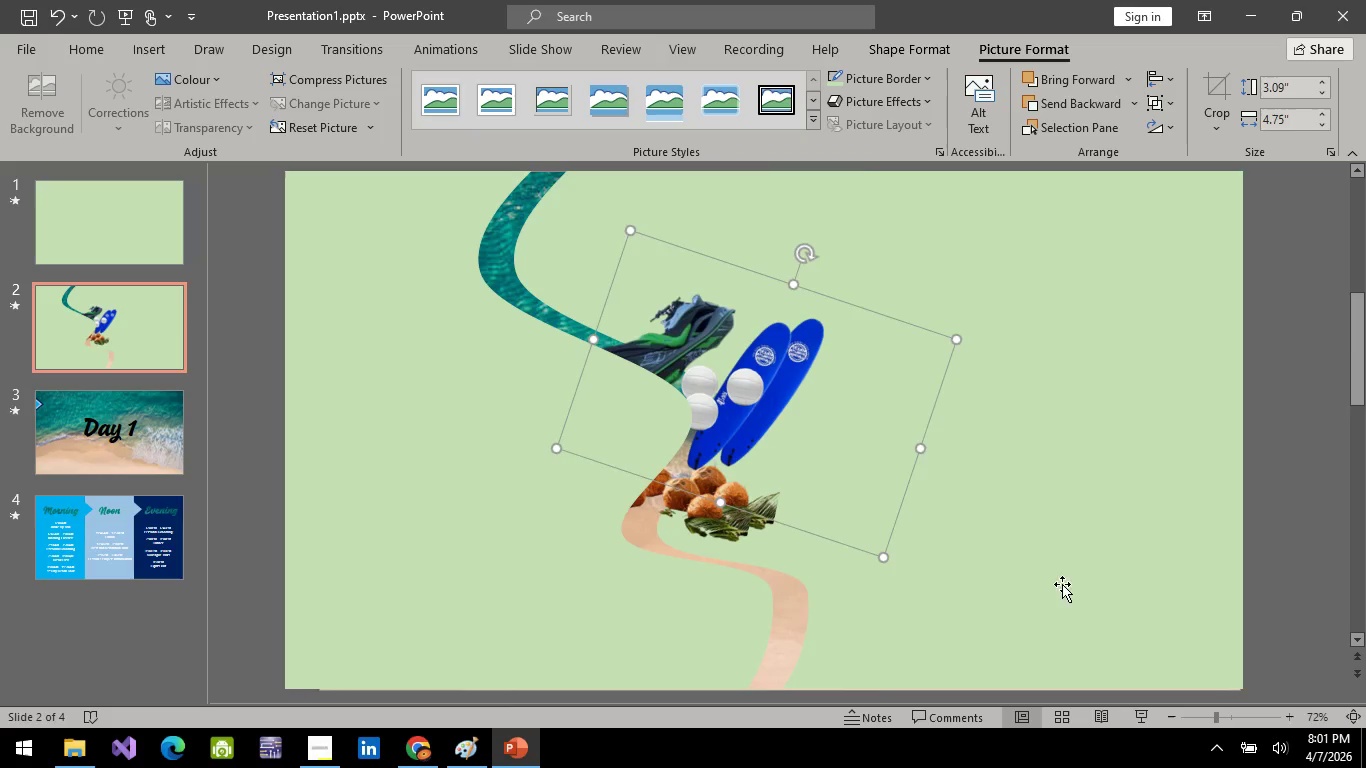 
left_click_drag(start_coordinate=[1067, 594], to_coordinate=[1060, 589])
 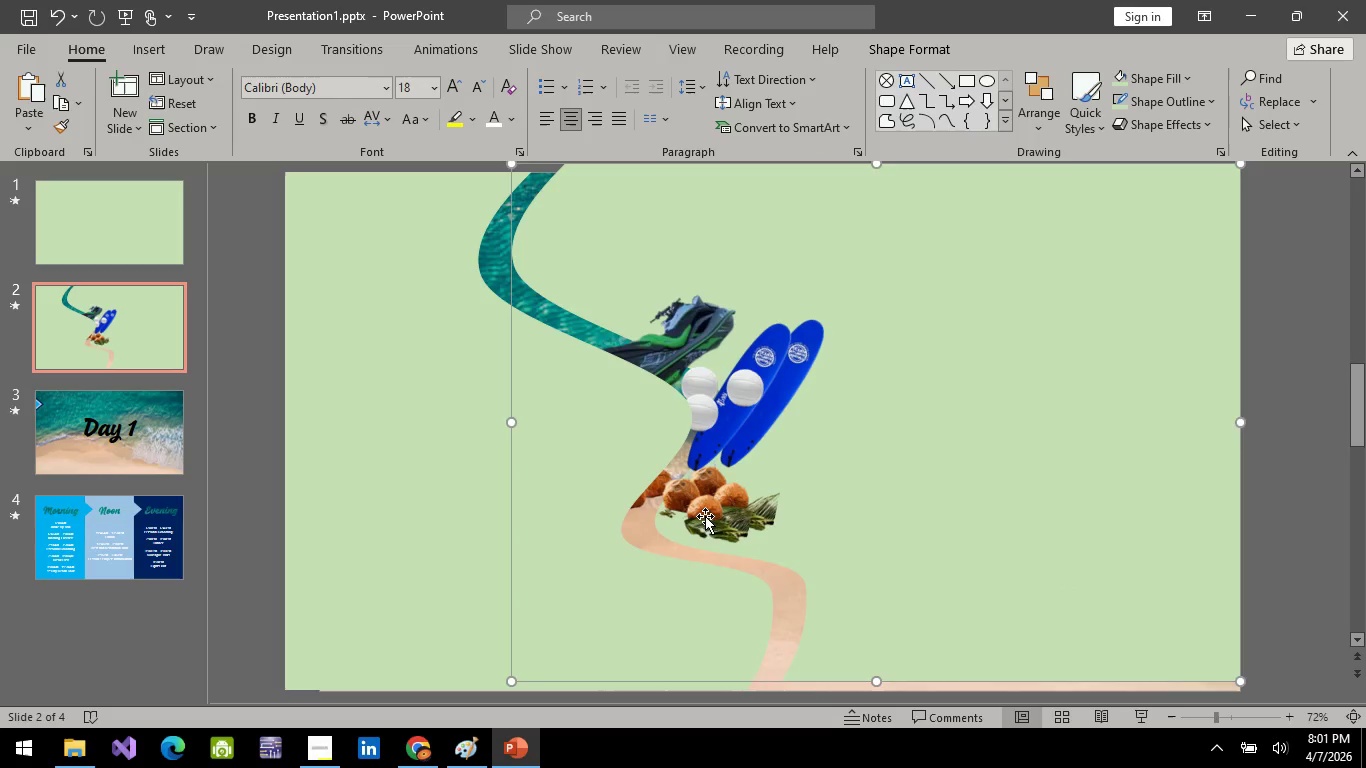 
left_click([705, 516])
 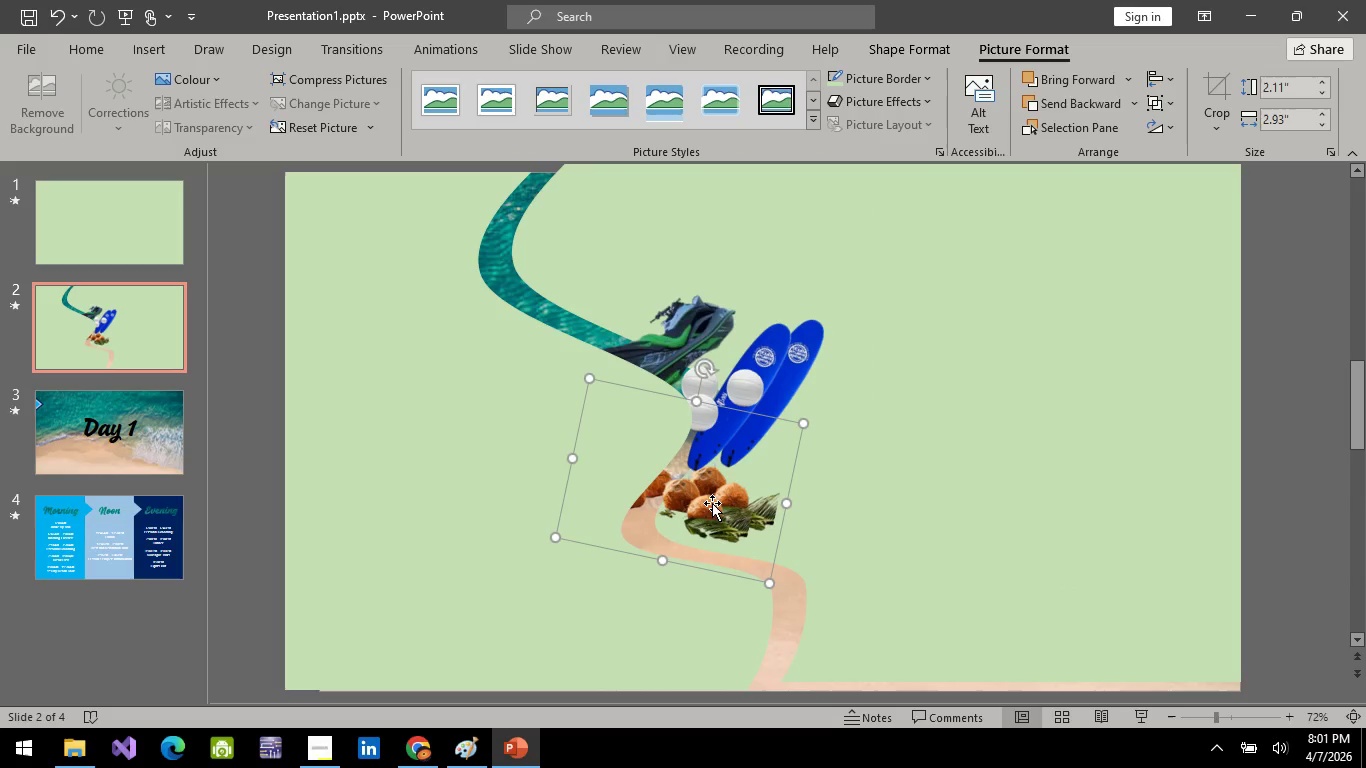 
right_click([712, 503])
 